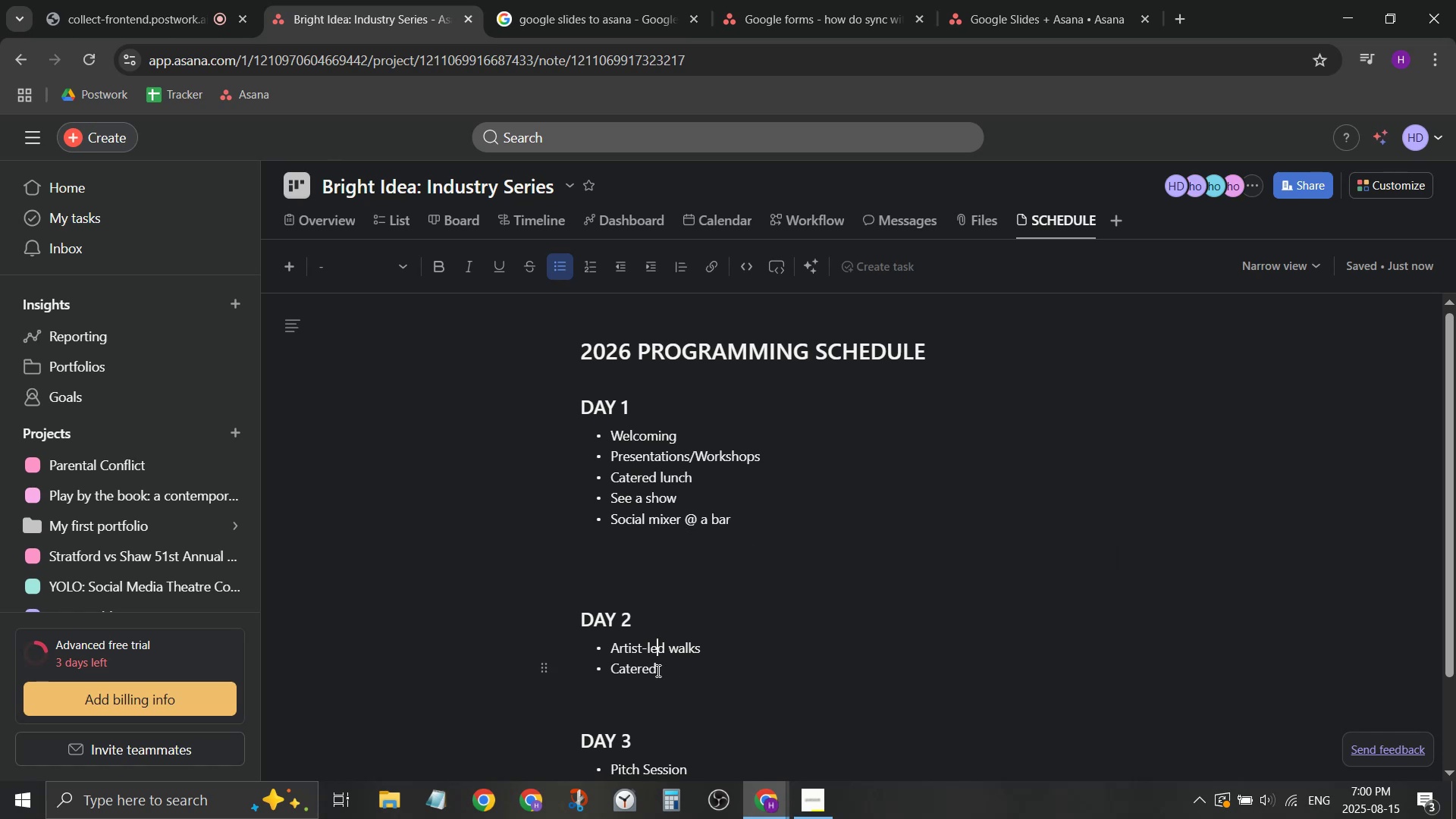 
key(ArrowDown)
 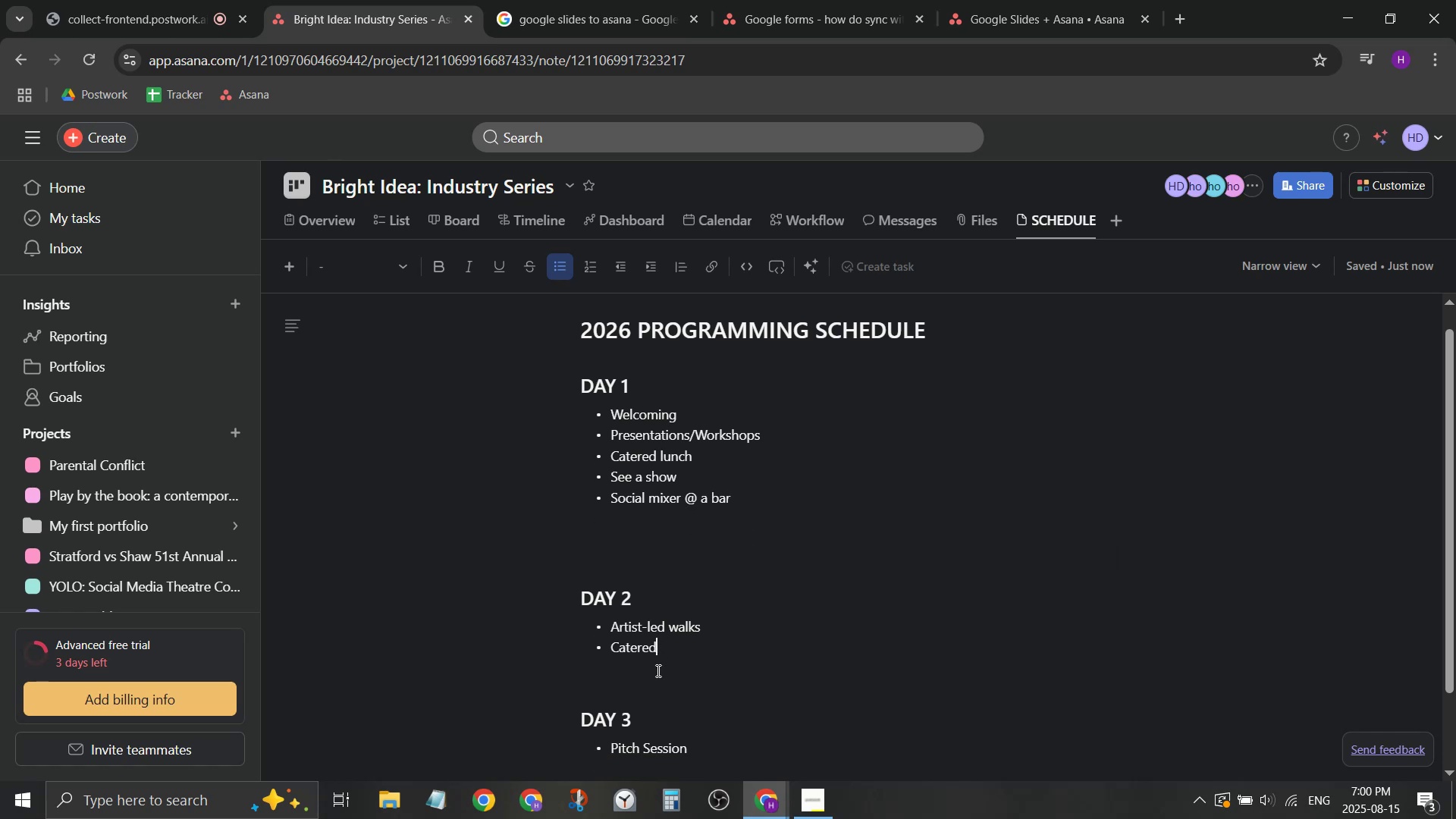 
type( lunch)
 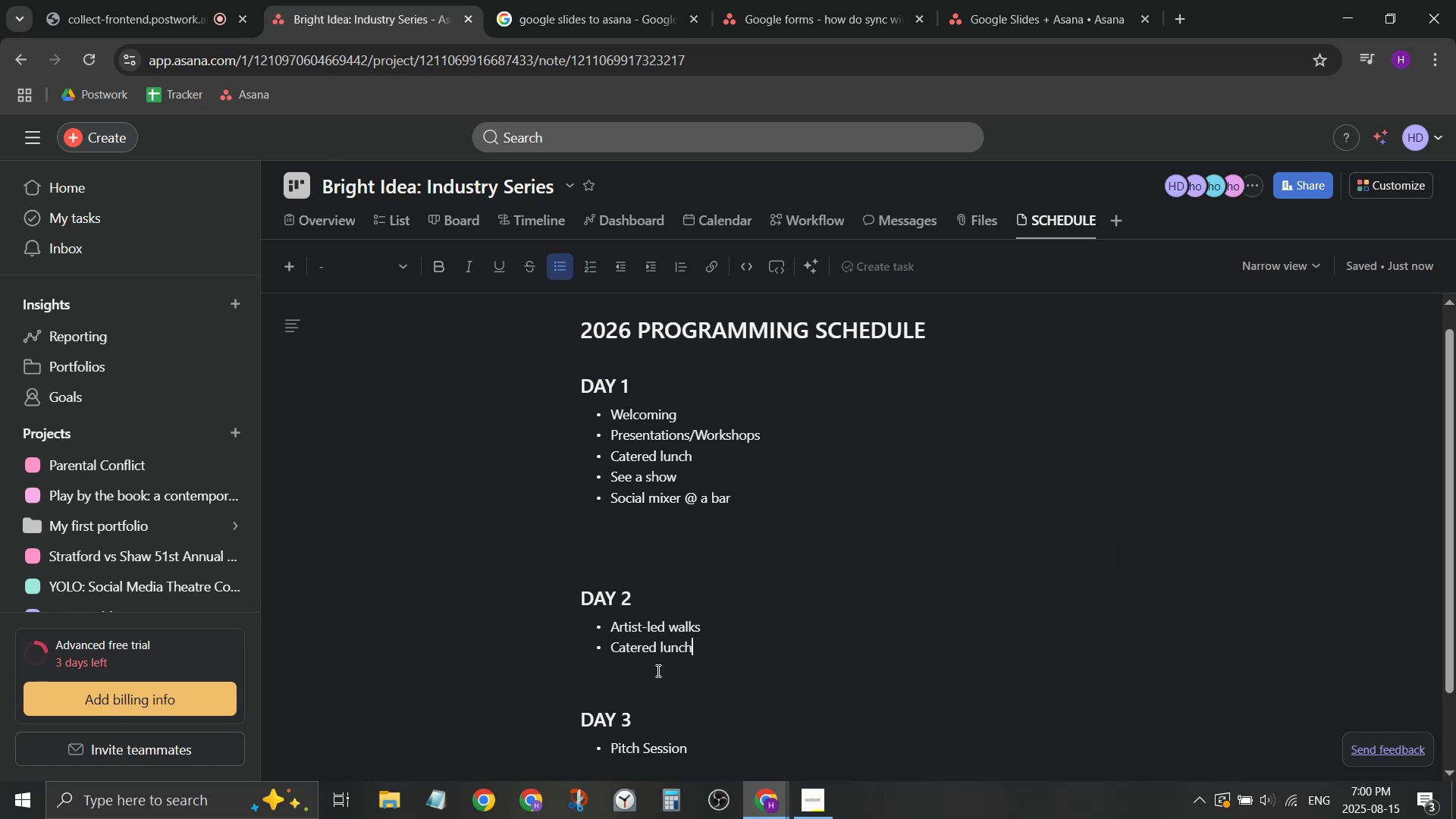 
key(ArrowUp)
 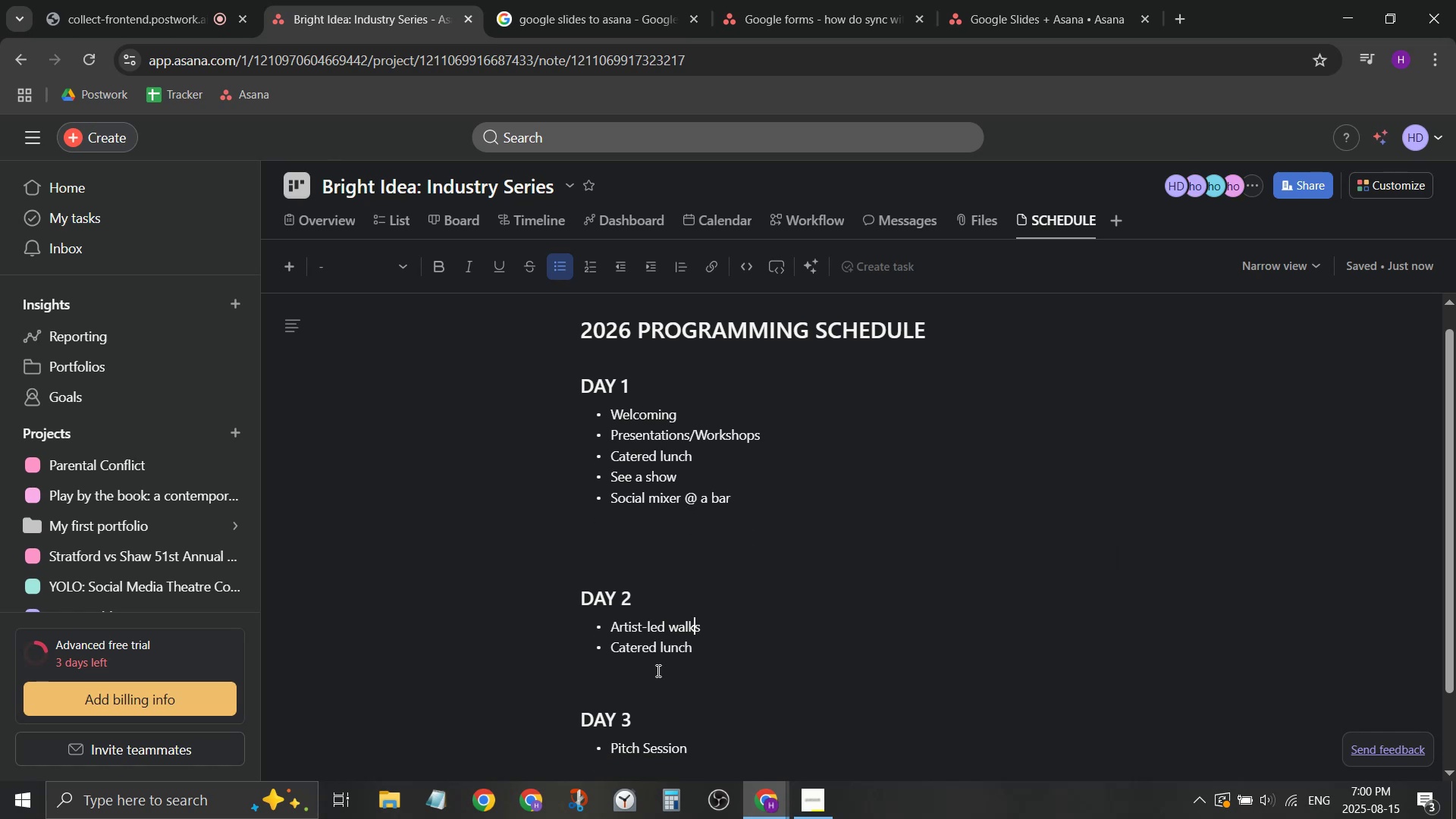 
key(ArrowDown)
 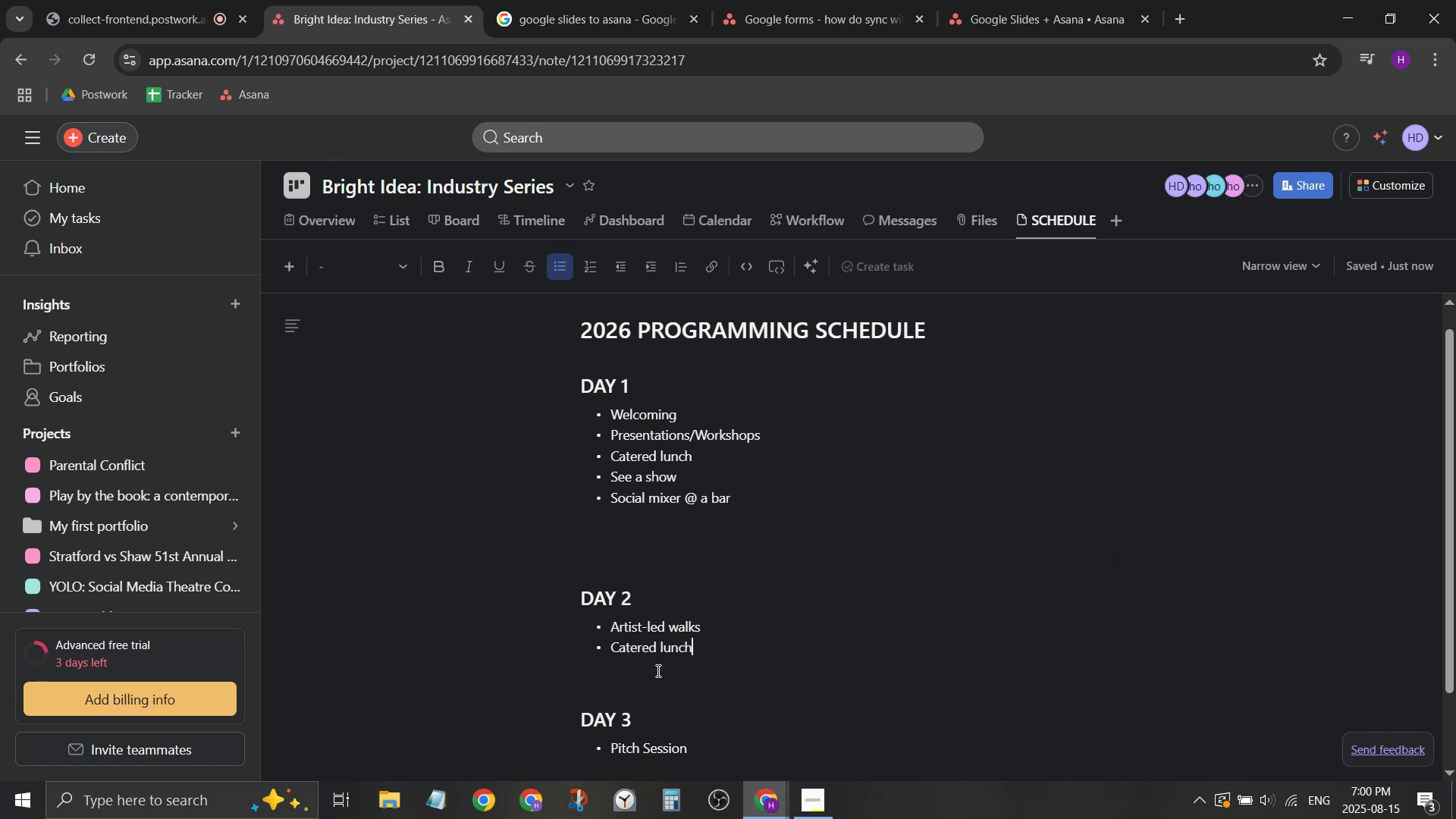 
hold_key(key=ArrowLeft, duration=0.38)
 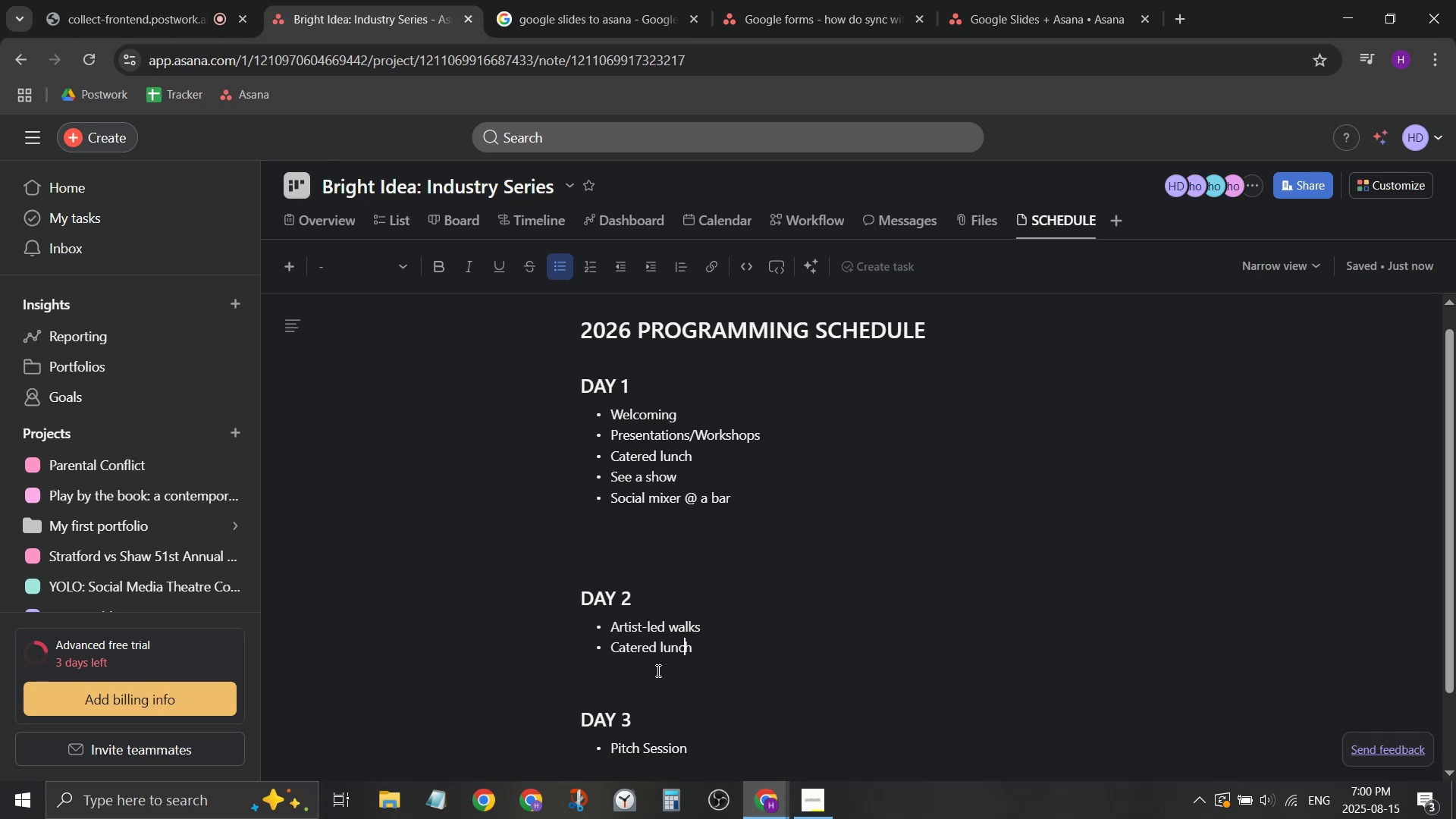 
key(ArrowLeft)
 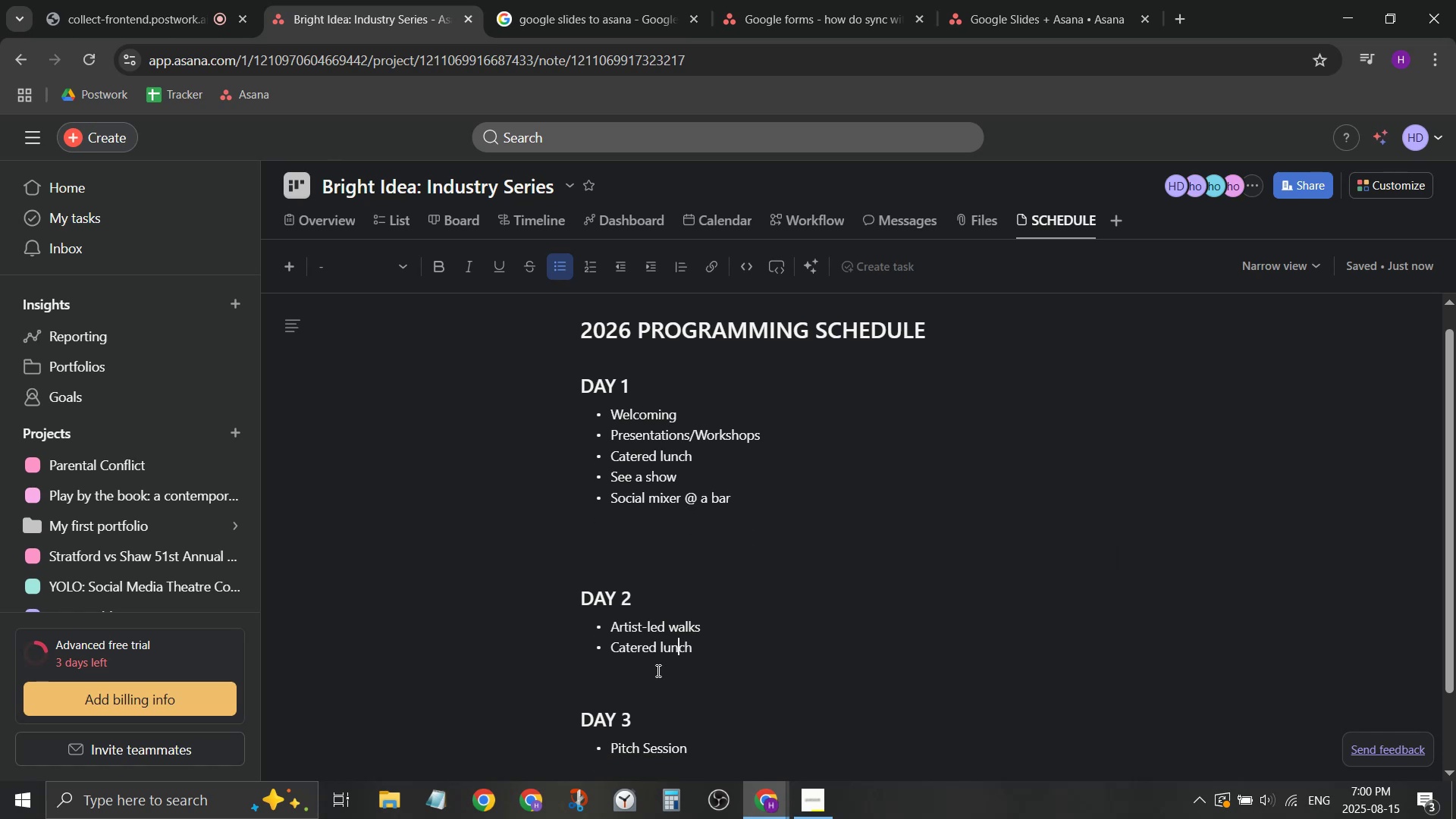 
key(ArrowUp)
 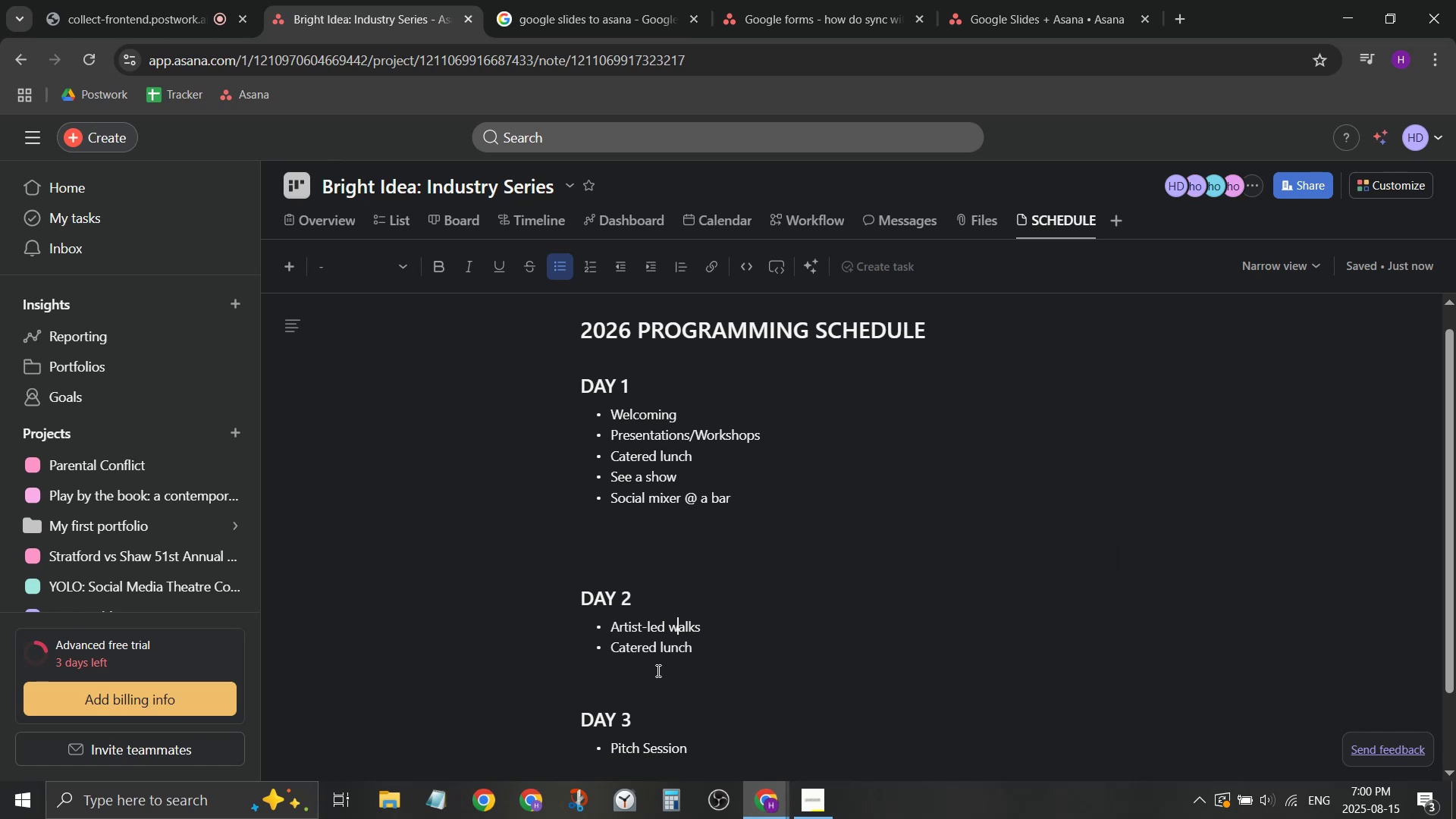 
key(ArrowUp)
 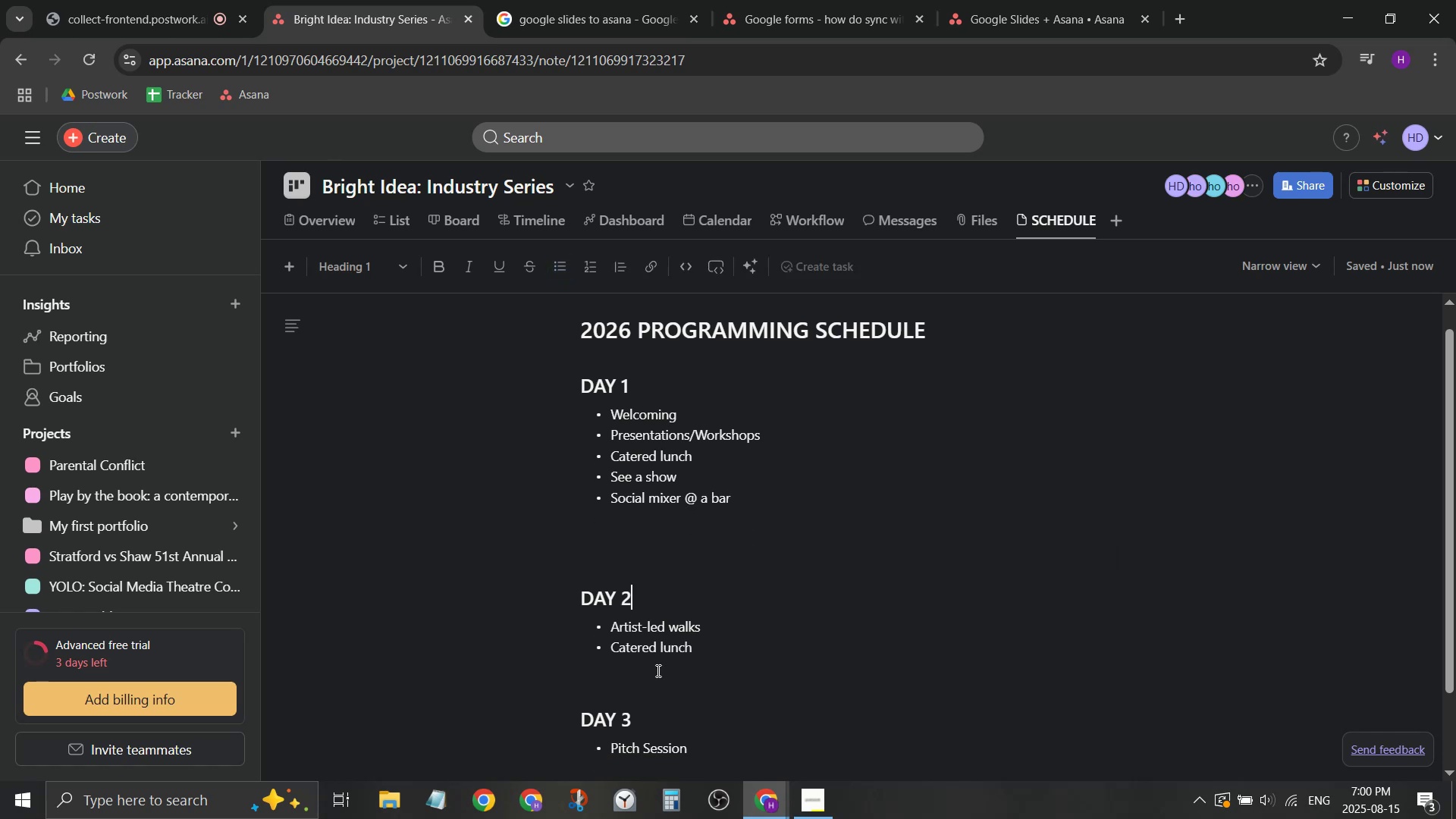 
key(ArrowDown)
 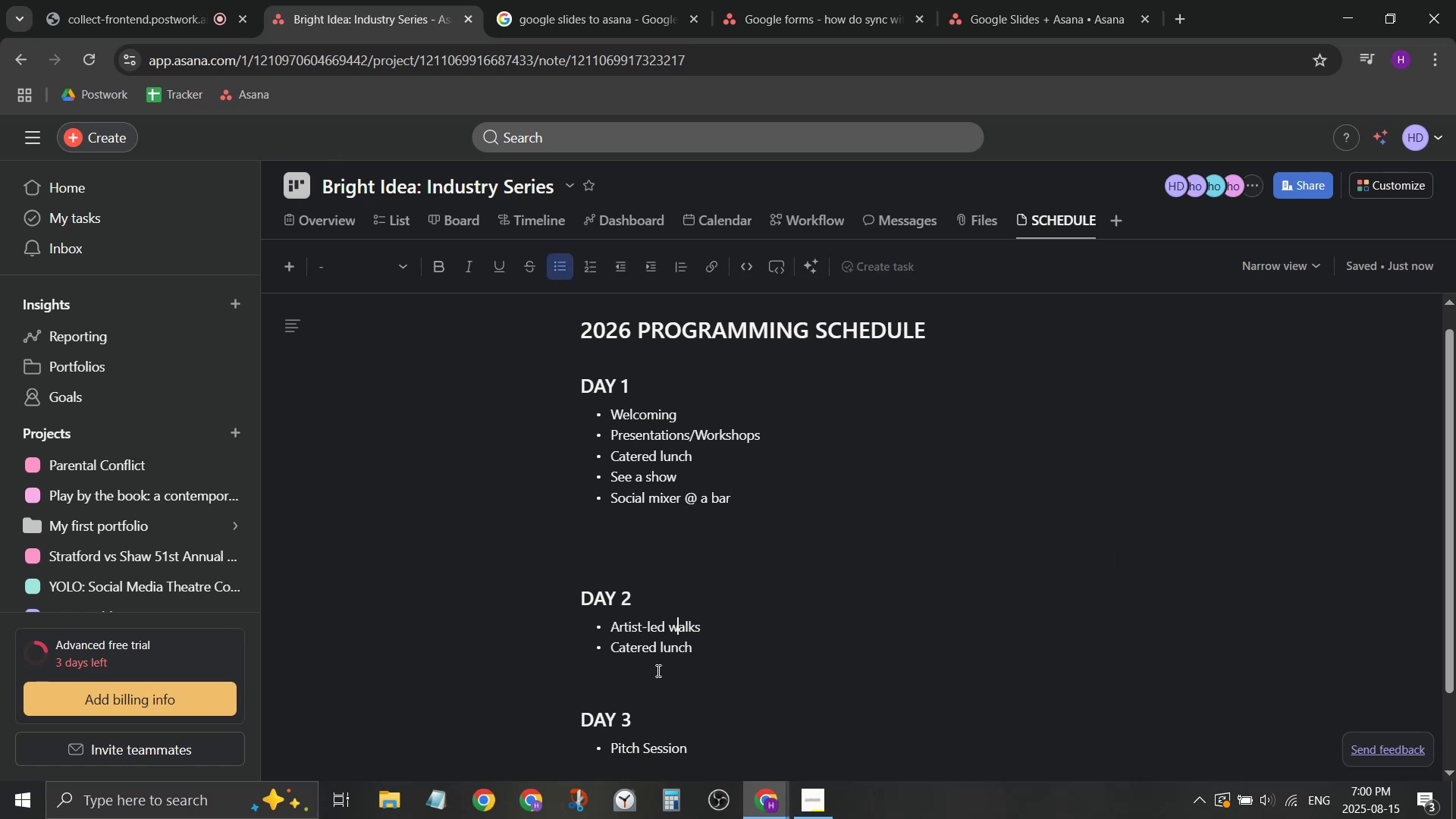 
key(ArrowDown)
 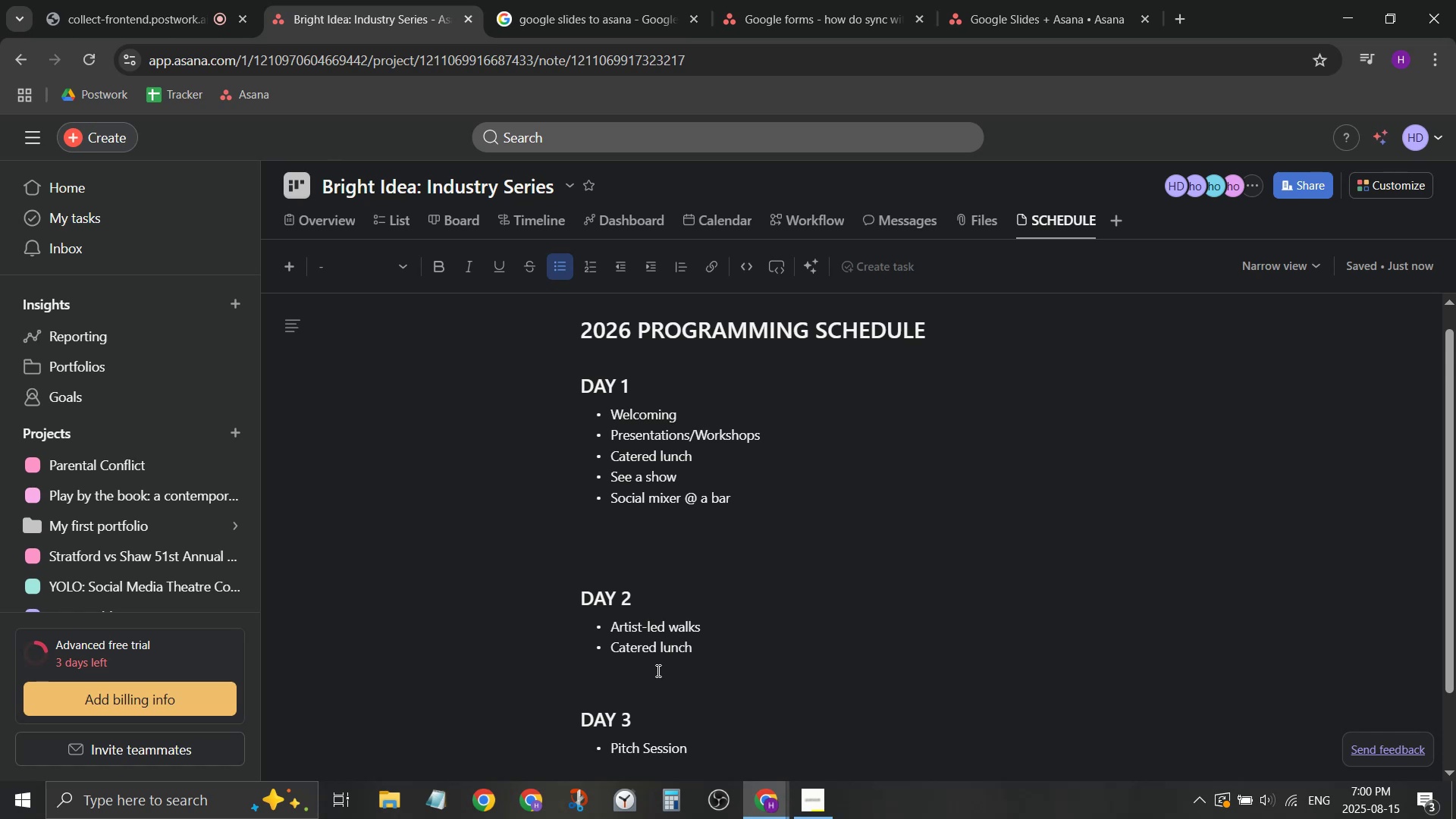 
key(ArrowRight)
 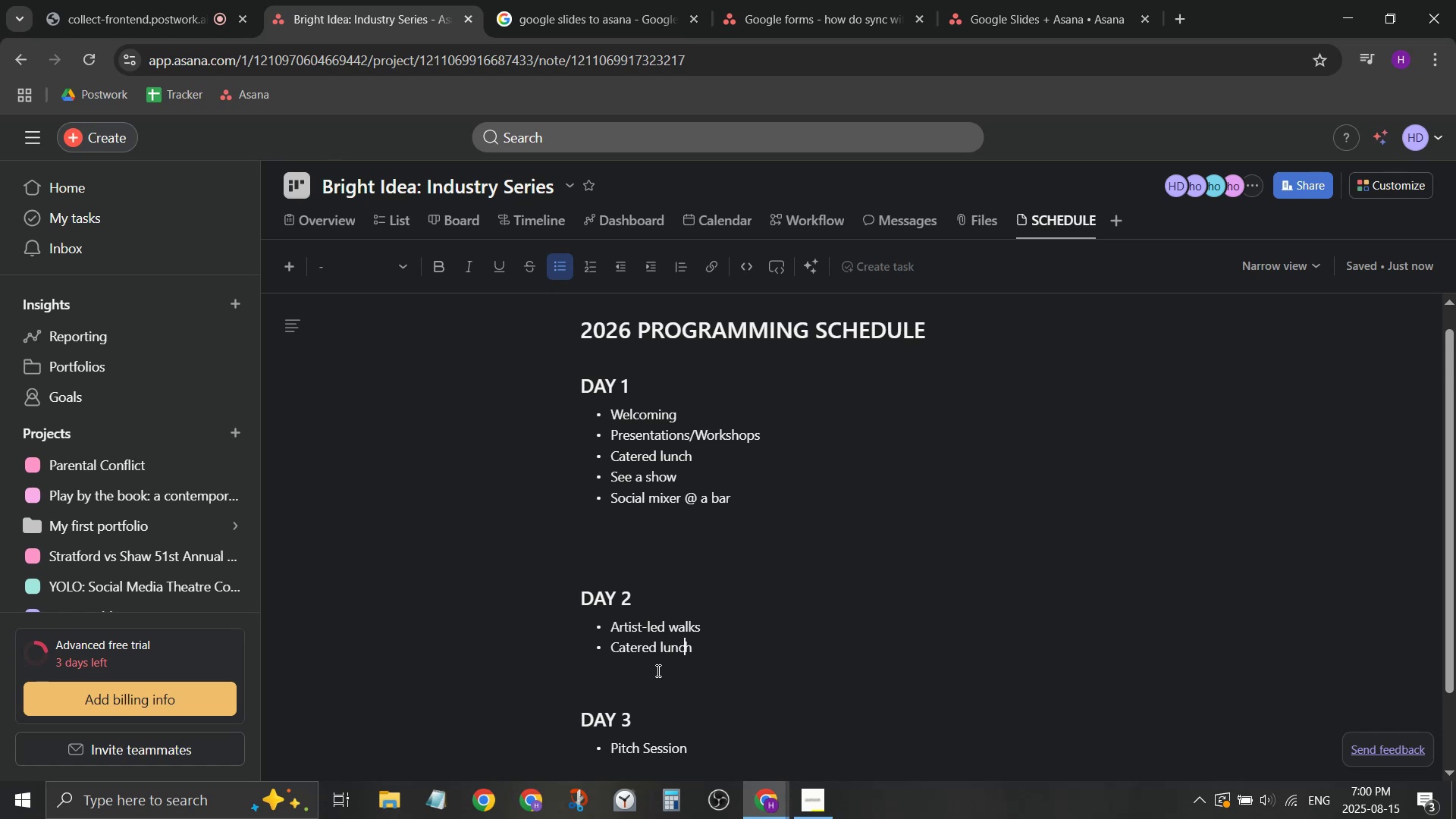 
key(ArrowRight)
 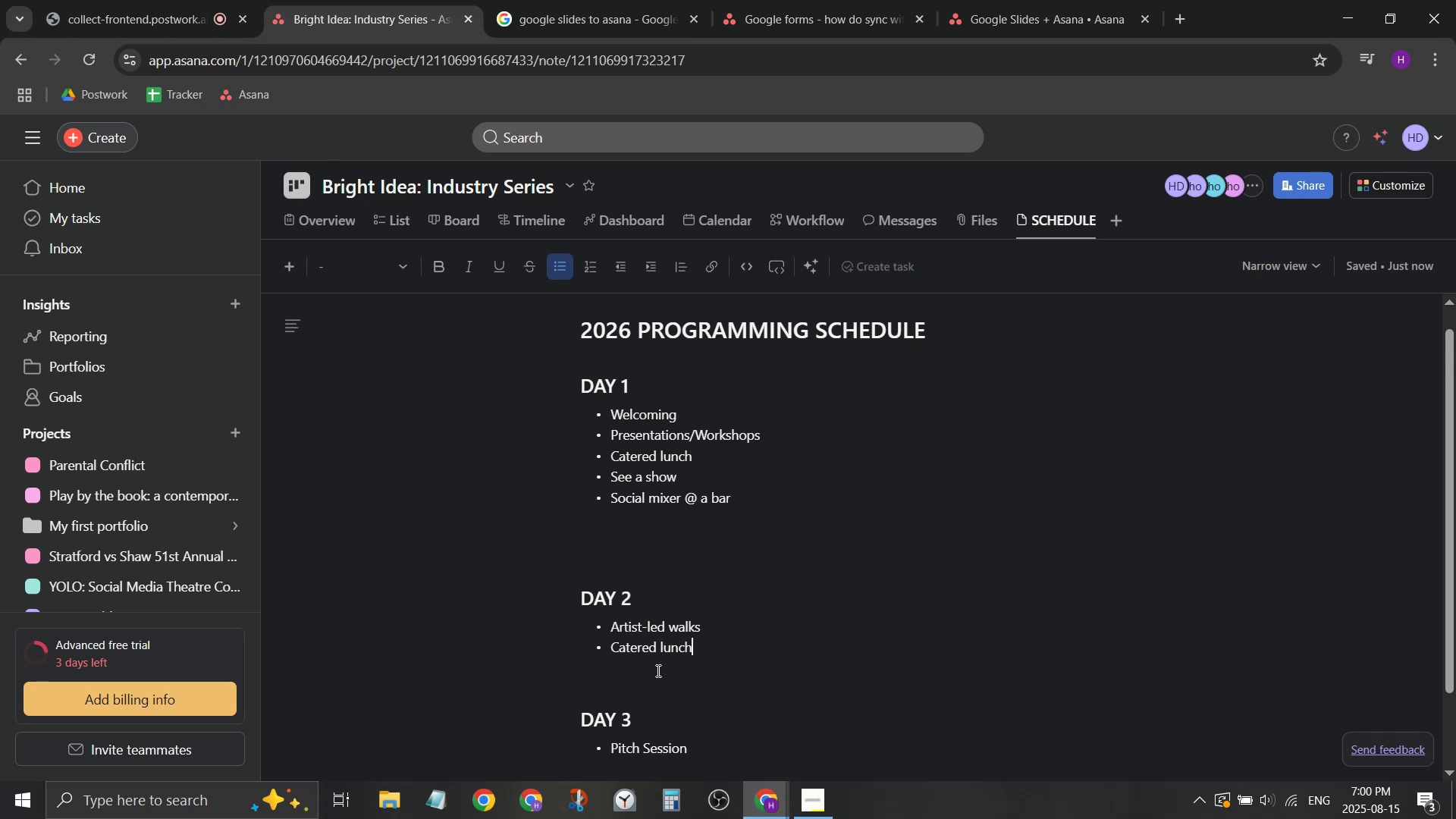 
key(Enter)
 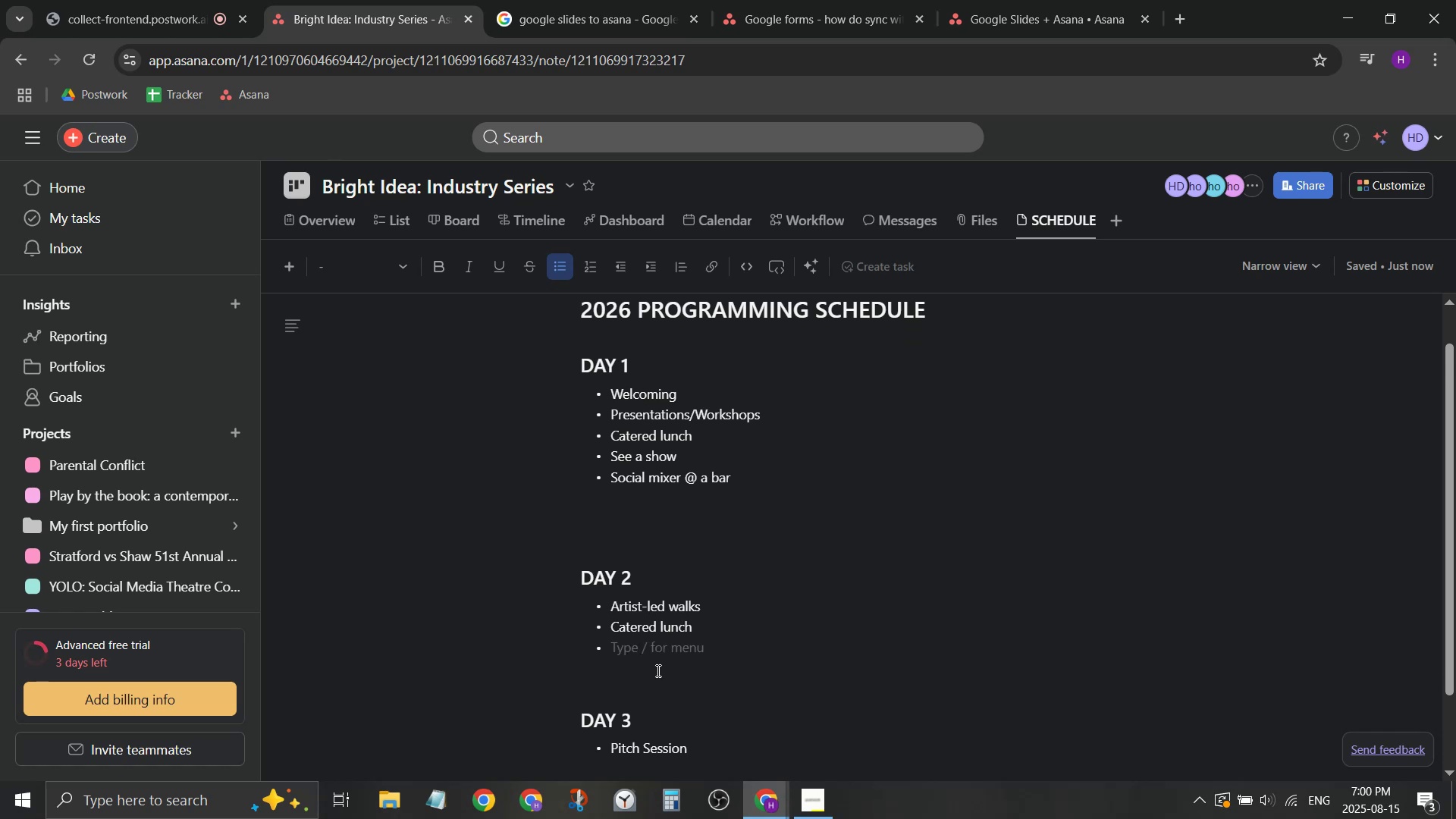 
key(ArrowUp)
 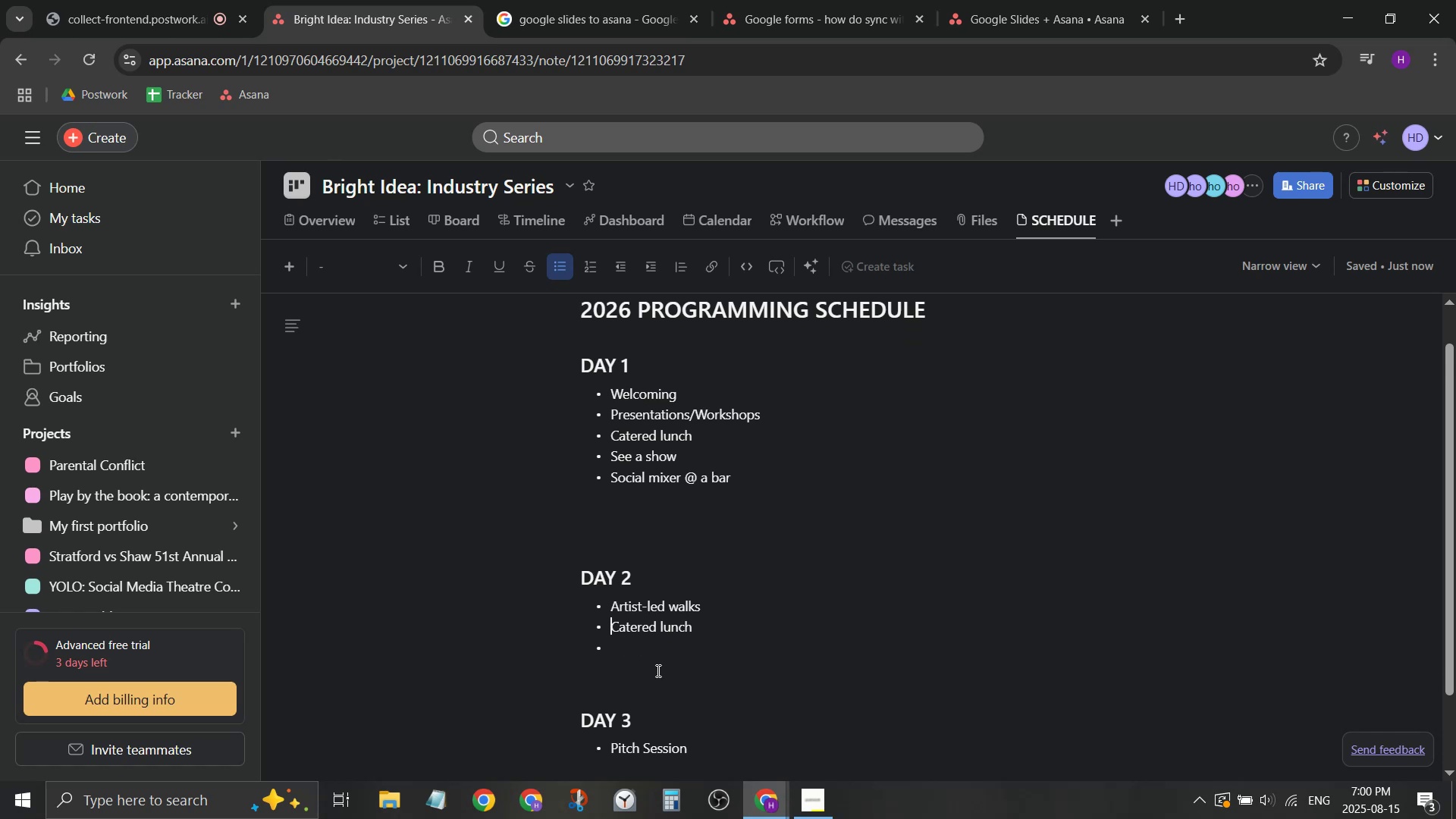 
key(ArrowUp)
 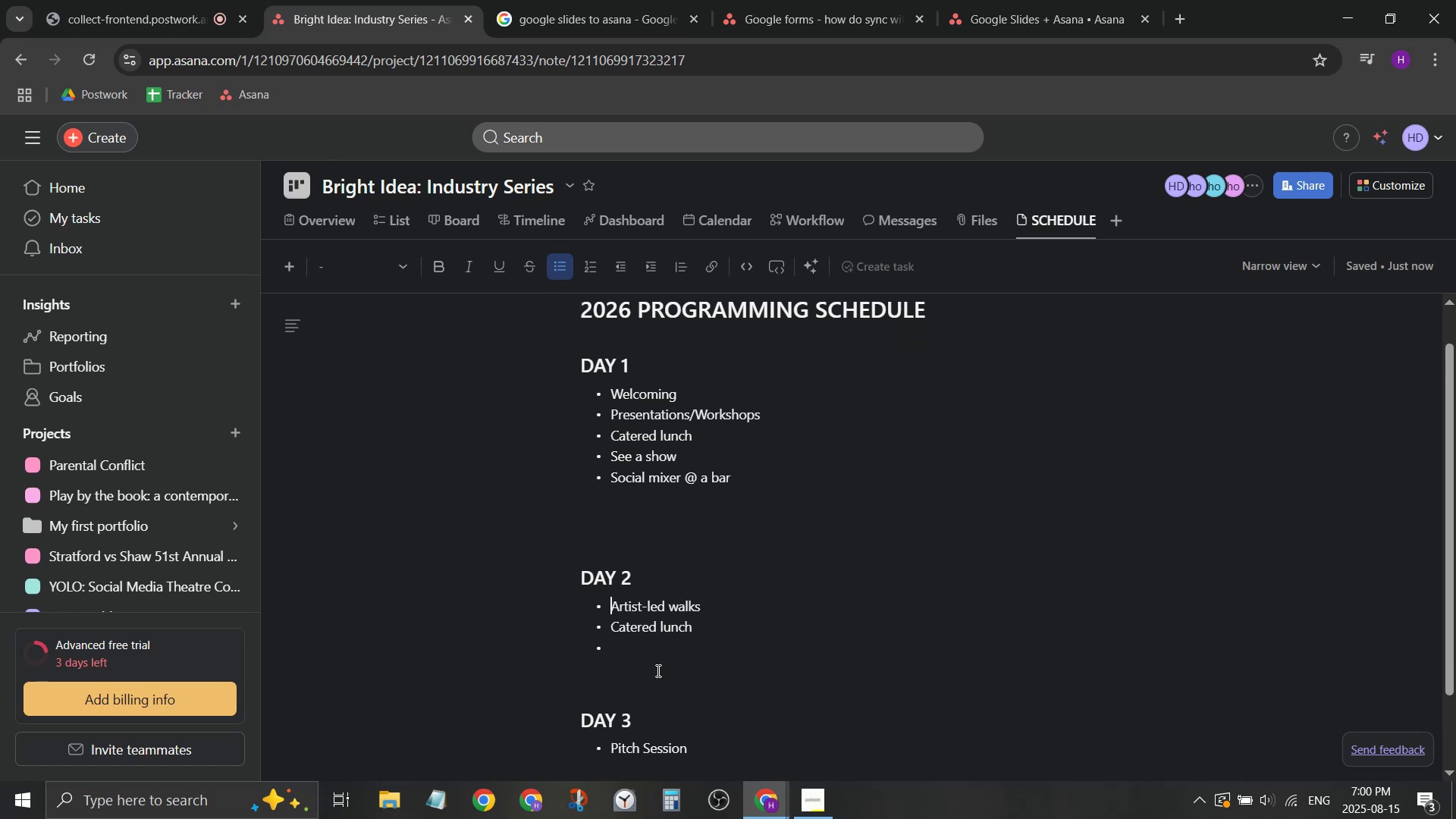 
key(Enter)
 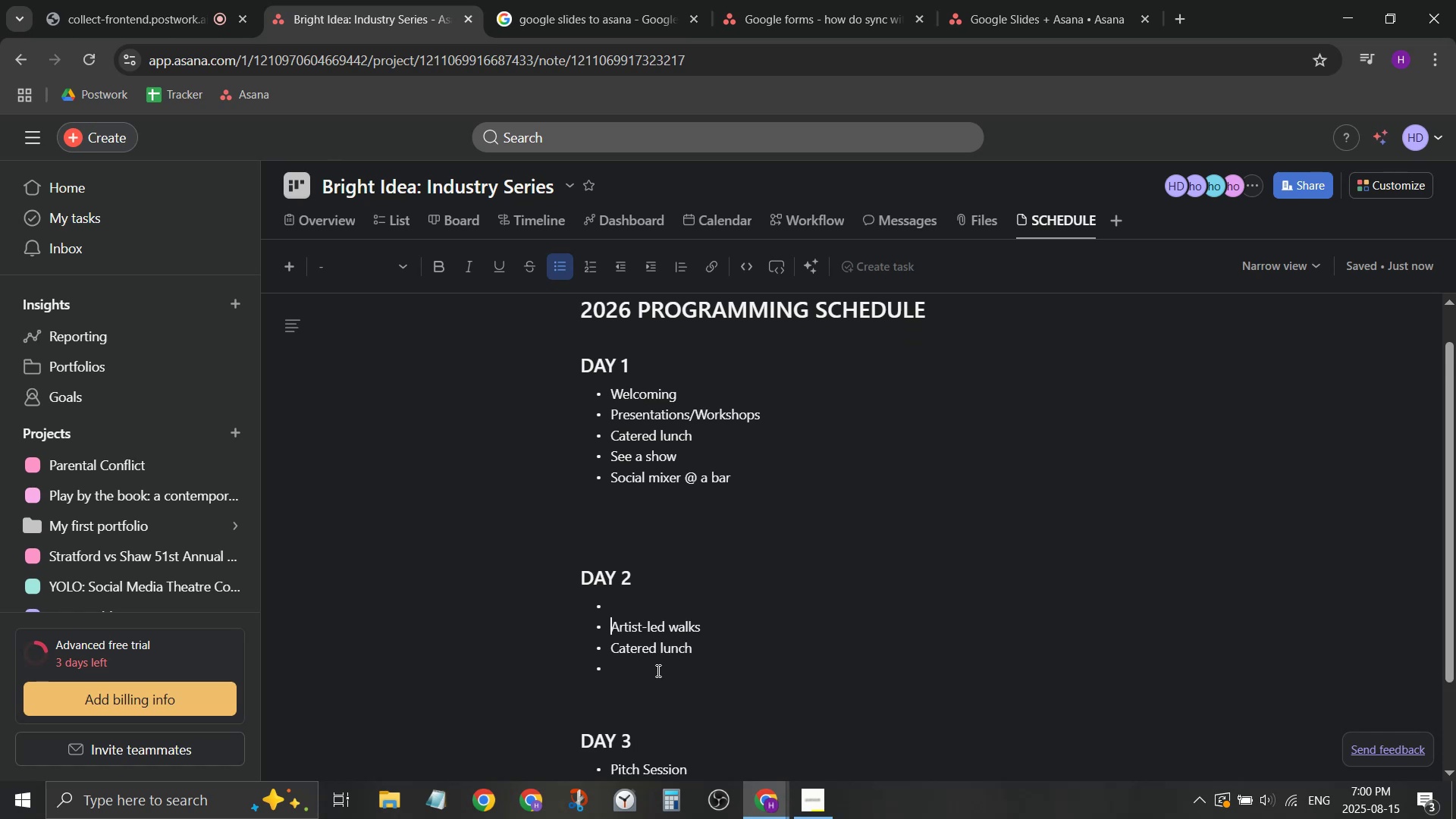 
key(ArrowUp)
 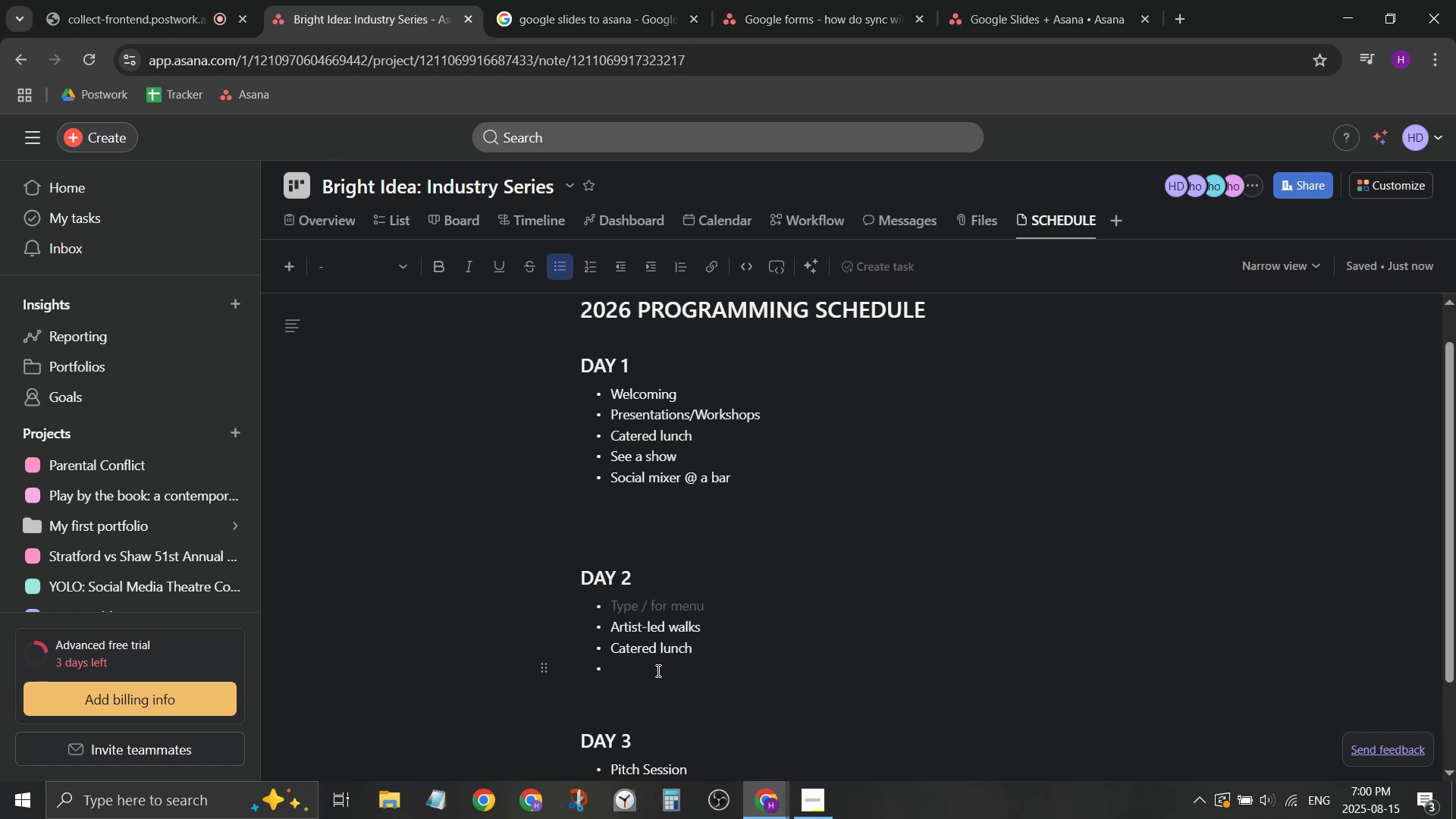 
type((attendees eat)
key(Backspace)
key(Backspace)
key(Backspace)
type(take care of their own breakfasts))
 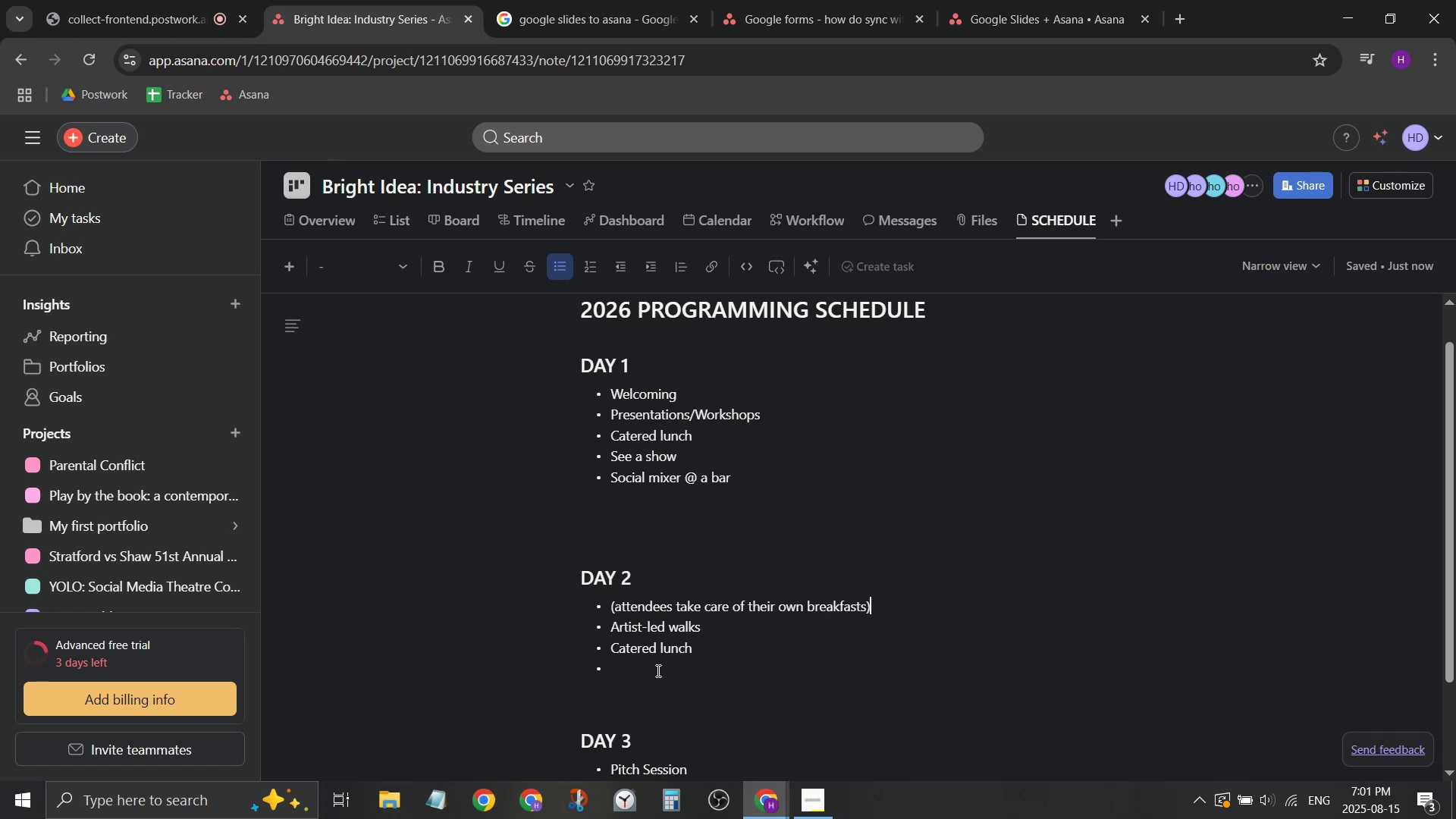 
key(ArrowDown)
 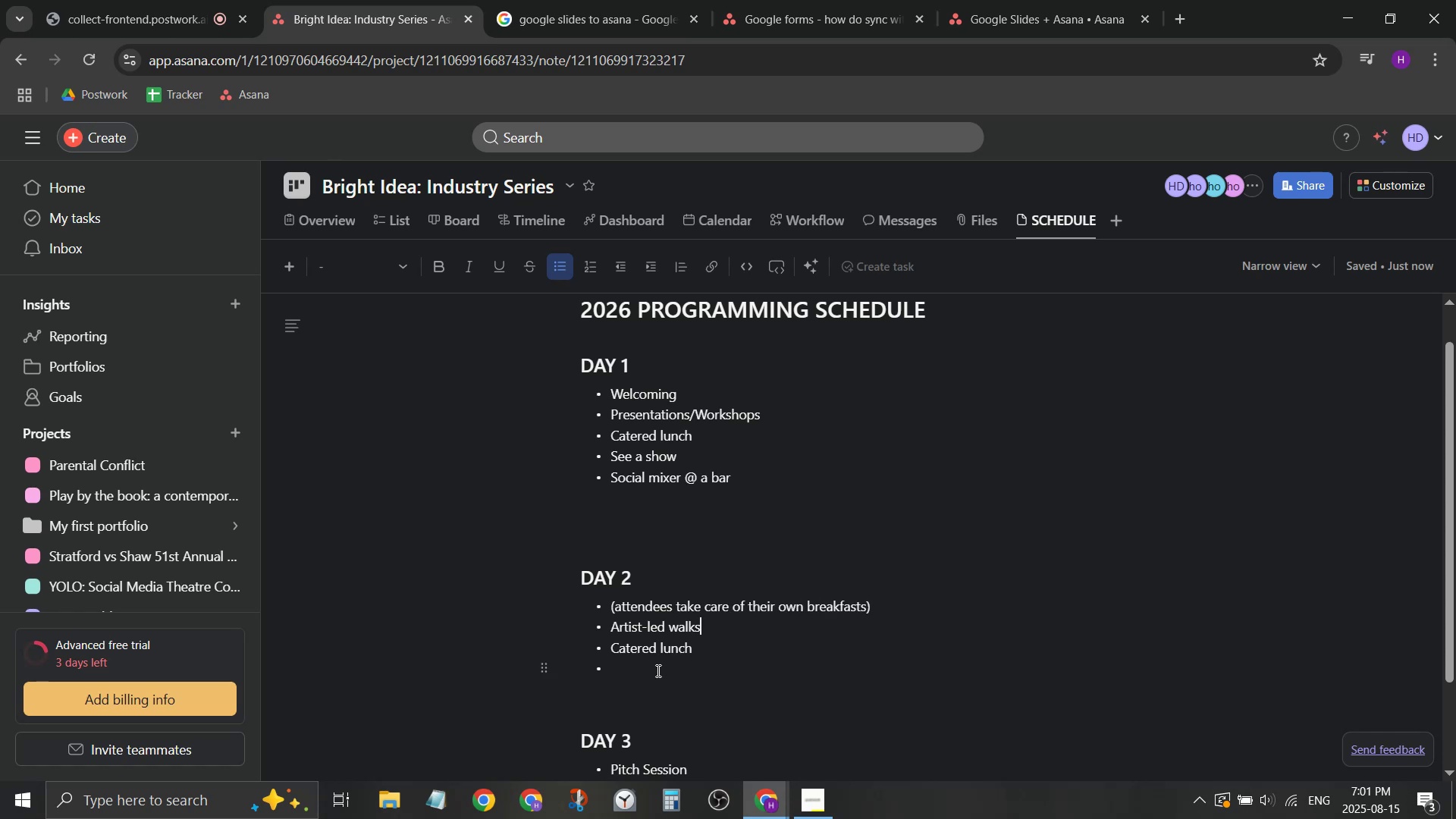 
key(ArrowDown)
 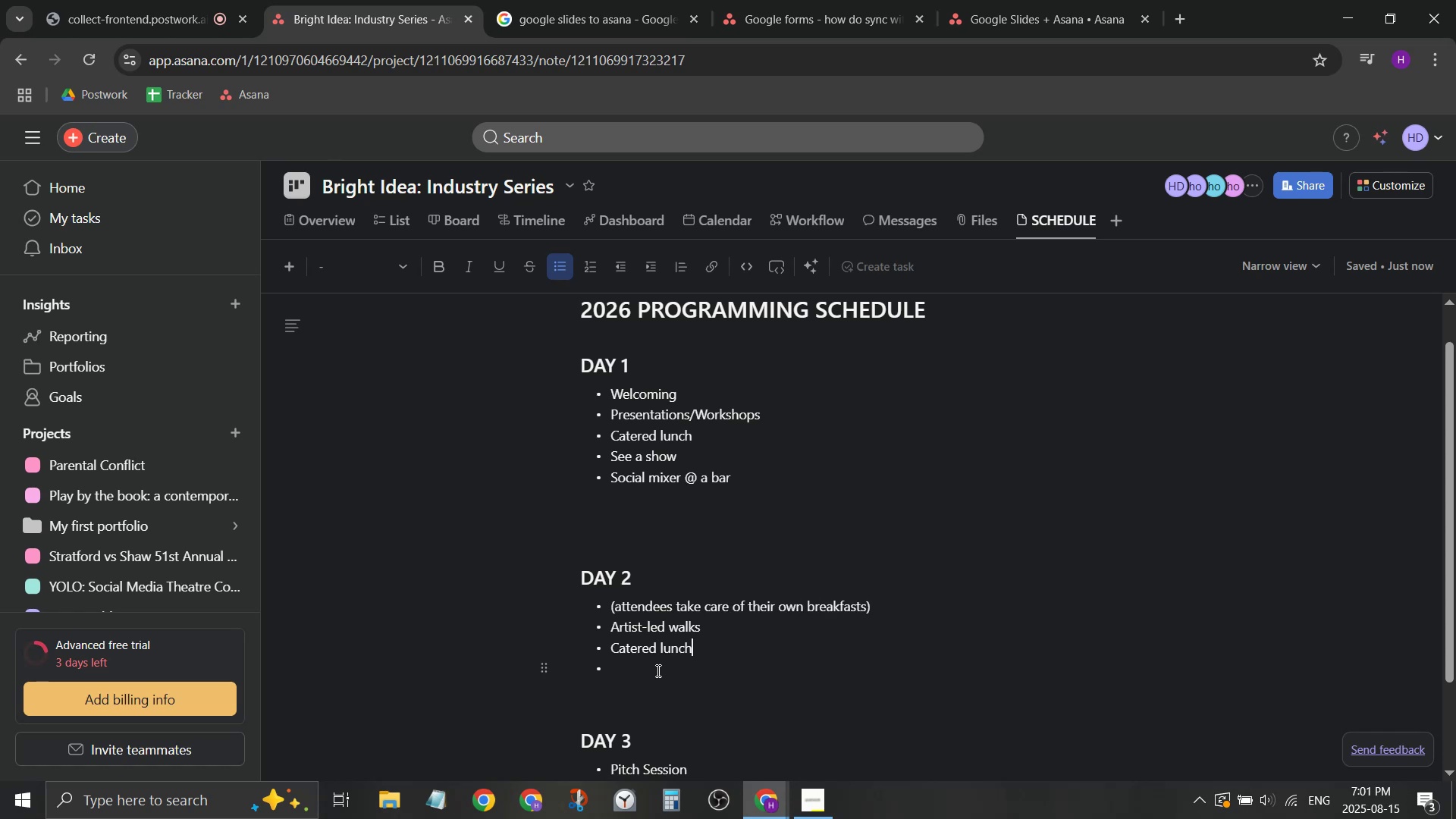 
key(ArrowDown)
 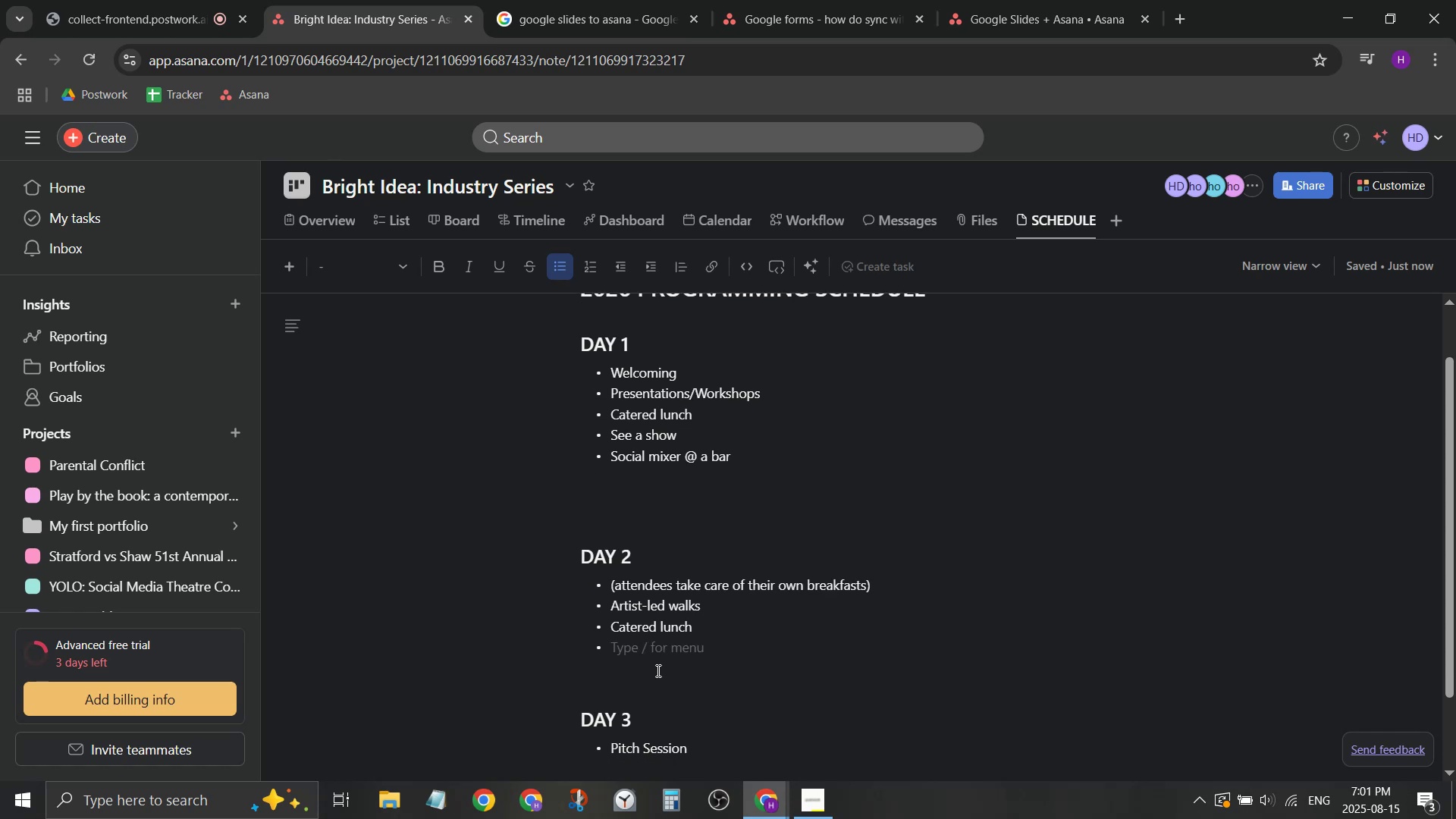 
left_click_drag(start_coordinate=[767, 388], to_coordinate=[611, 395])
 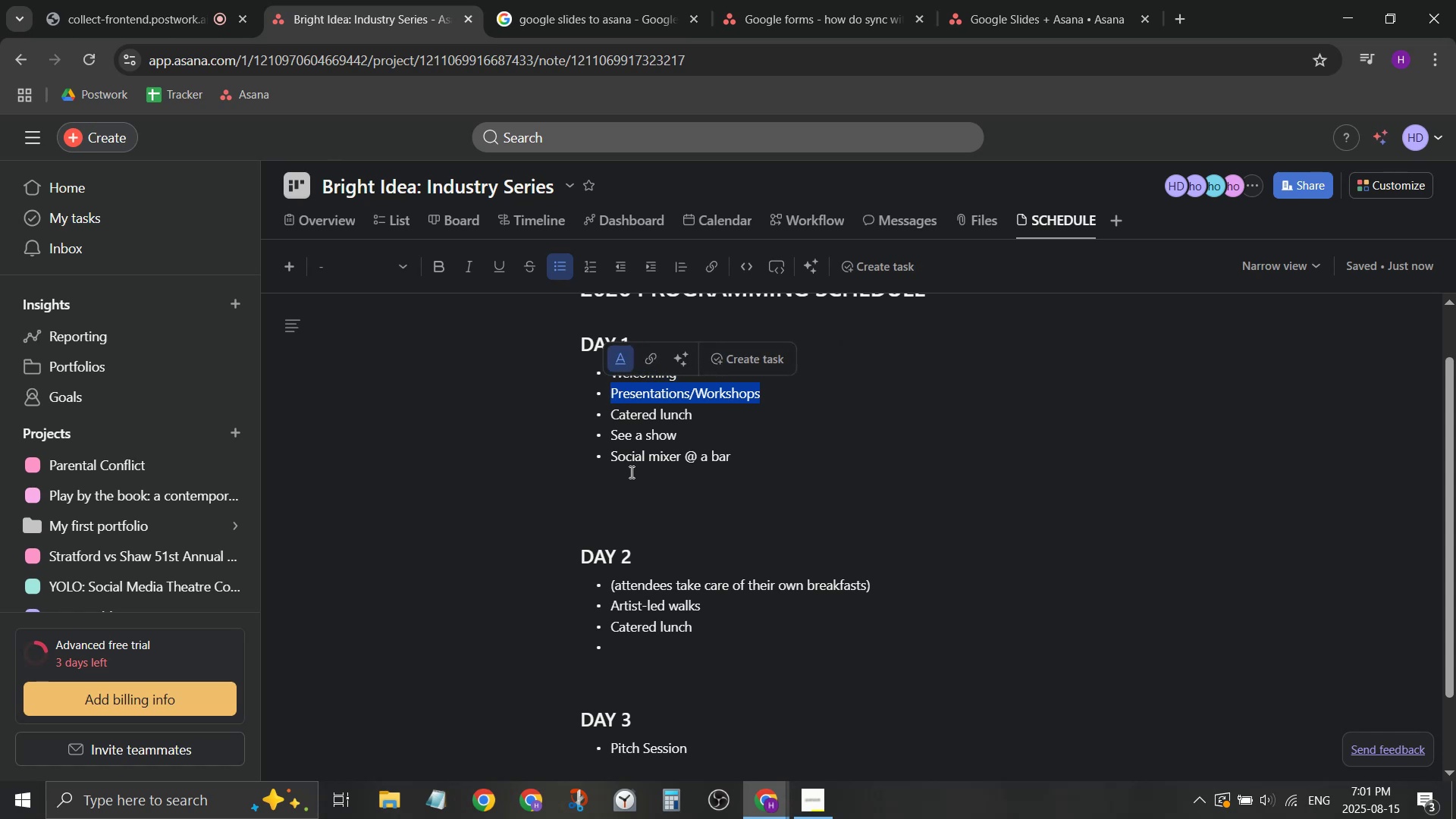 
key(Control+ControlLeft)
 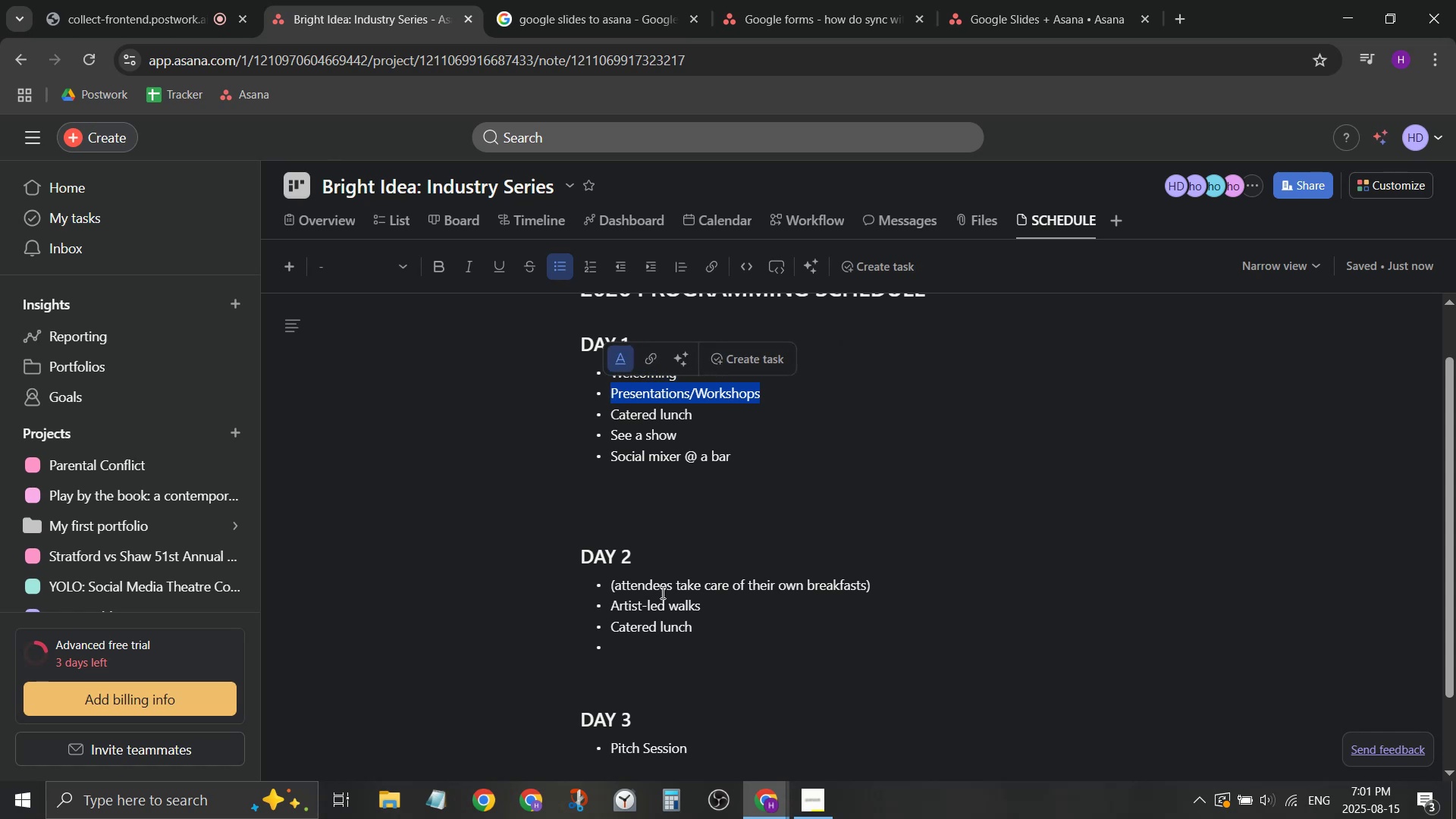 
key(Control+C)
 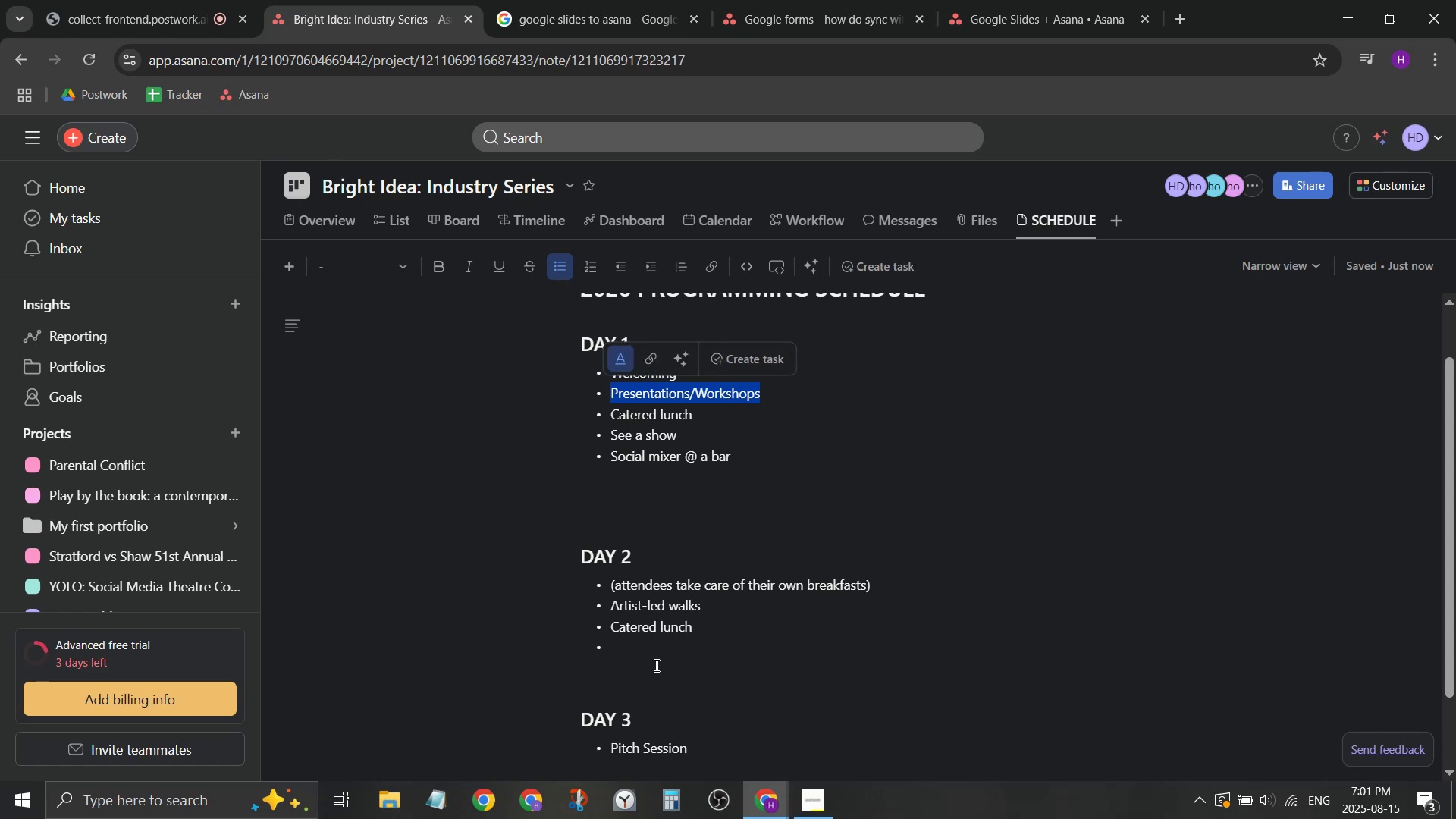 
left_click([665, 654])
 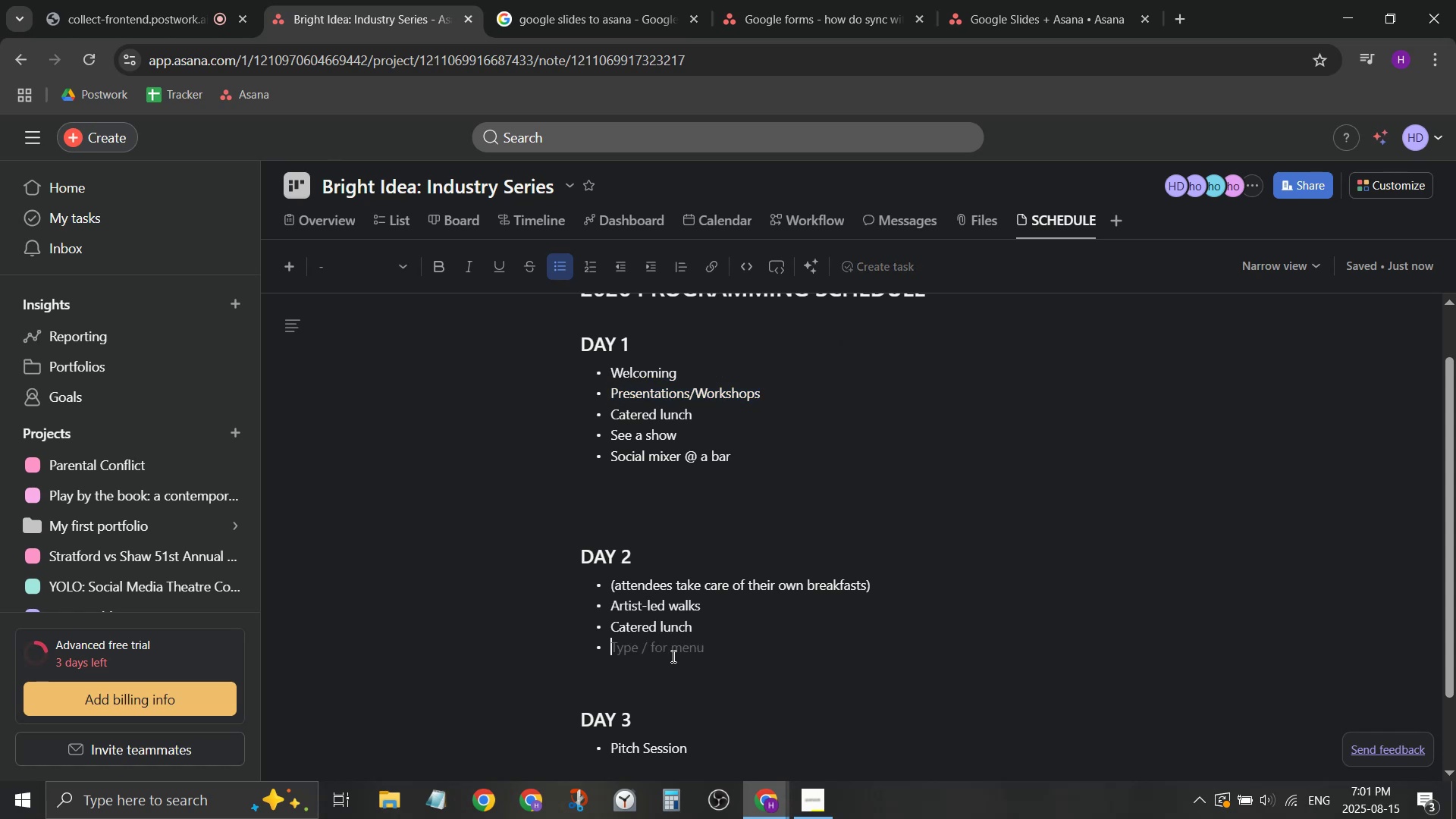 
key(Control+ControlLeft)
 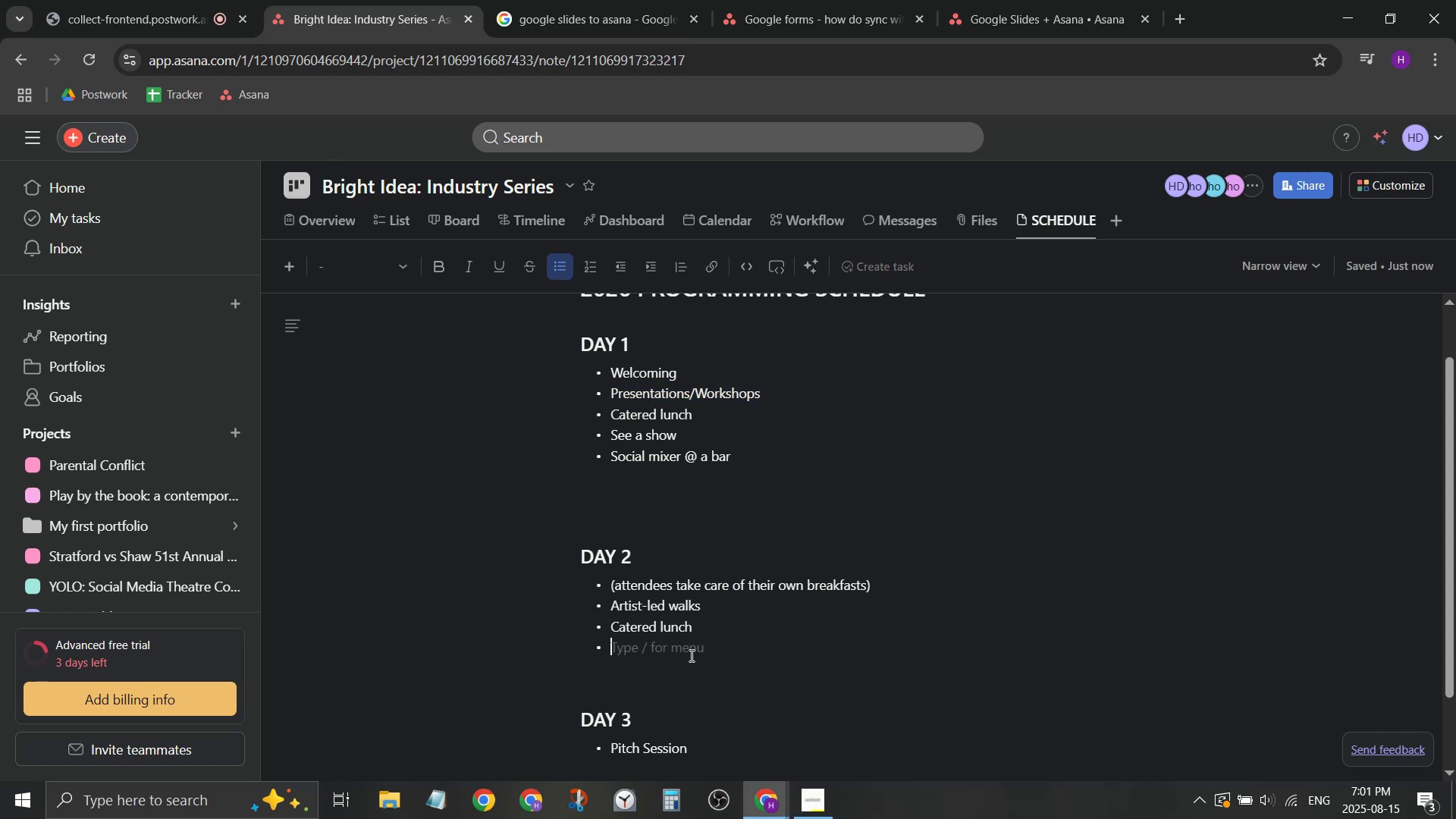 
key(Control+V)
 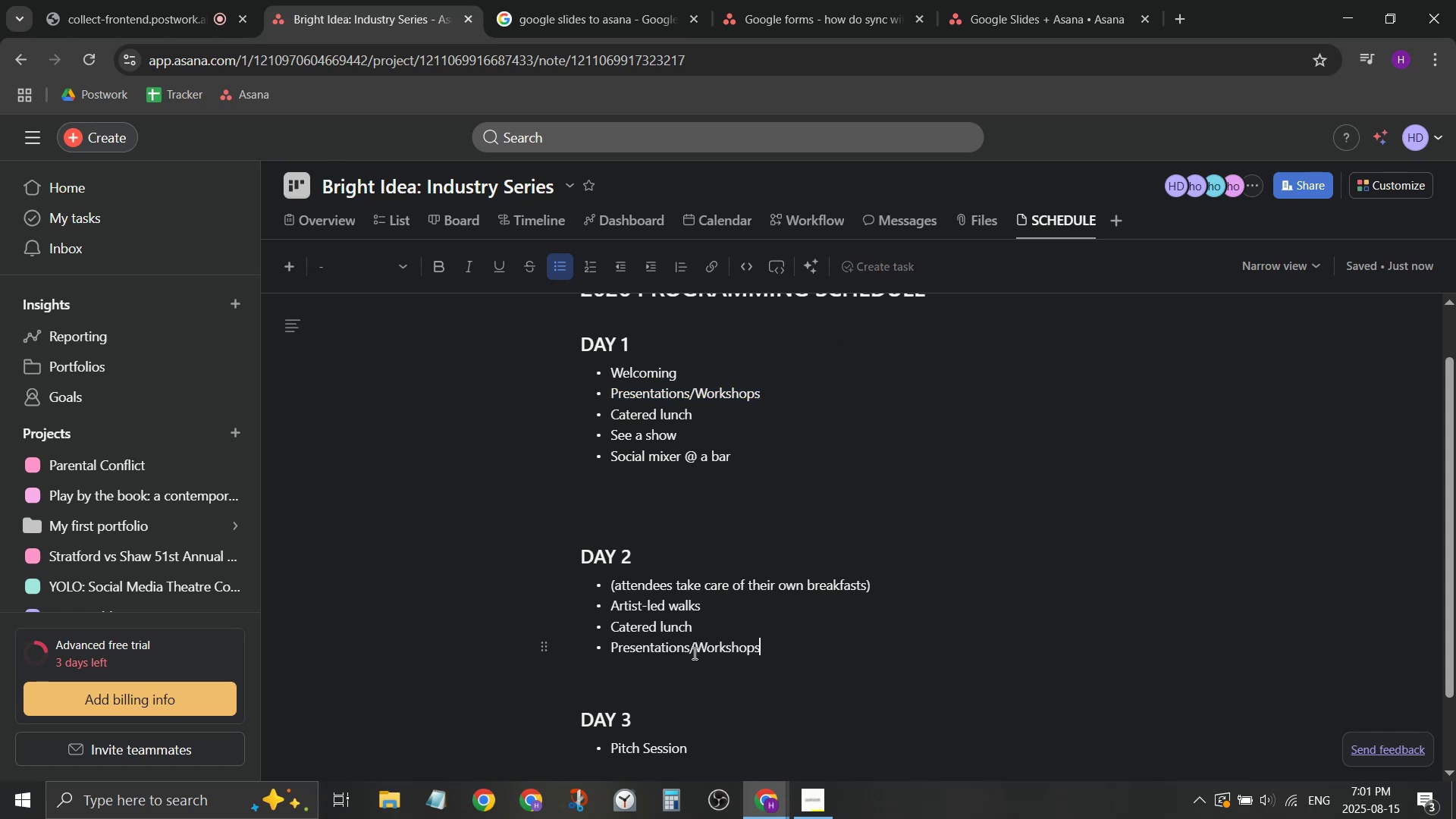 
key(Enter)
 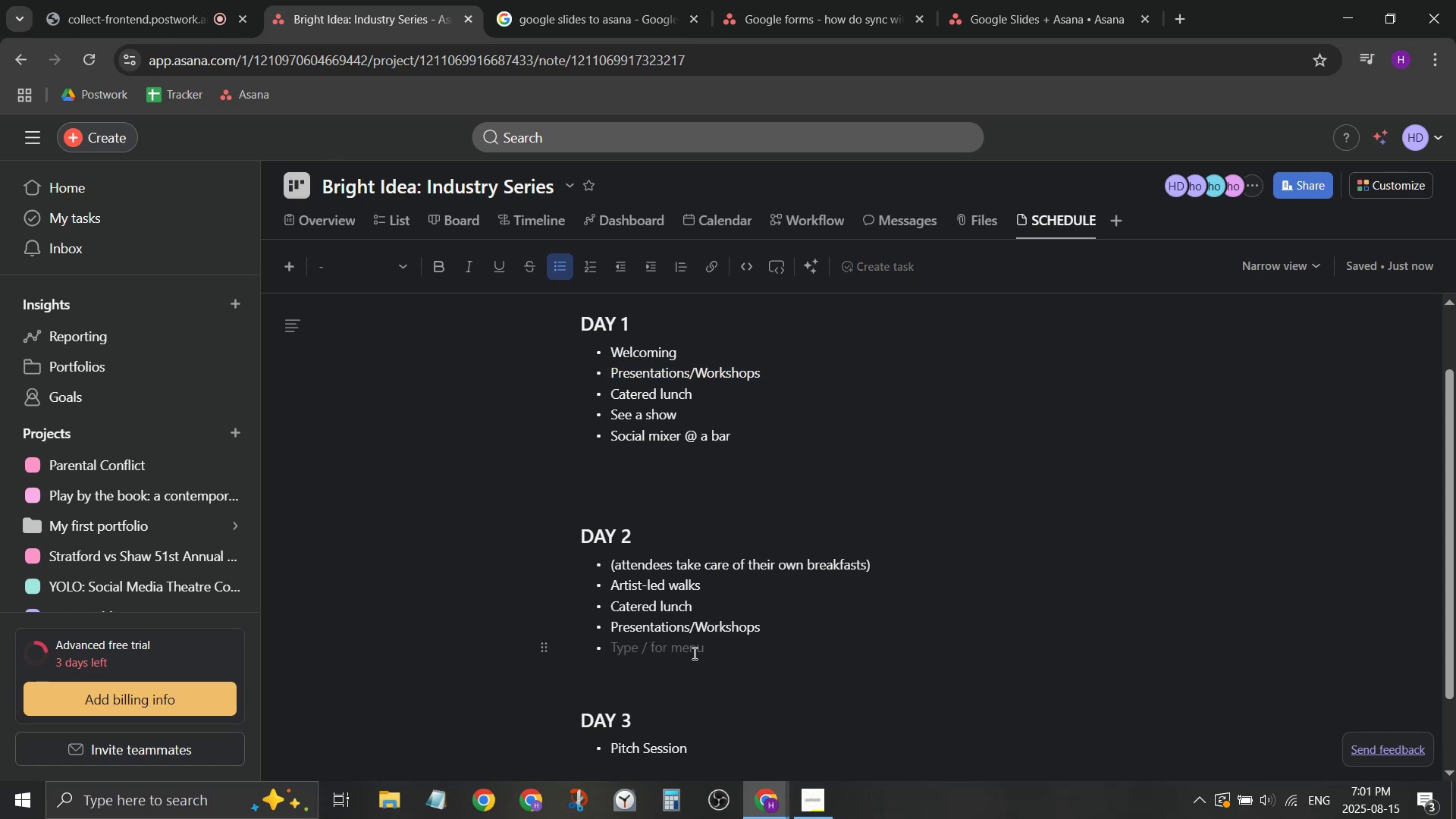 
type(see a show)
 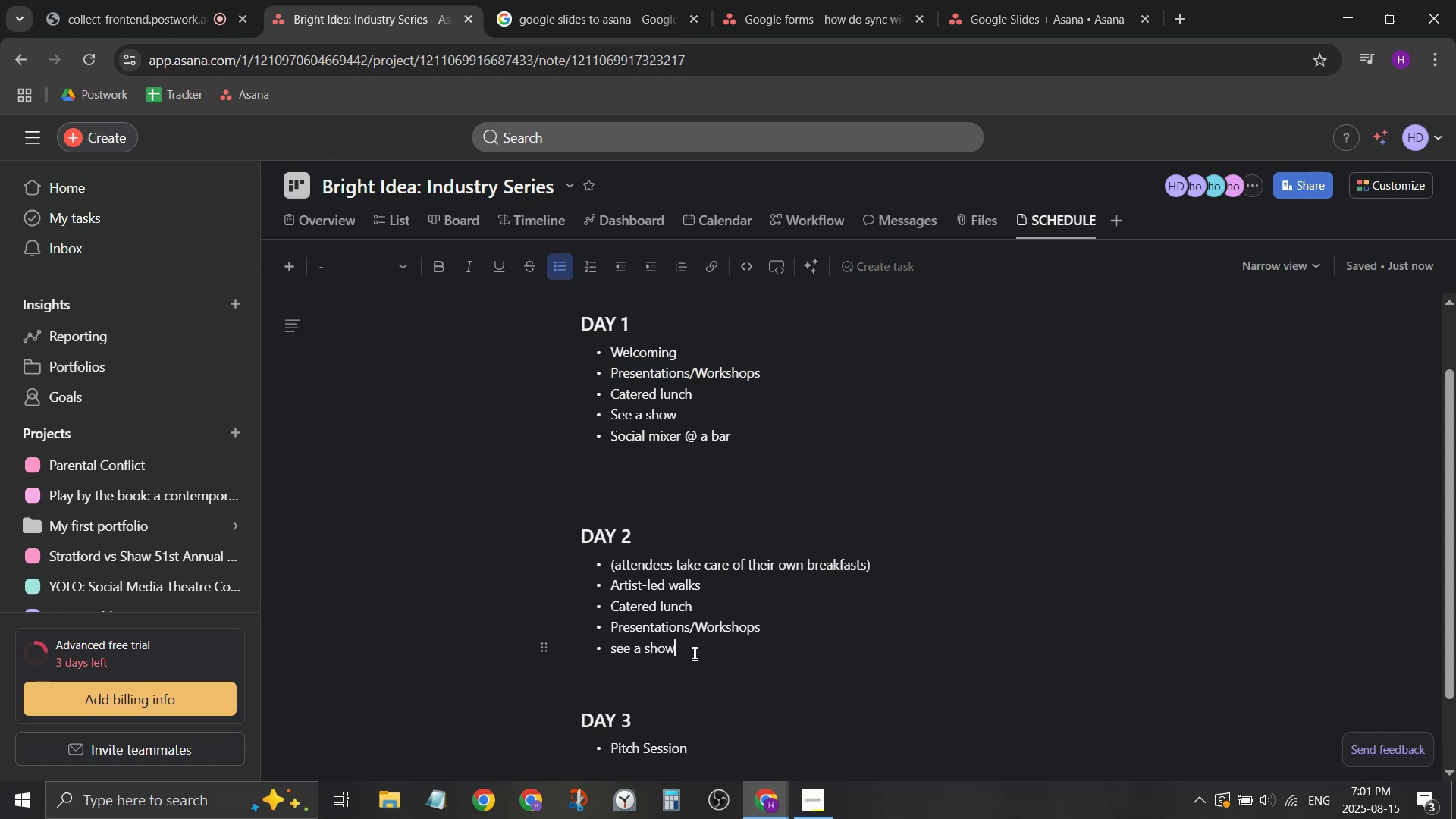 
key(Enter)
 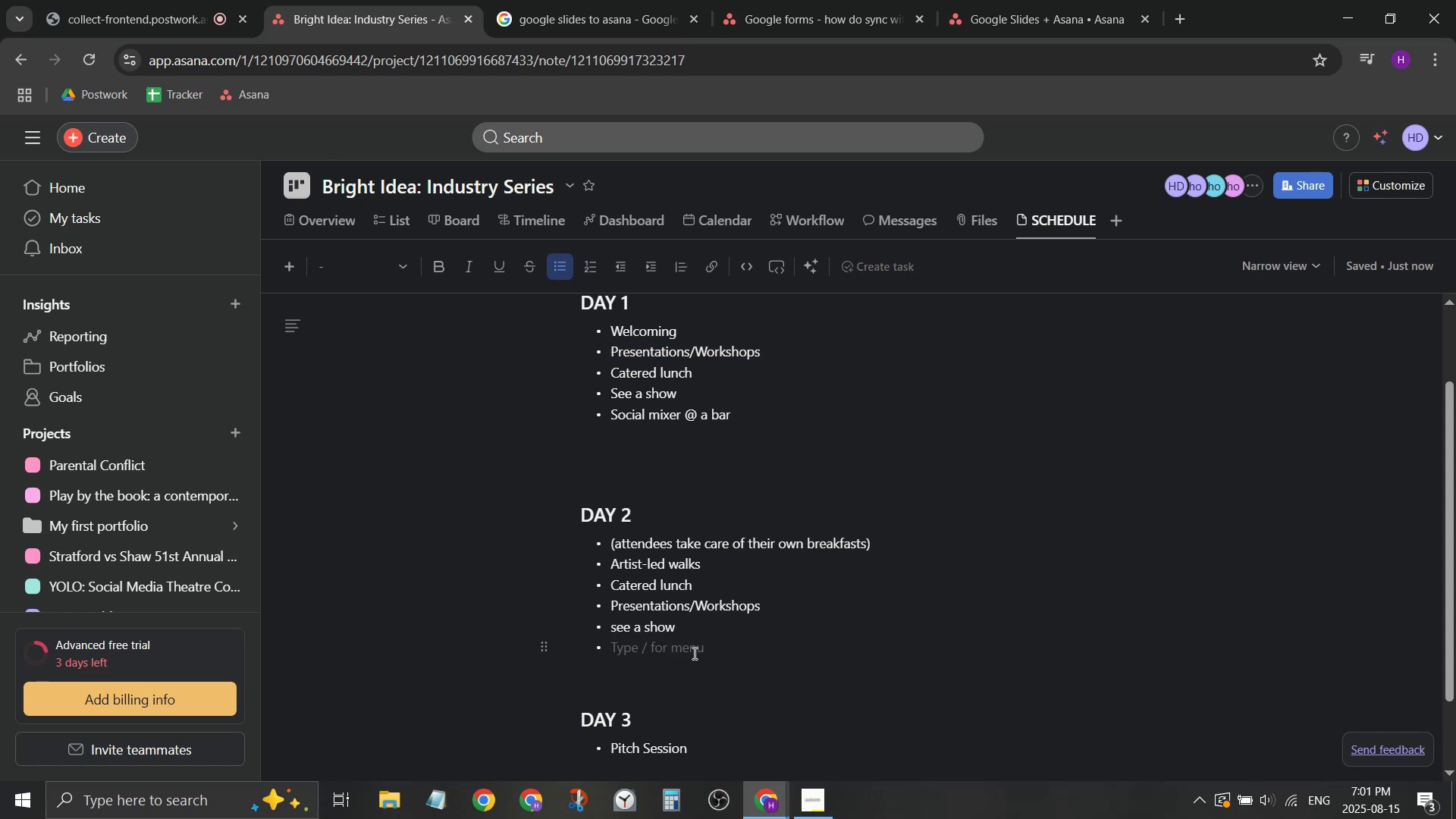 
type(social mie)
key(Backspace)
type(xer @ a bar)
 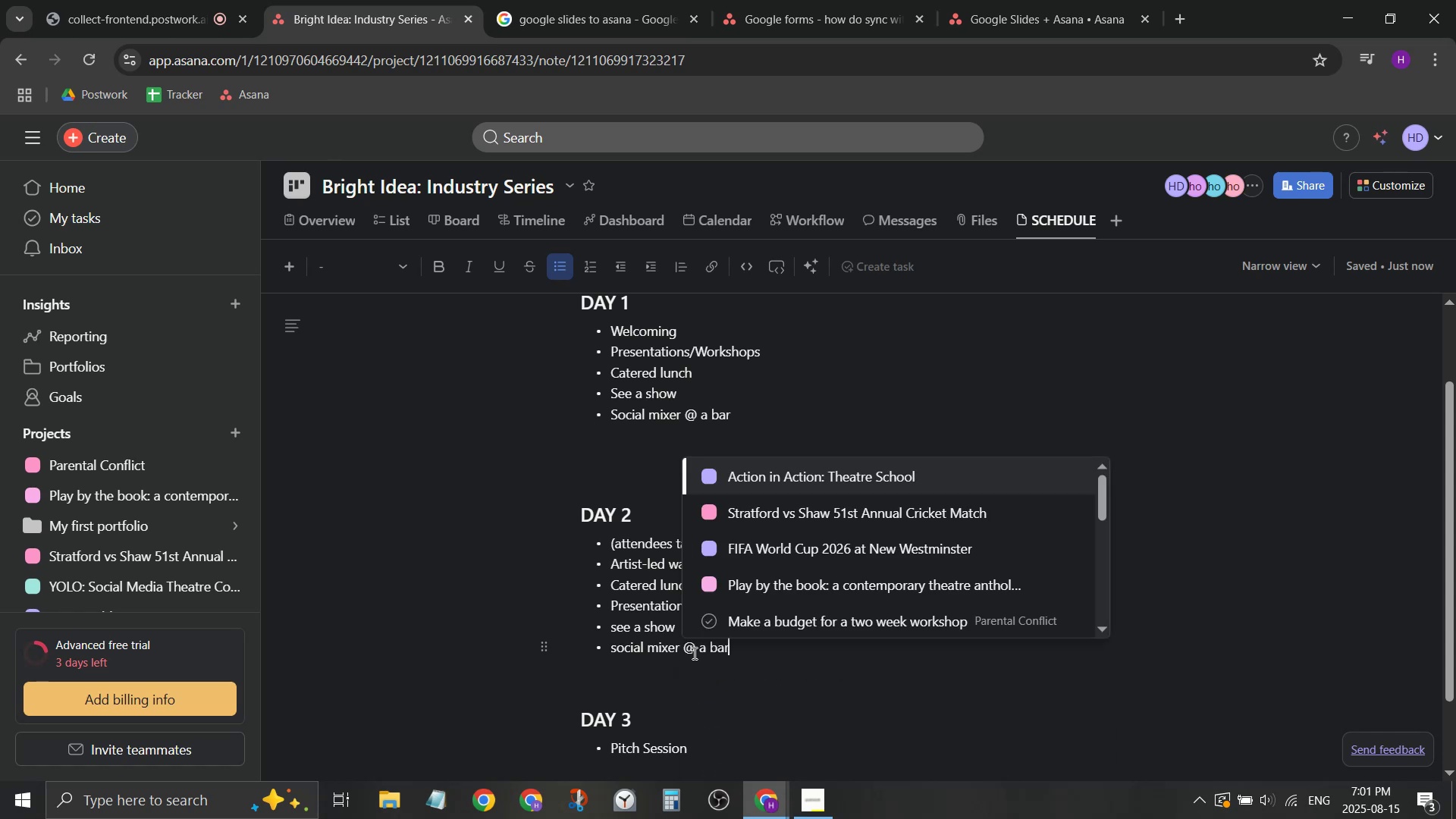 
key(ArrowUp)
 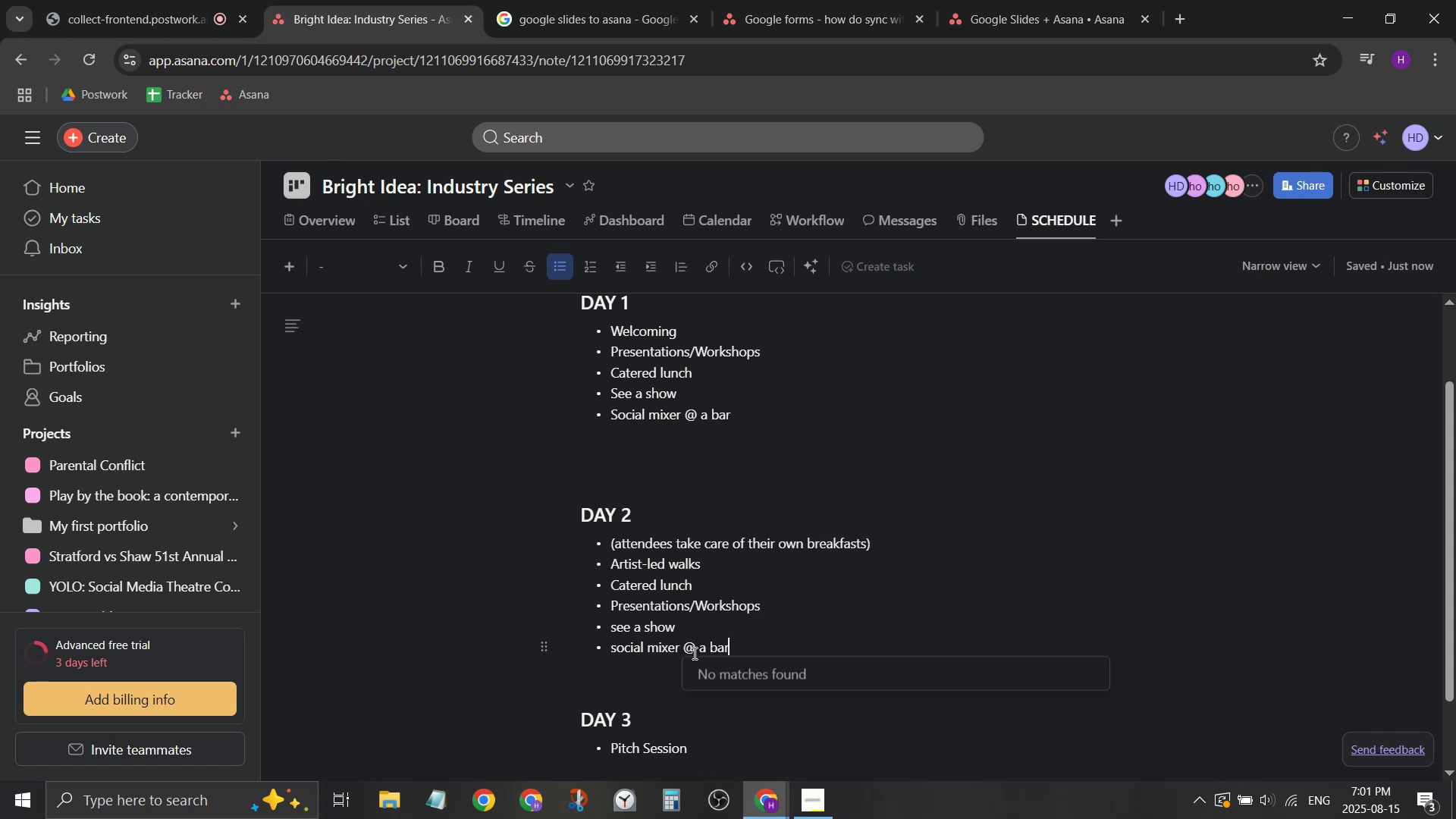 
key(ArrowUp)
 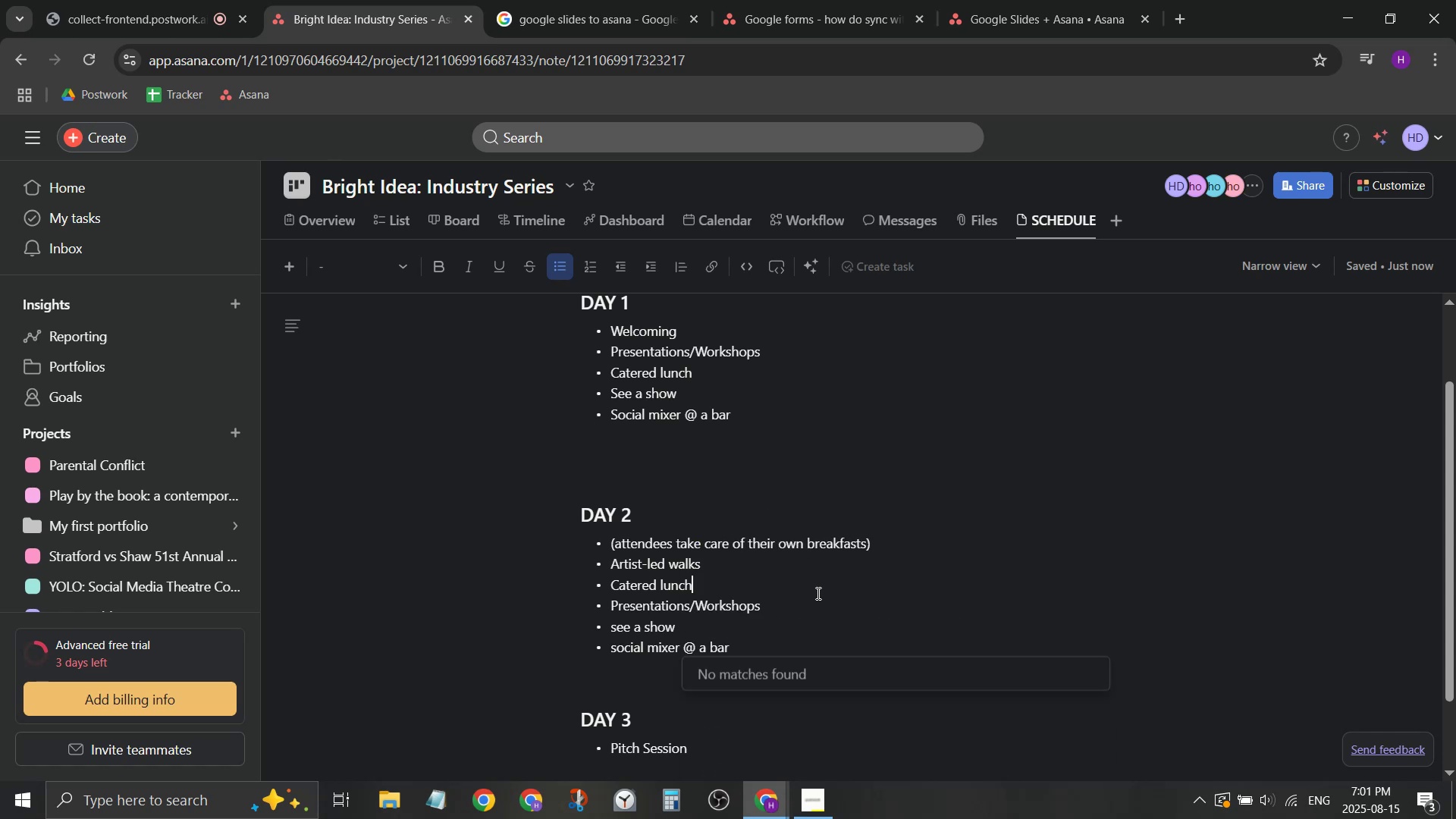 
double_click([807, 607])
 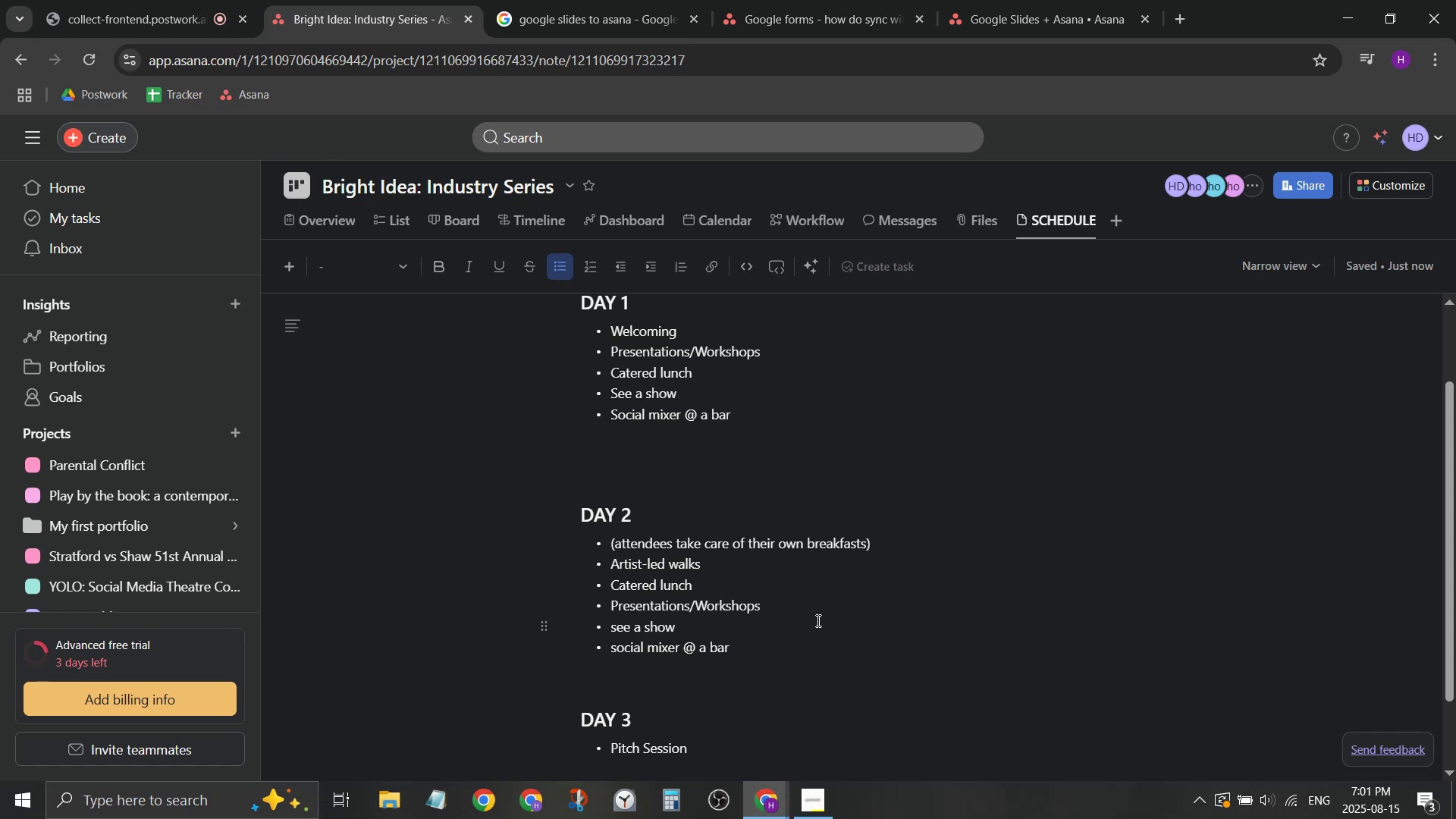 
wait(19.32)
 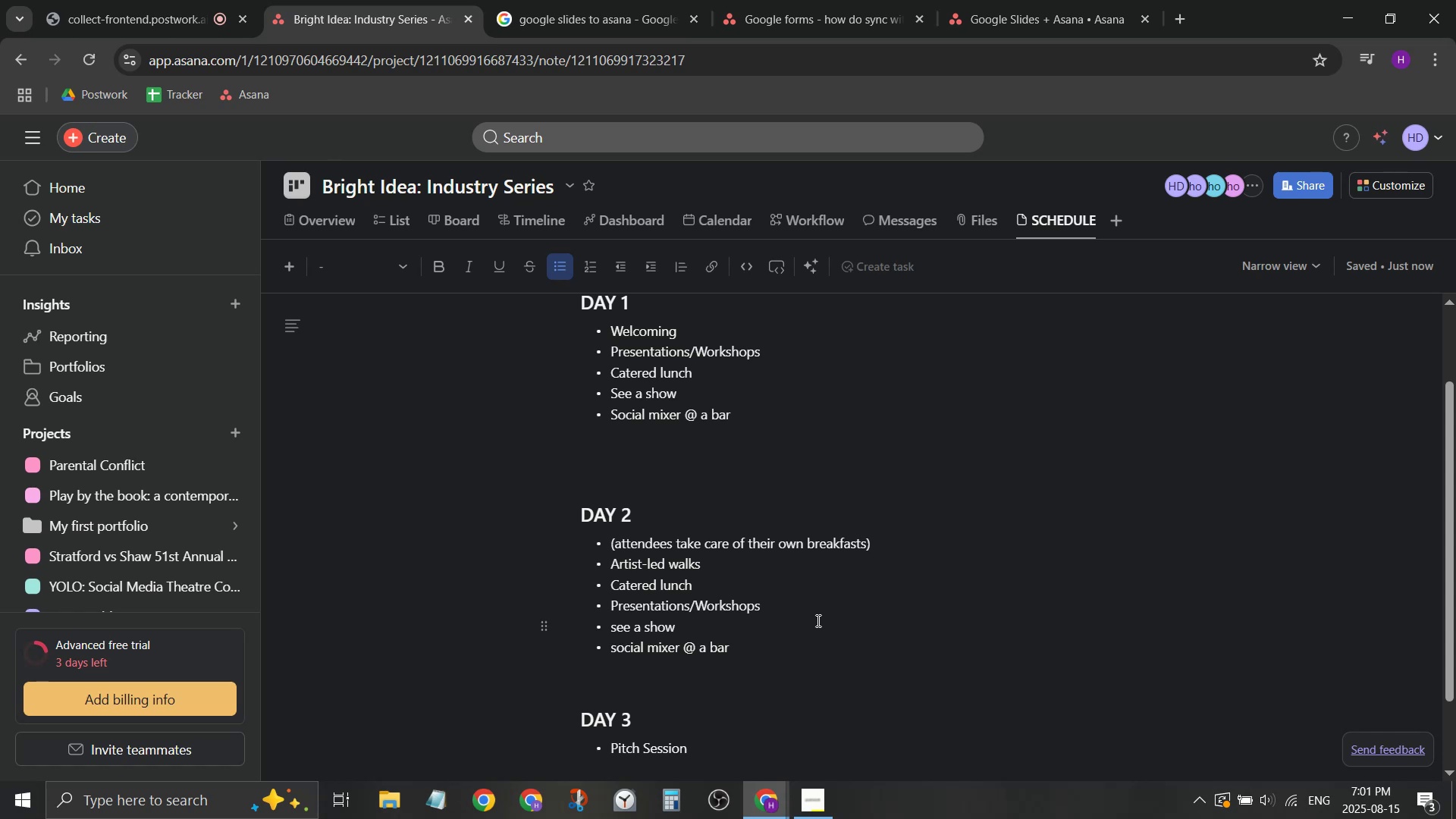 
left_click([687, 331])
 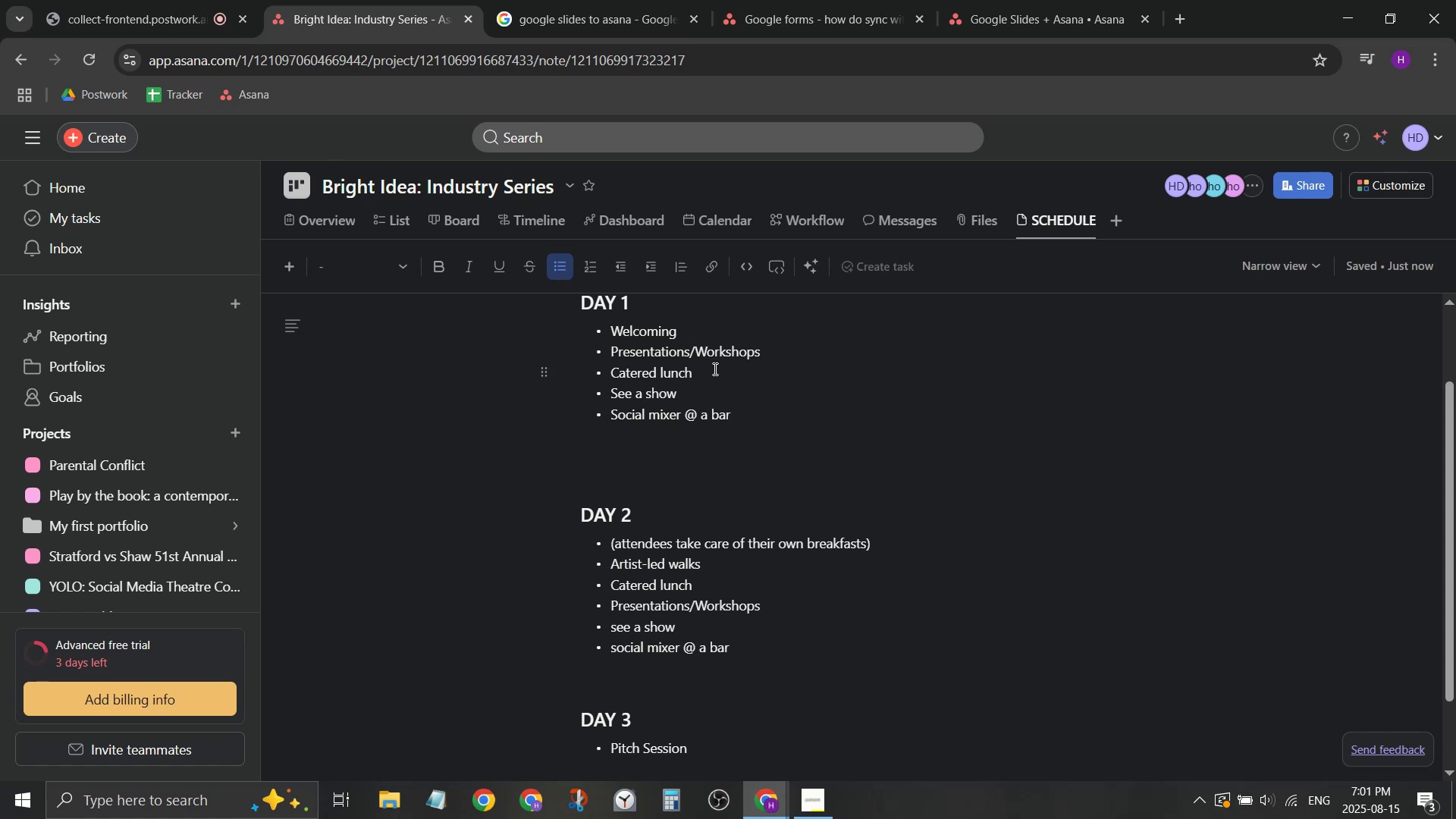 
wait(9.87)
 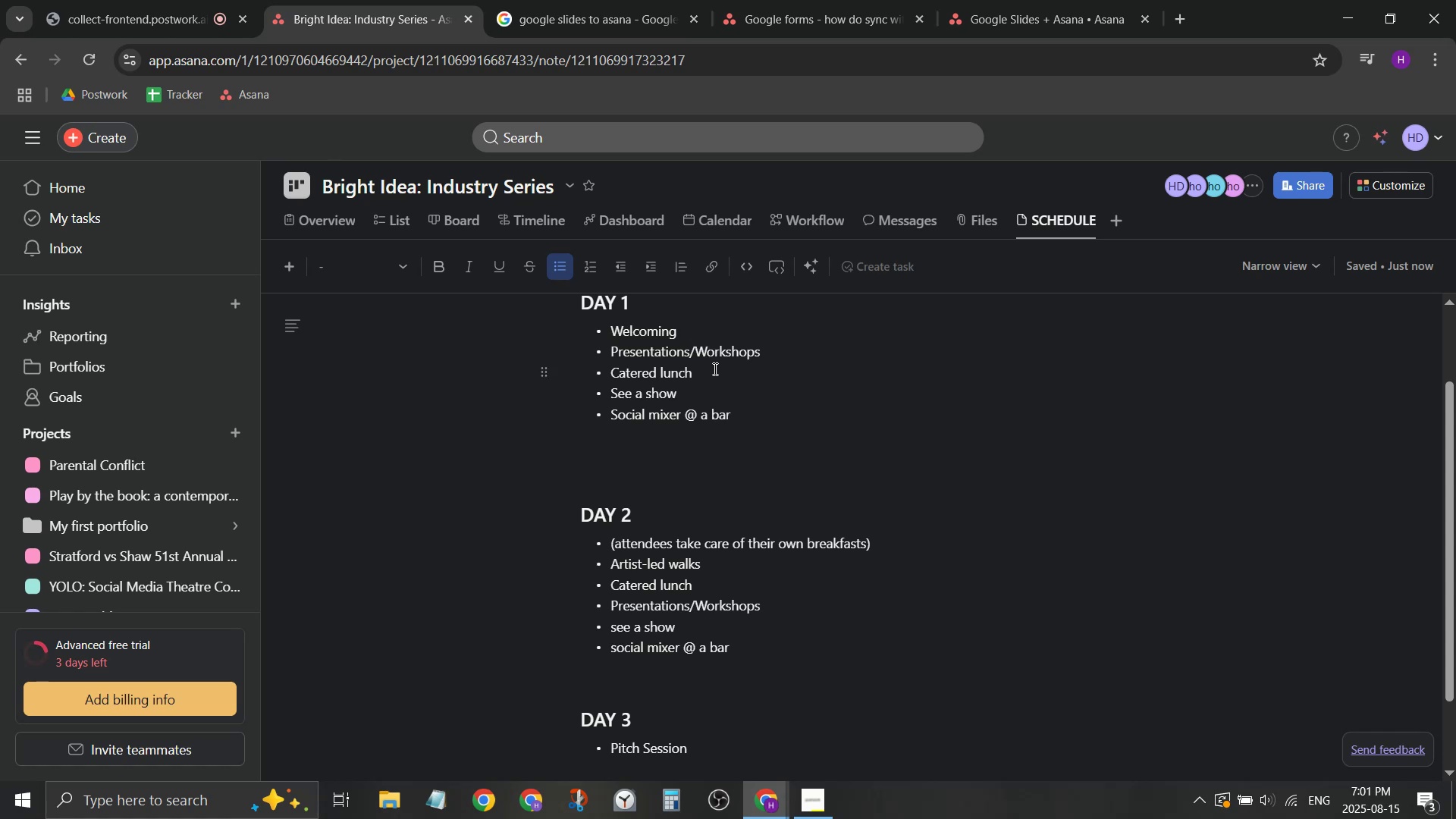 
type( & Keynote)
 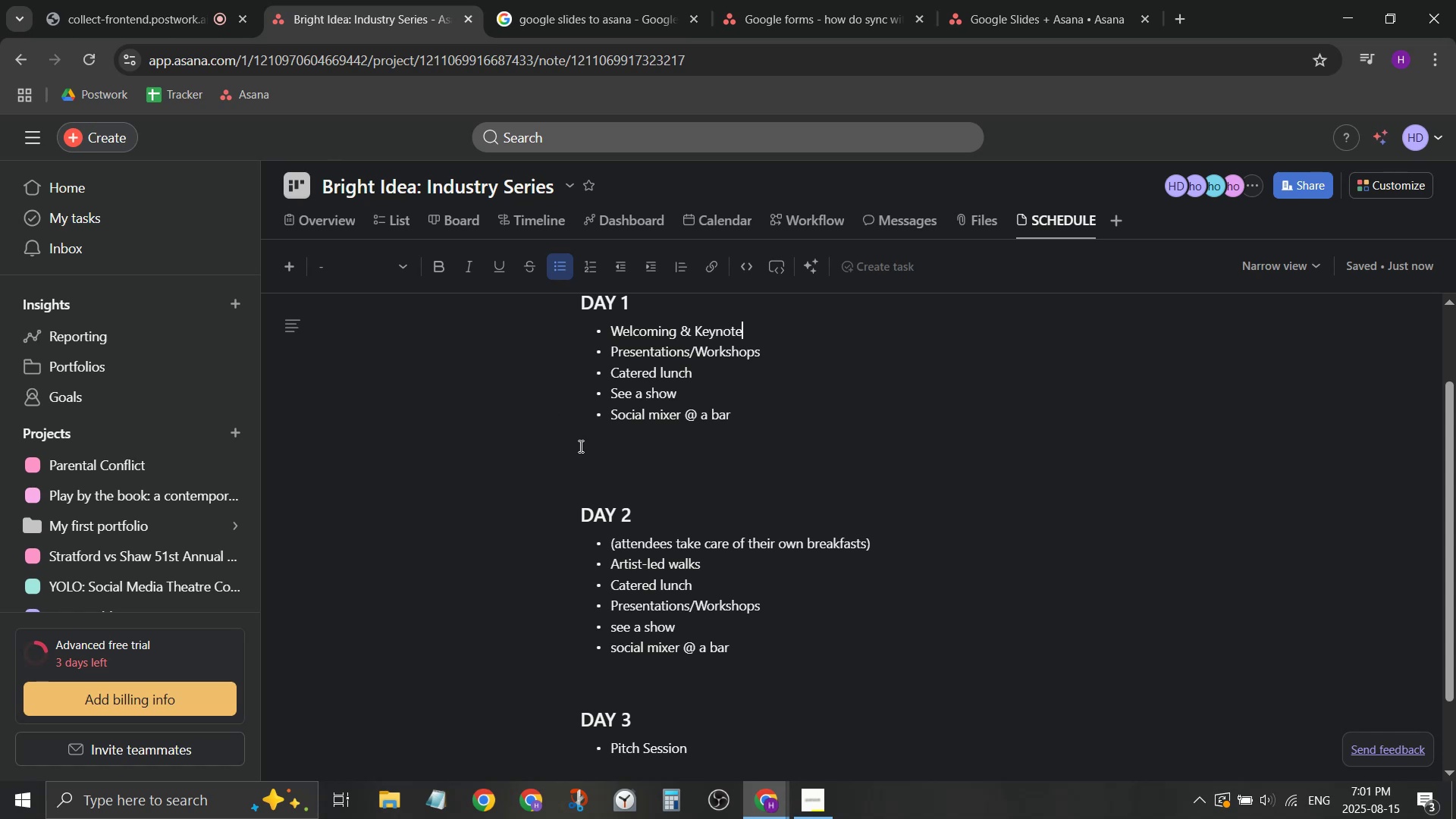 
left_click([587, 488])
 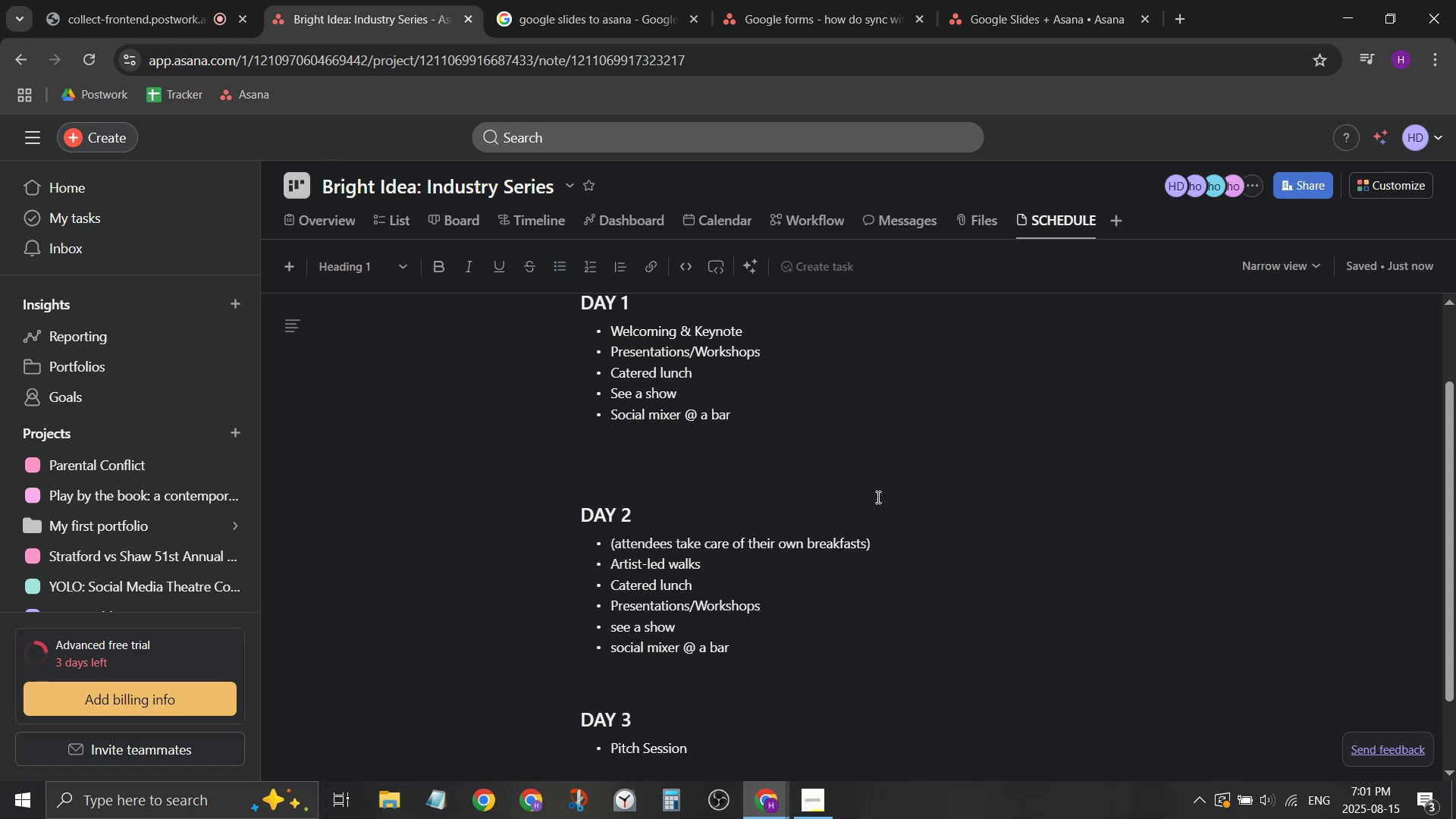 
key(Slash)
 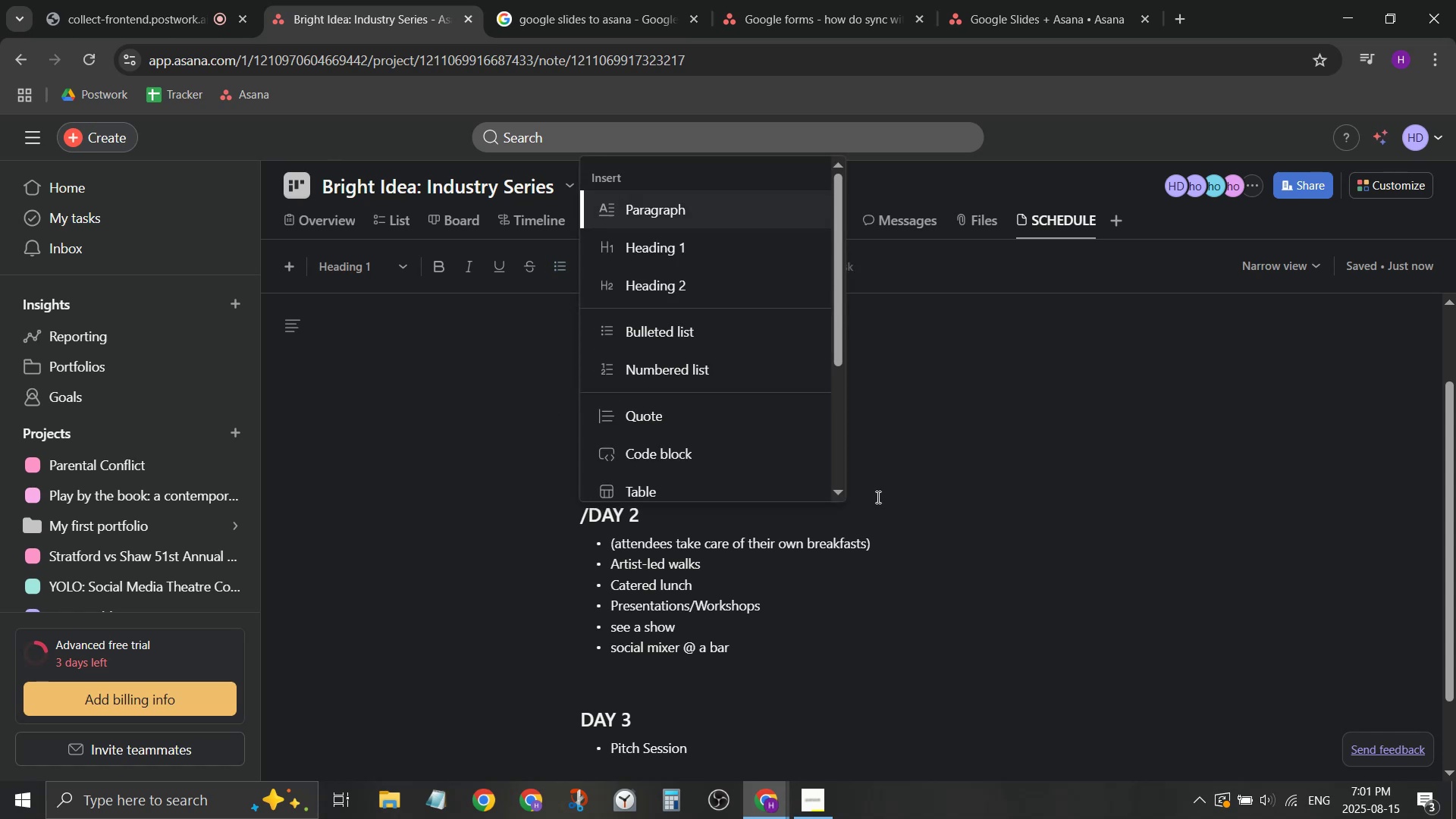 
key(Backspace)
 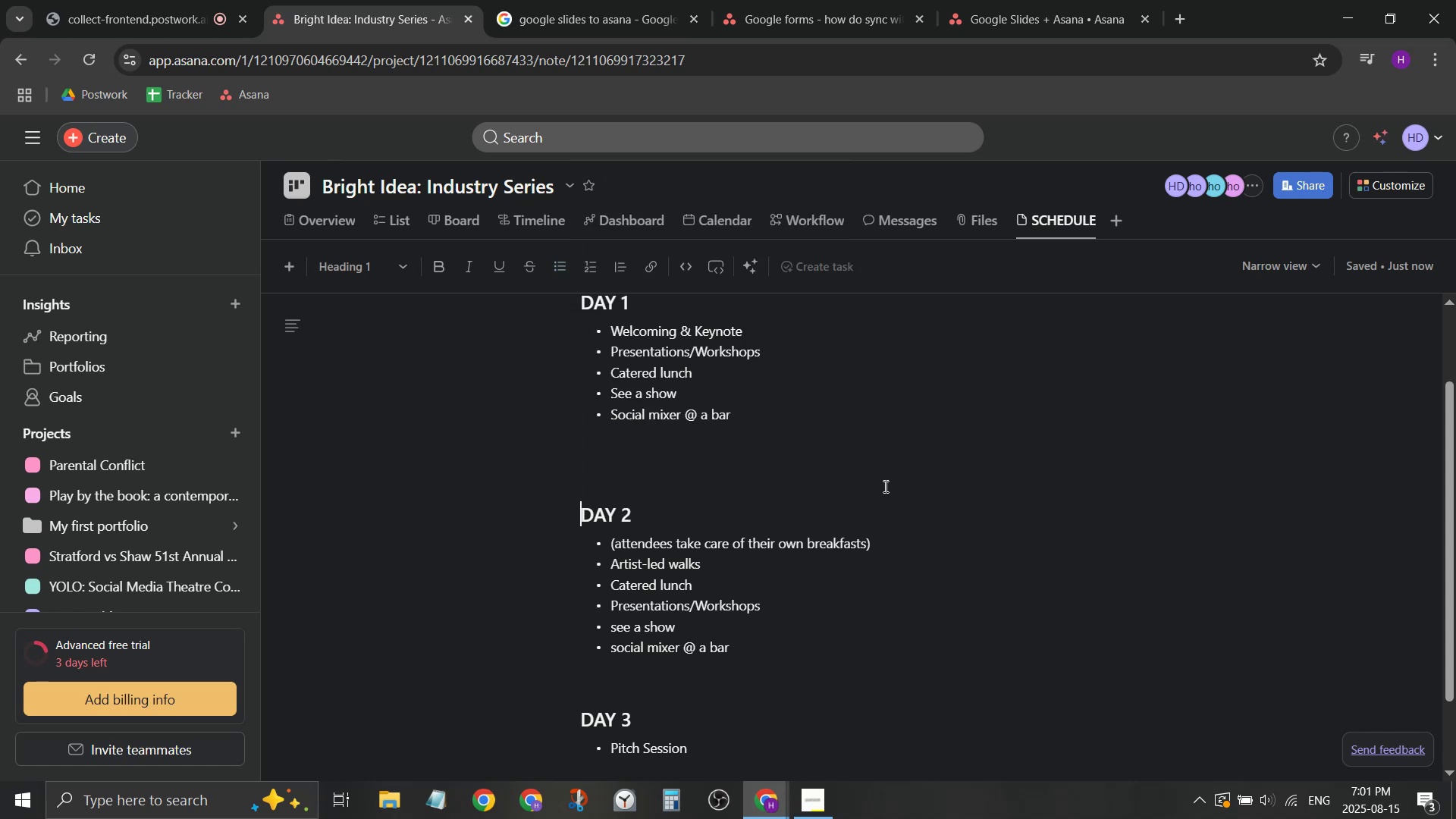 
key(ArrowUp)
 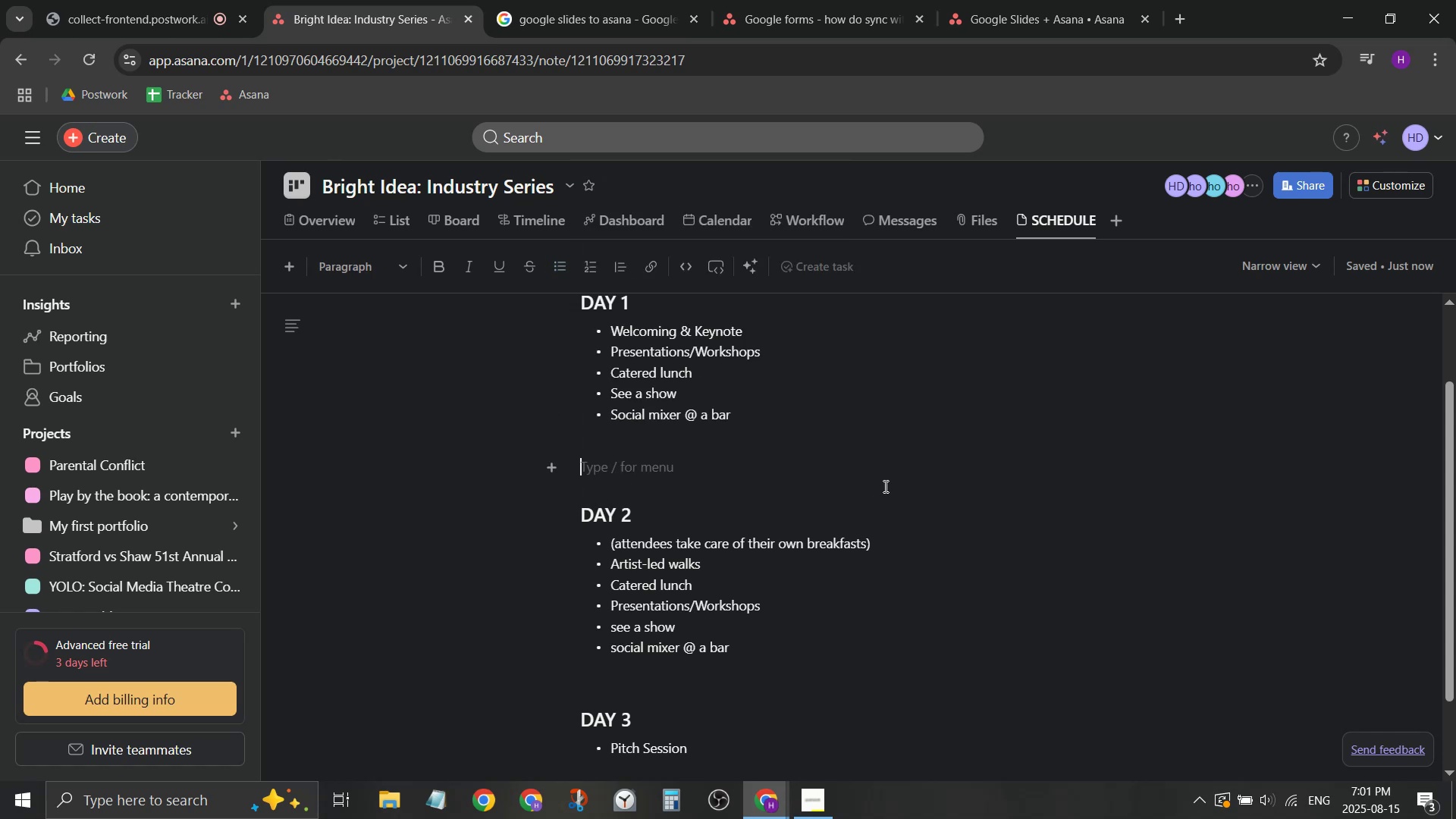 
key(Backspace)
 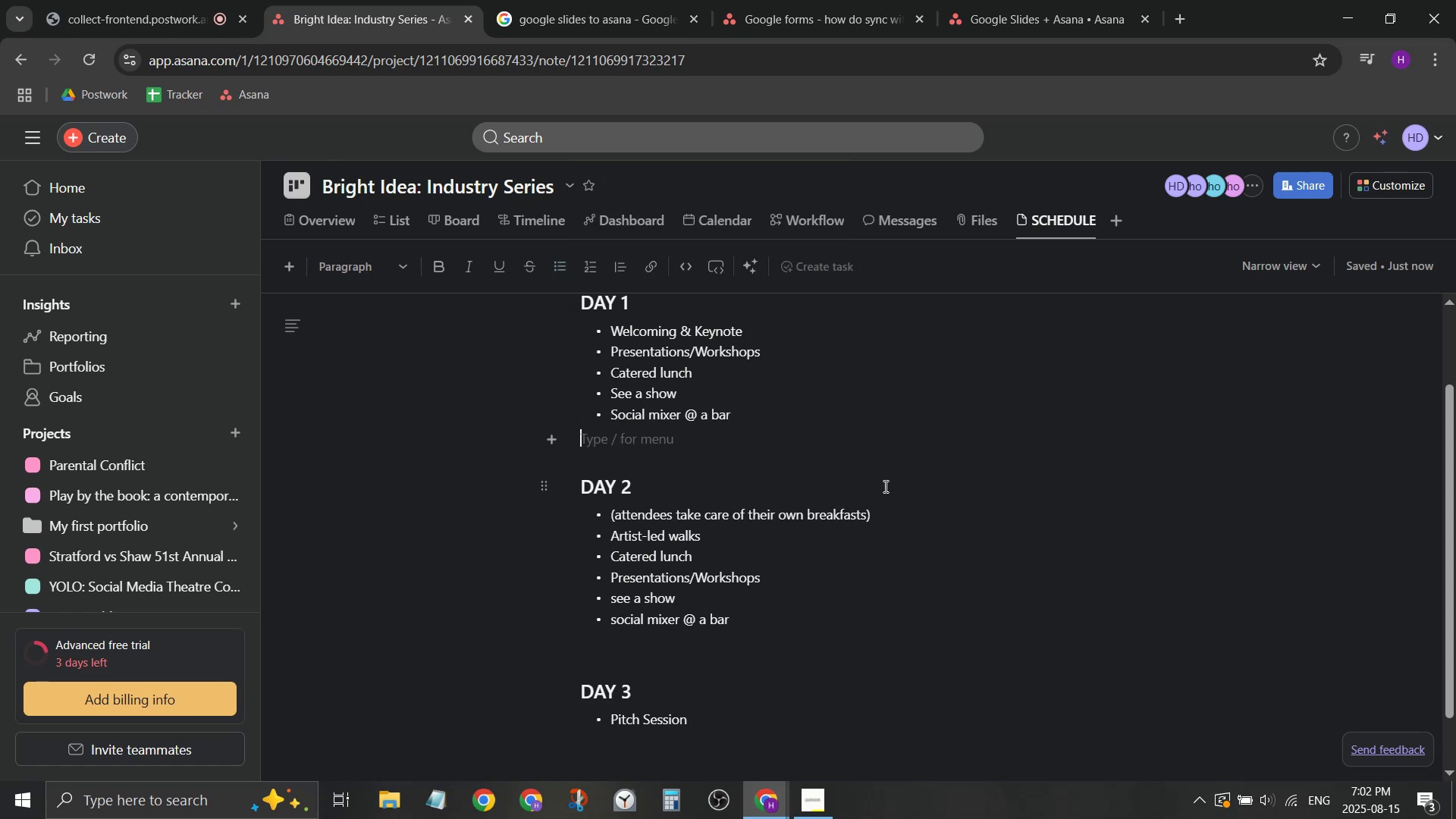 
scroll: coordinate [804, 532], scroll_direction: none, amount: 0.0
 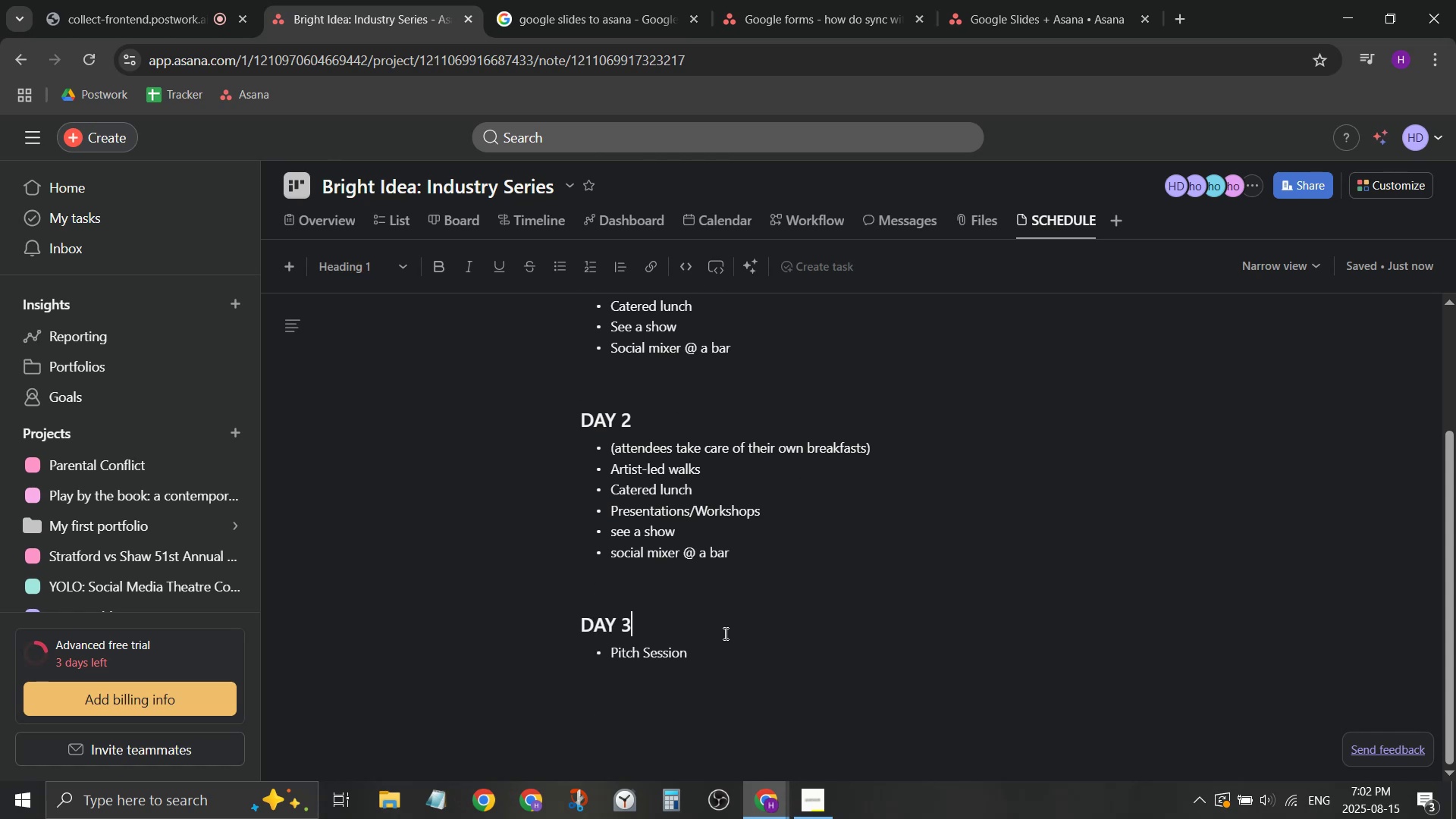 
double_click([714, 651])
 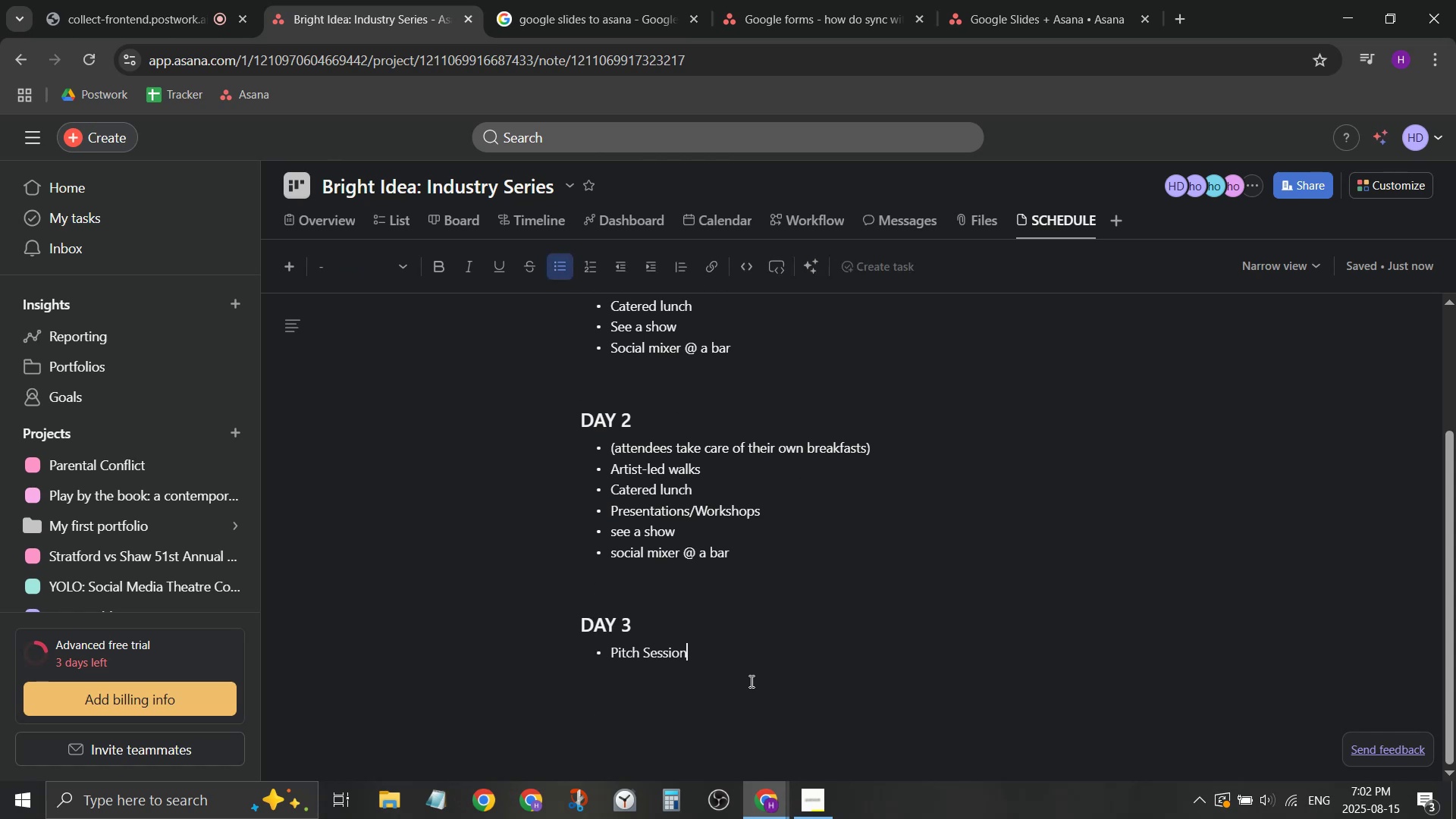 
key(Enter)
 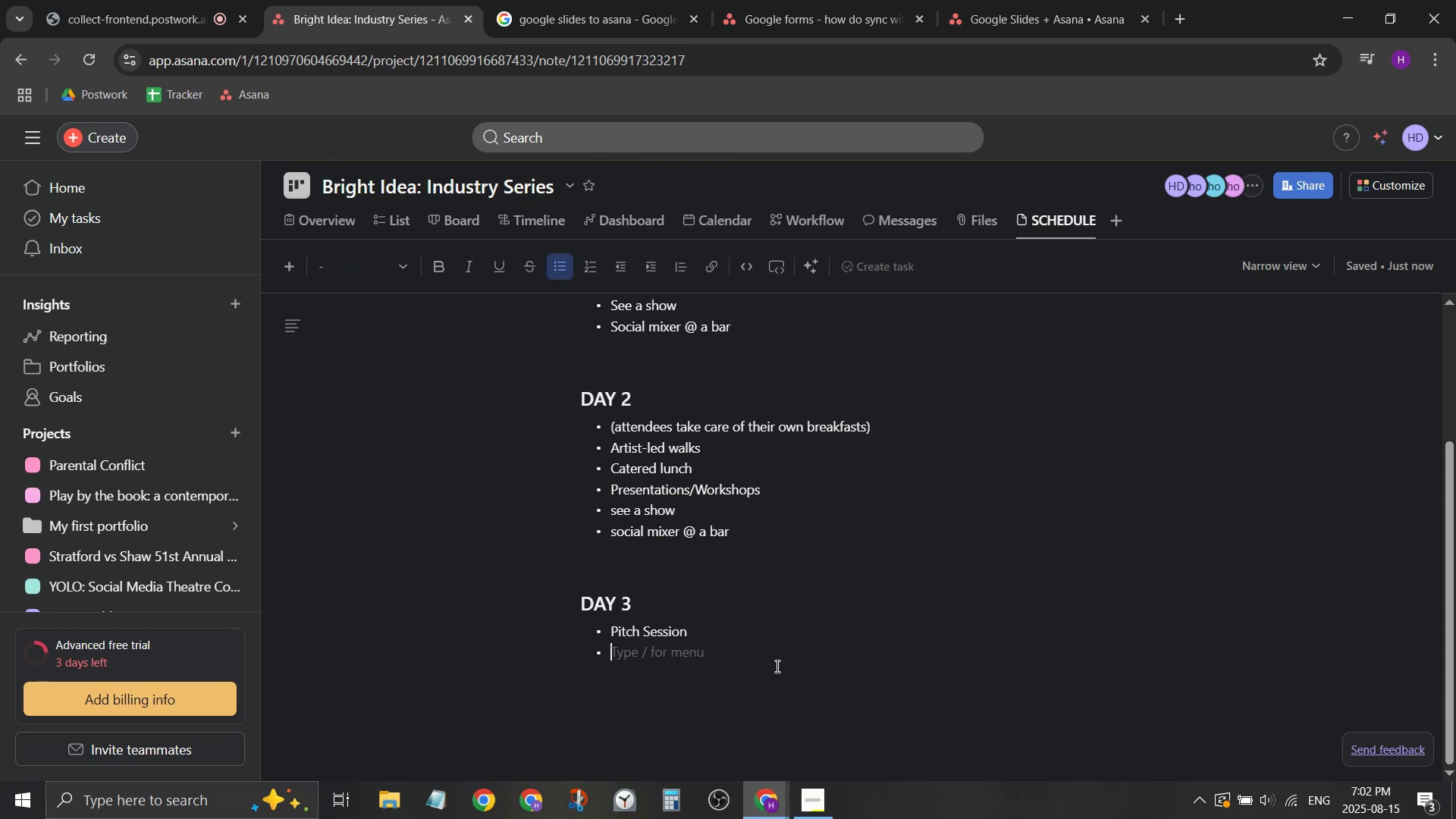 
type(Bu)
key(Backspace)
type(unr)
key(Backspace)
key(Backspace)
key(Backspace)
type(runch at a l)
key(Backspace)
type(restaurant)
 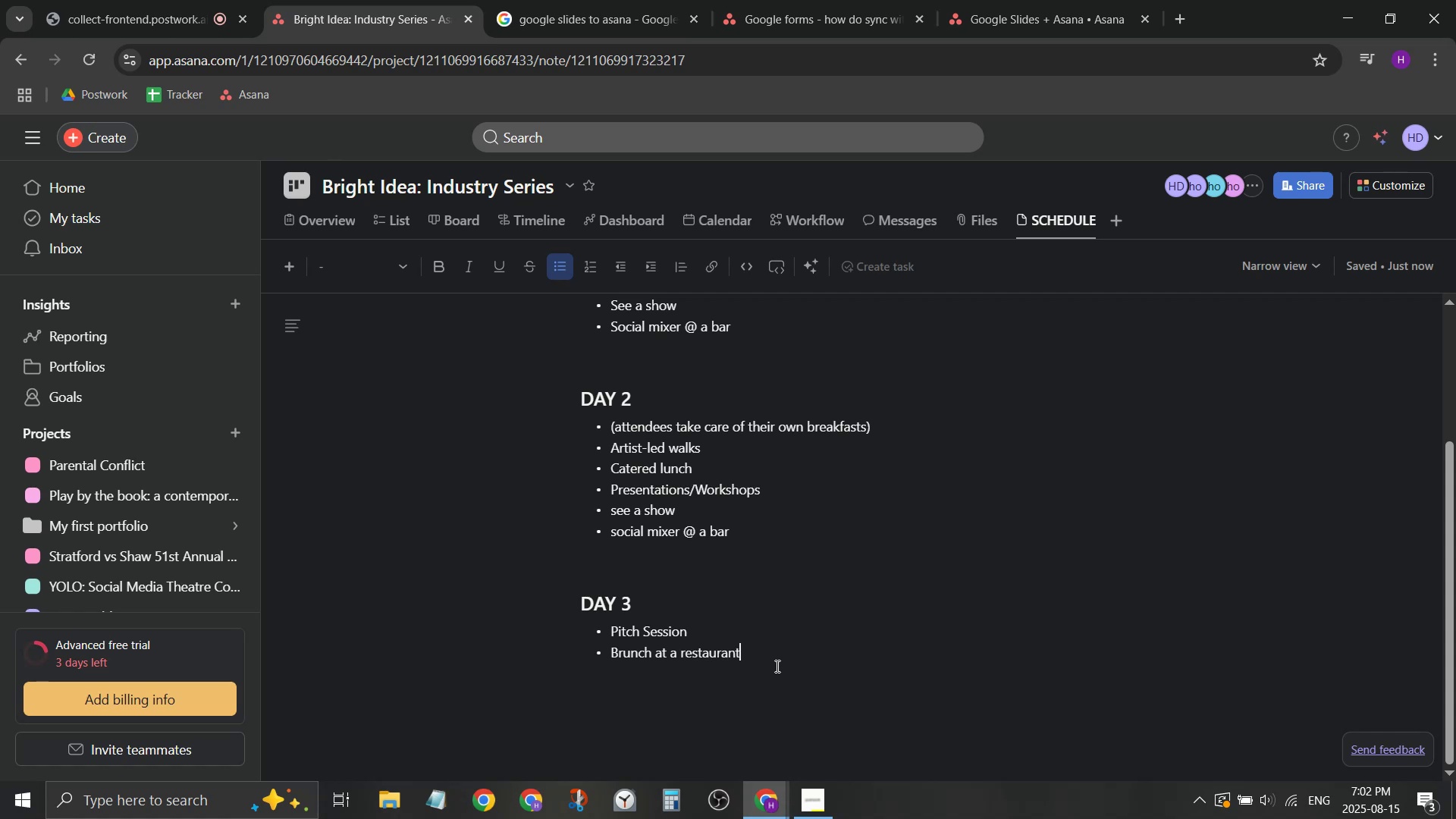 
key(Enter)
 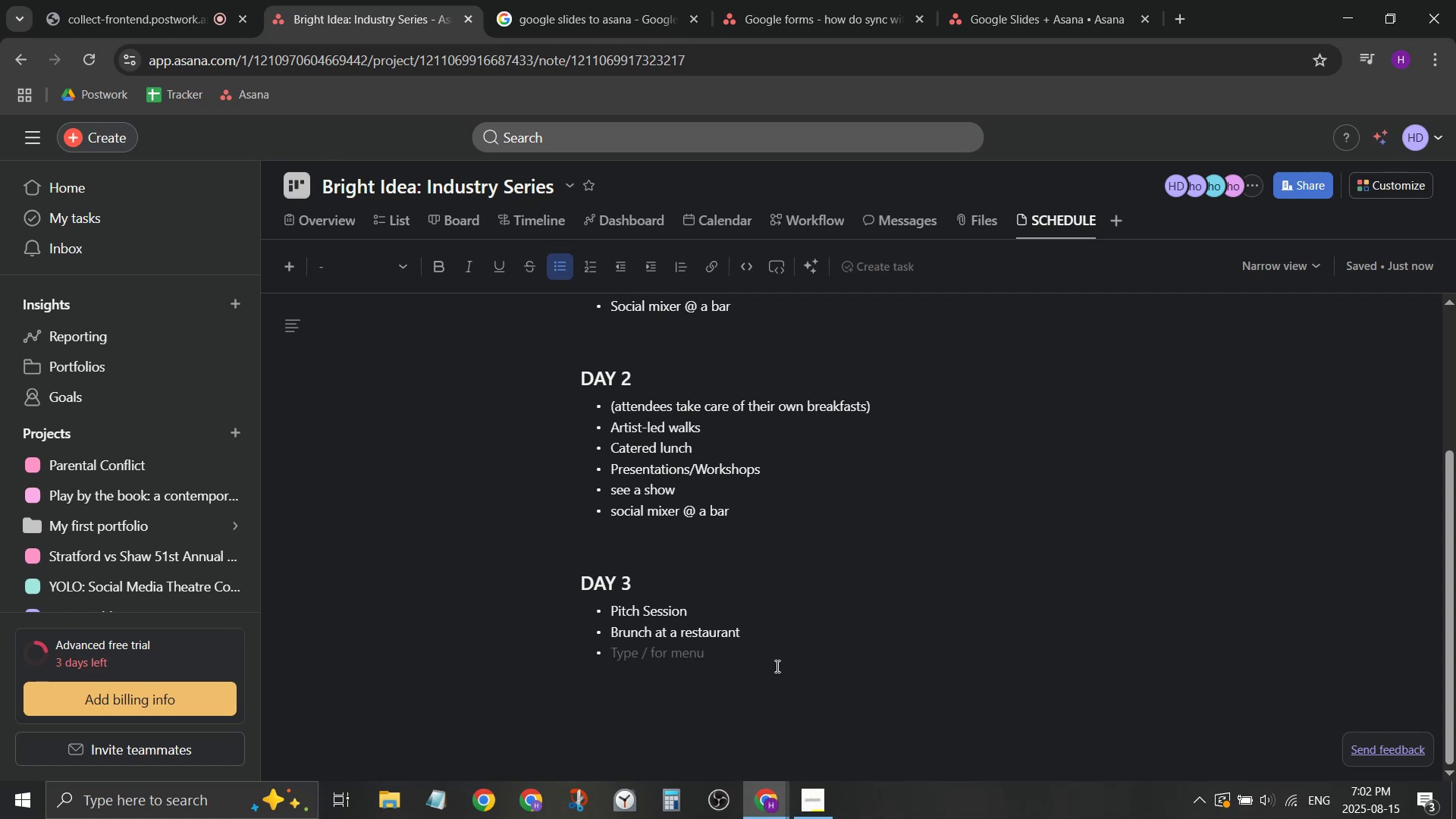 
type(CLosing )
key(Backspace)
key(Backspace)
key(Backspace)
key(Backspace)
key(Backspace)
key(Backspace)
key(Backspace)
type(long re)
key(Backspace)
key(Backspace)
key(Backspace)
key(Backspace)
key(Backspace)
type(sing remark)
 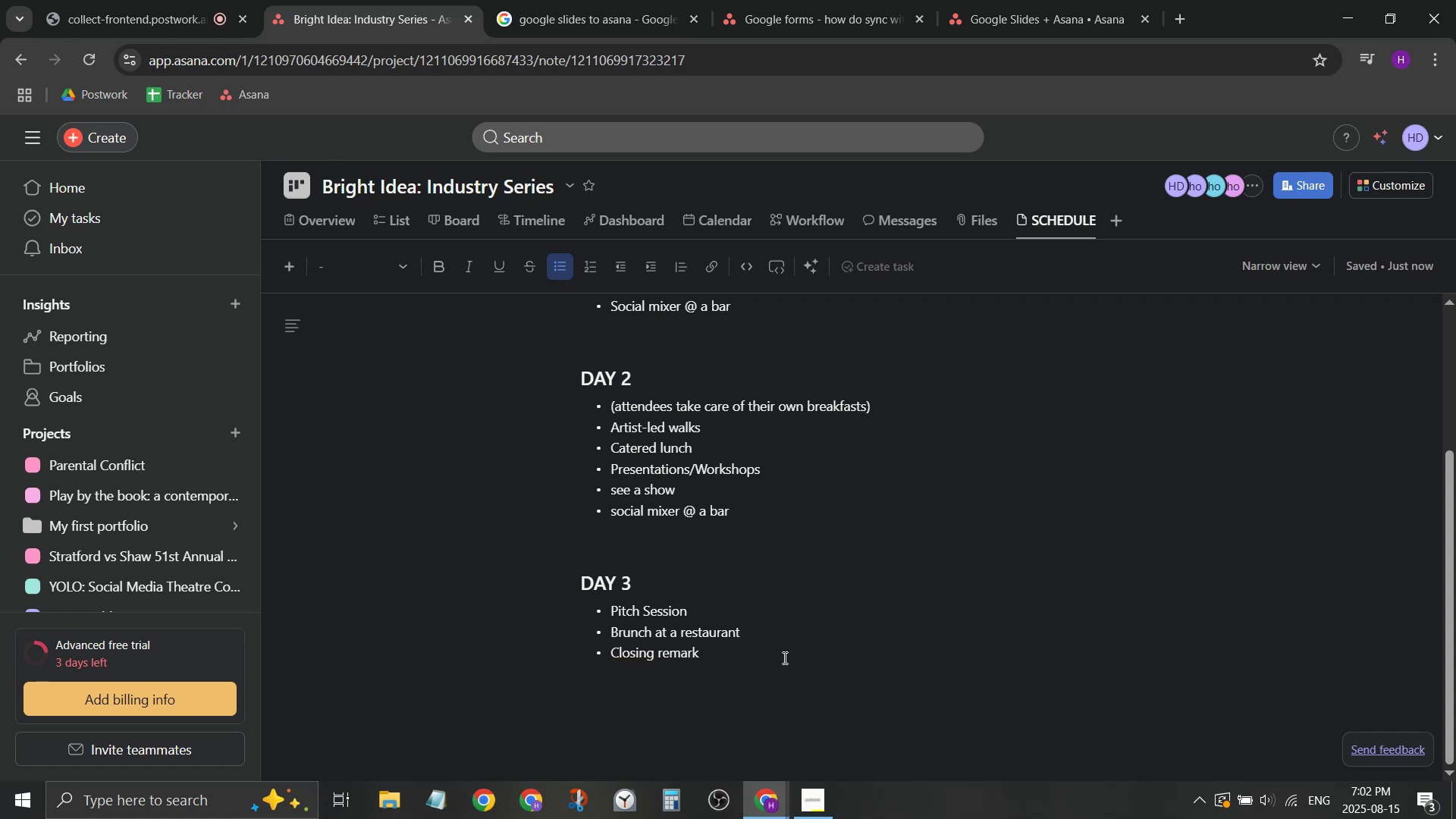 
left_click([777, 560])
 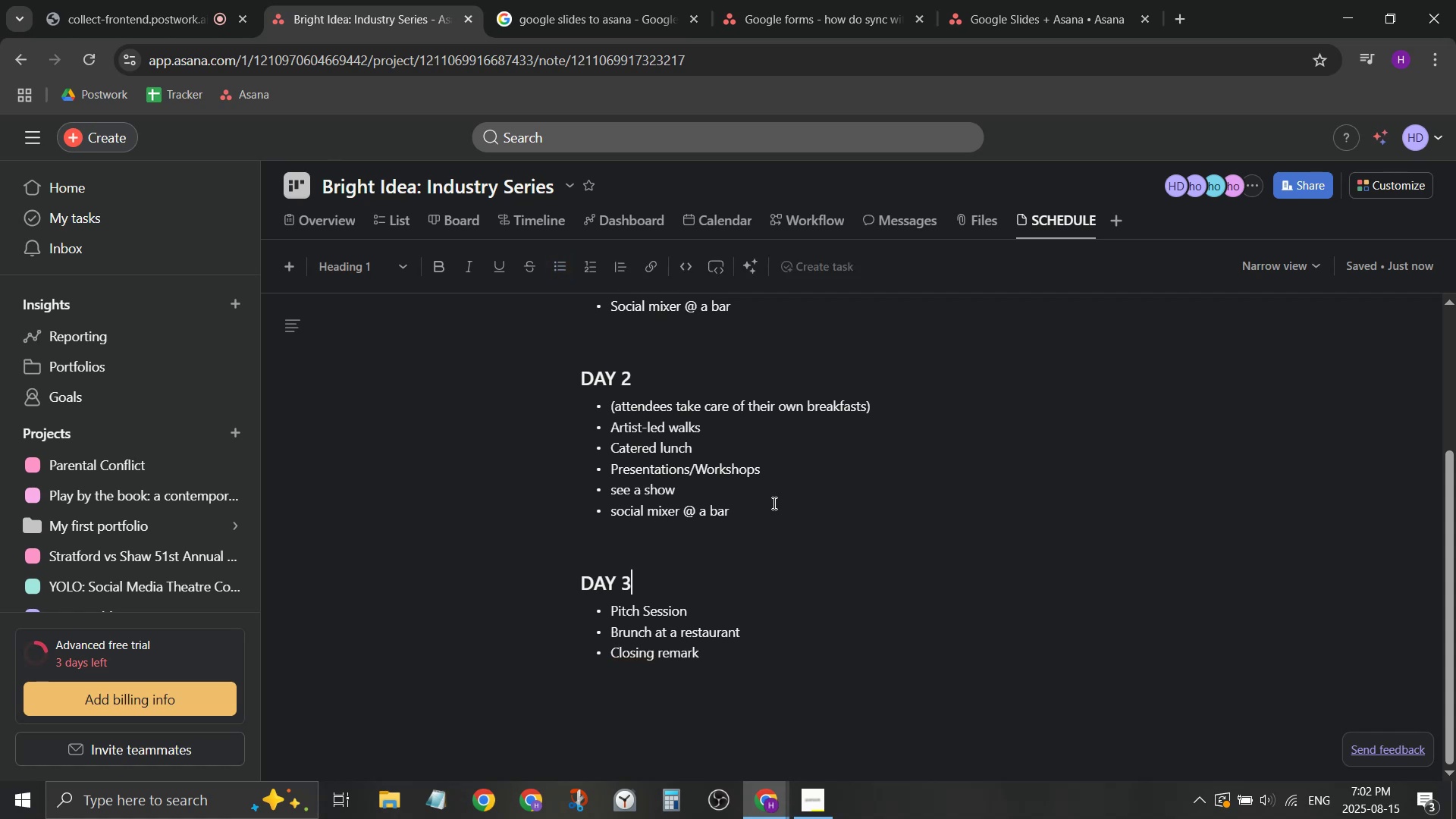 
scroll: coordinate [773, 503], scroll_direction: none, amount: 0.0
 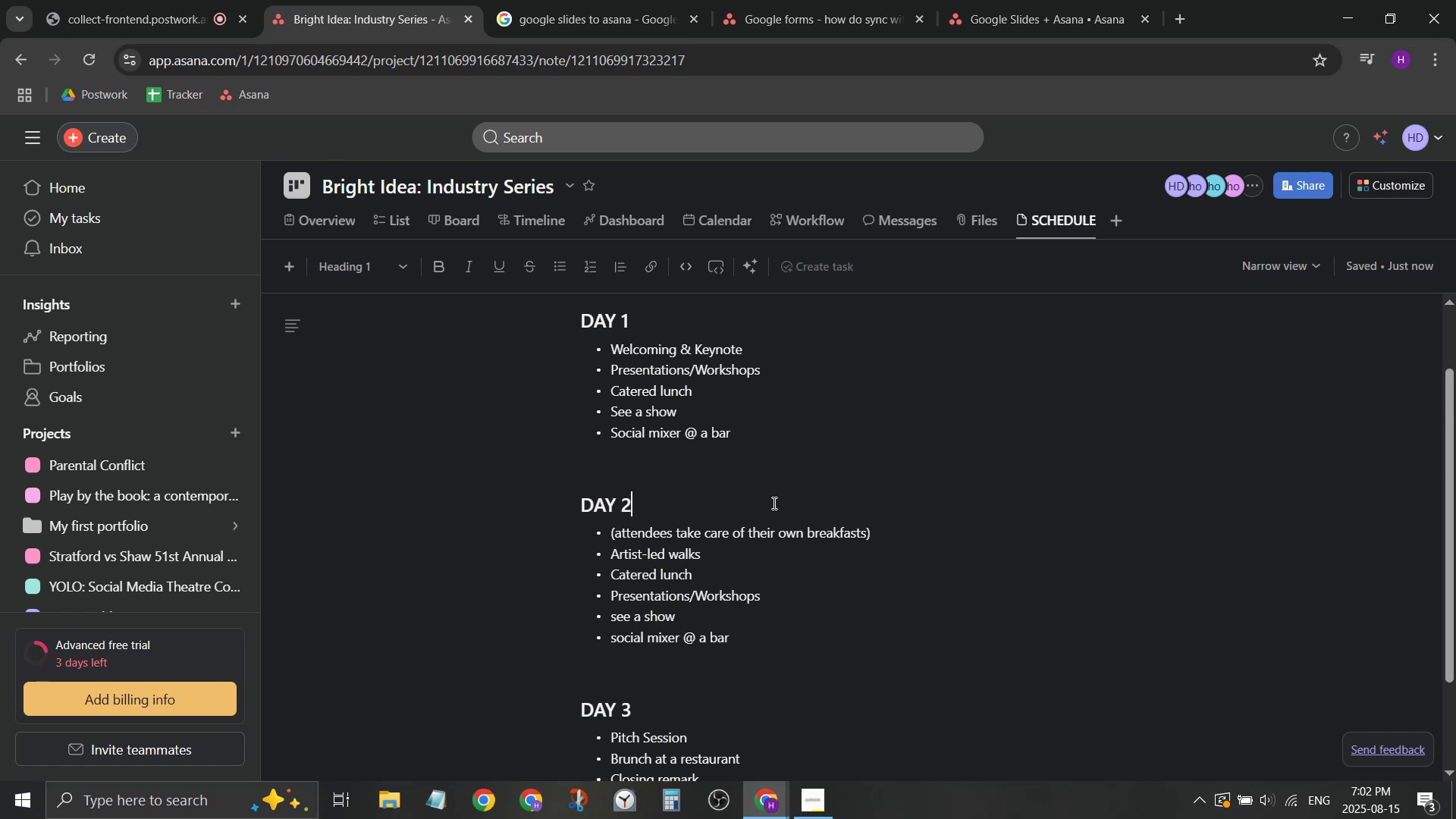 
double_click([764, 444])
 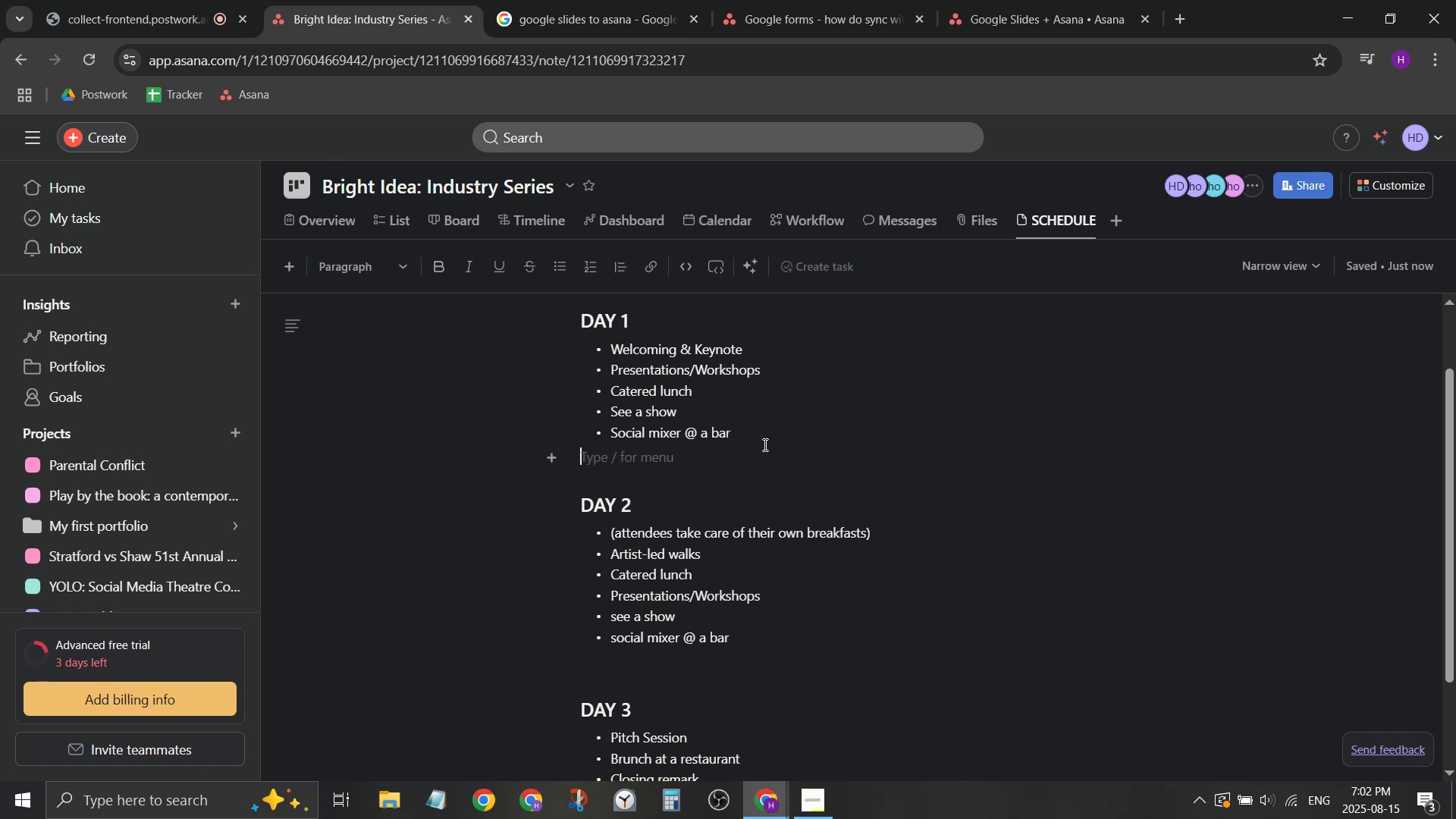 
scroll: coordinate [764, 444], scroll_direction: up, amount: 1.0
 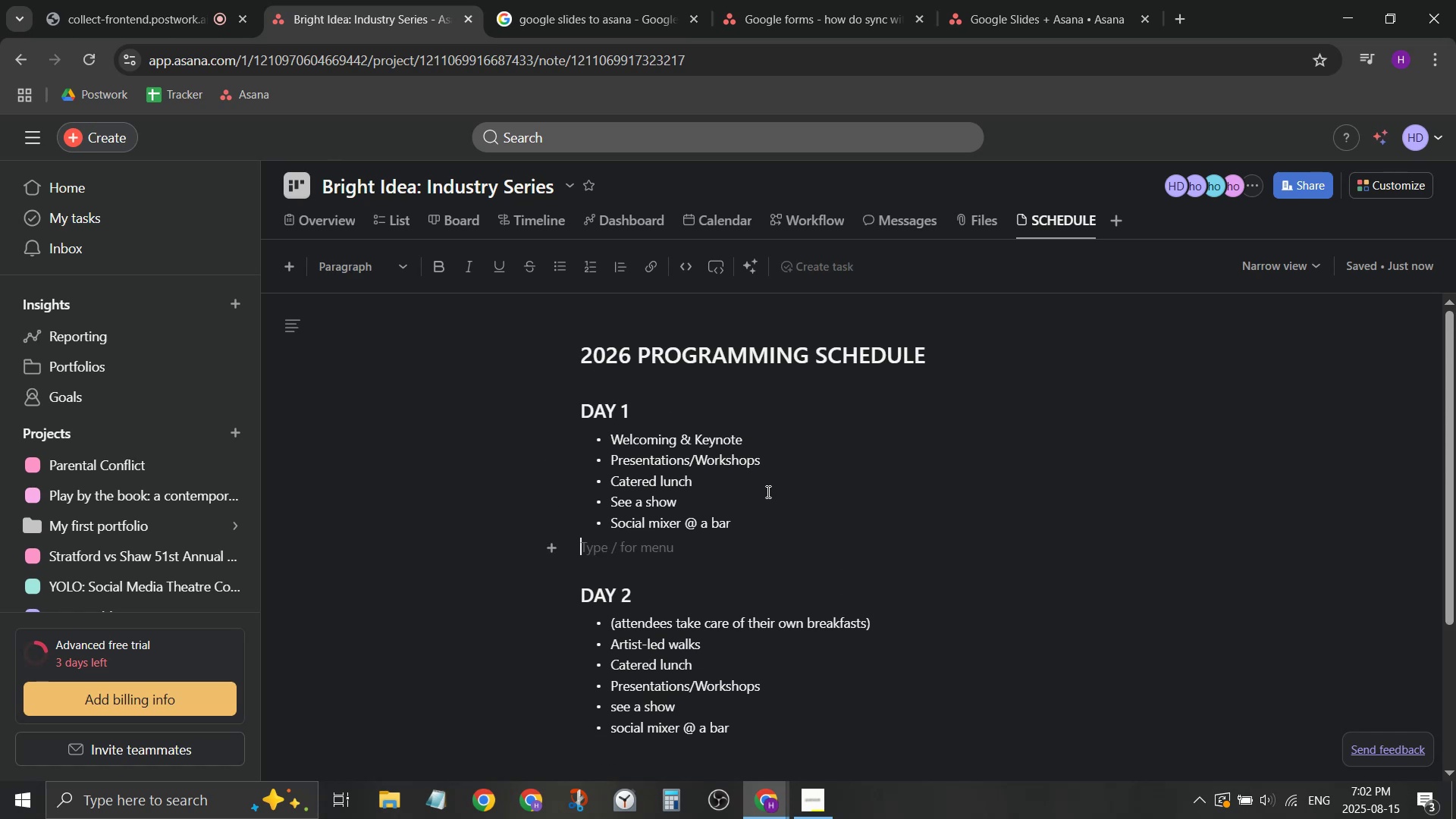 
left_click([771, 521])
 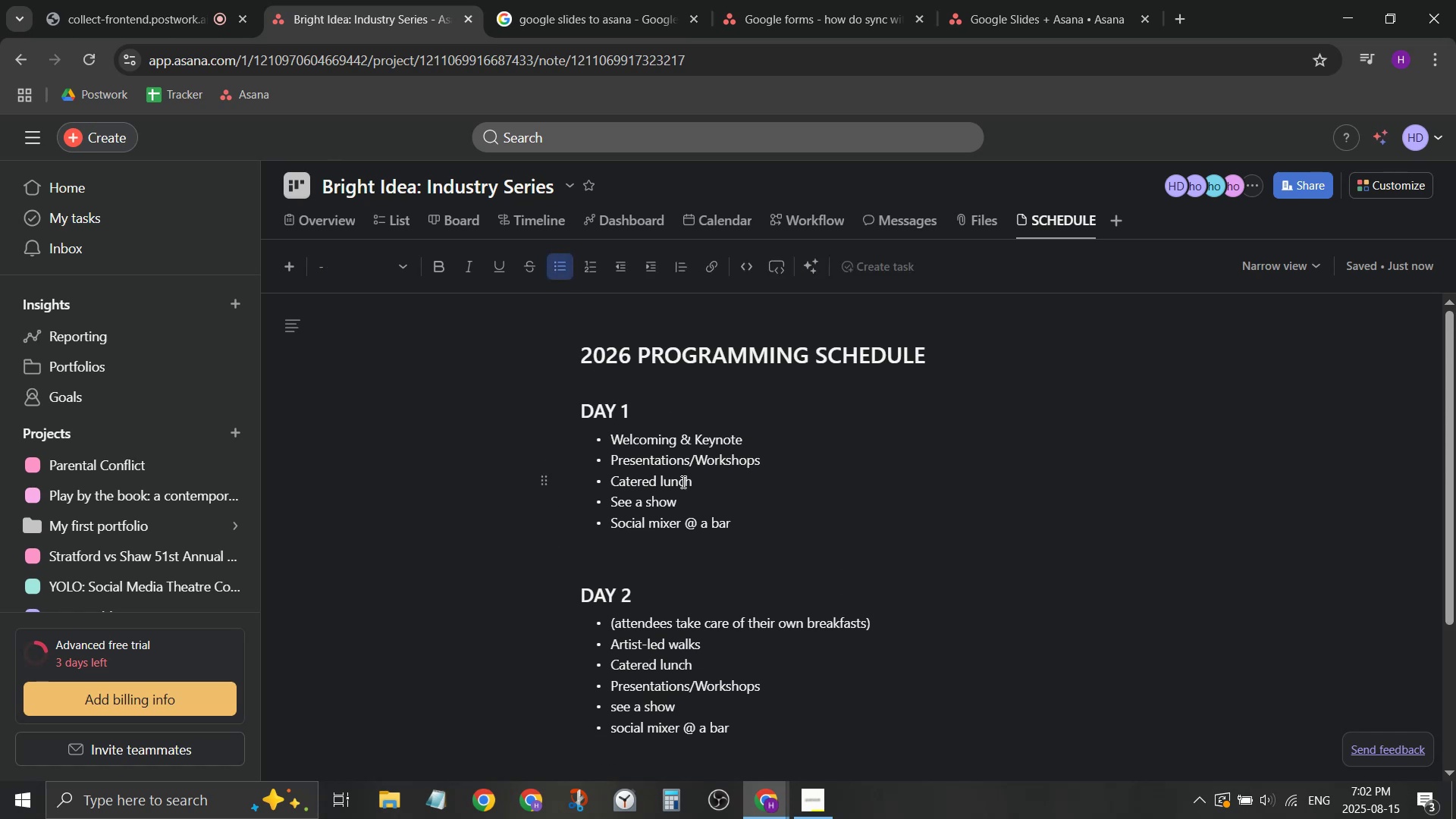 
scroll: coordinate [692, 475], scroll_direction: none, amount: 0.0
 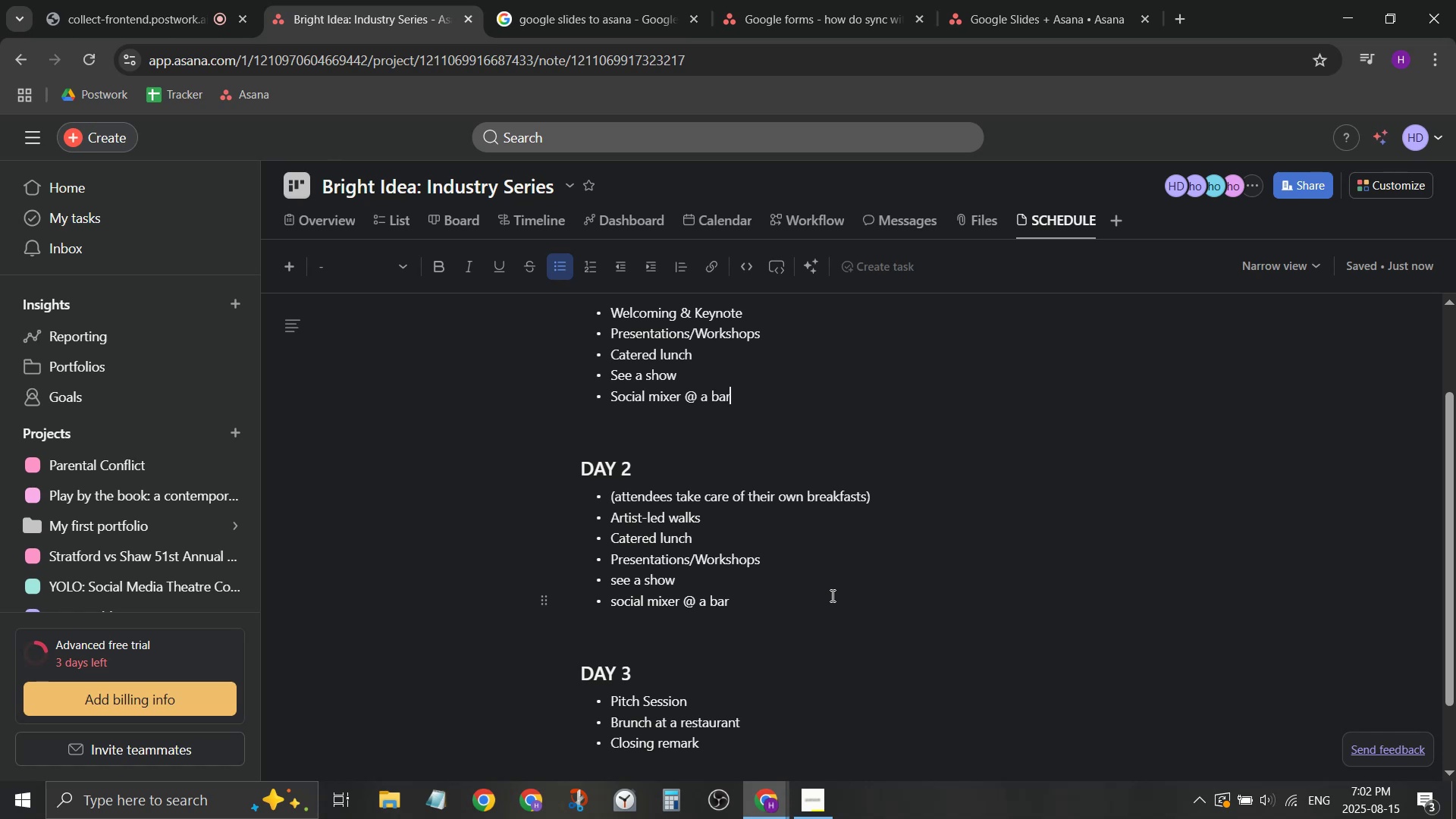 
wait(29.41)
 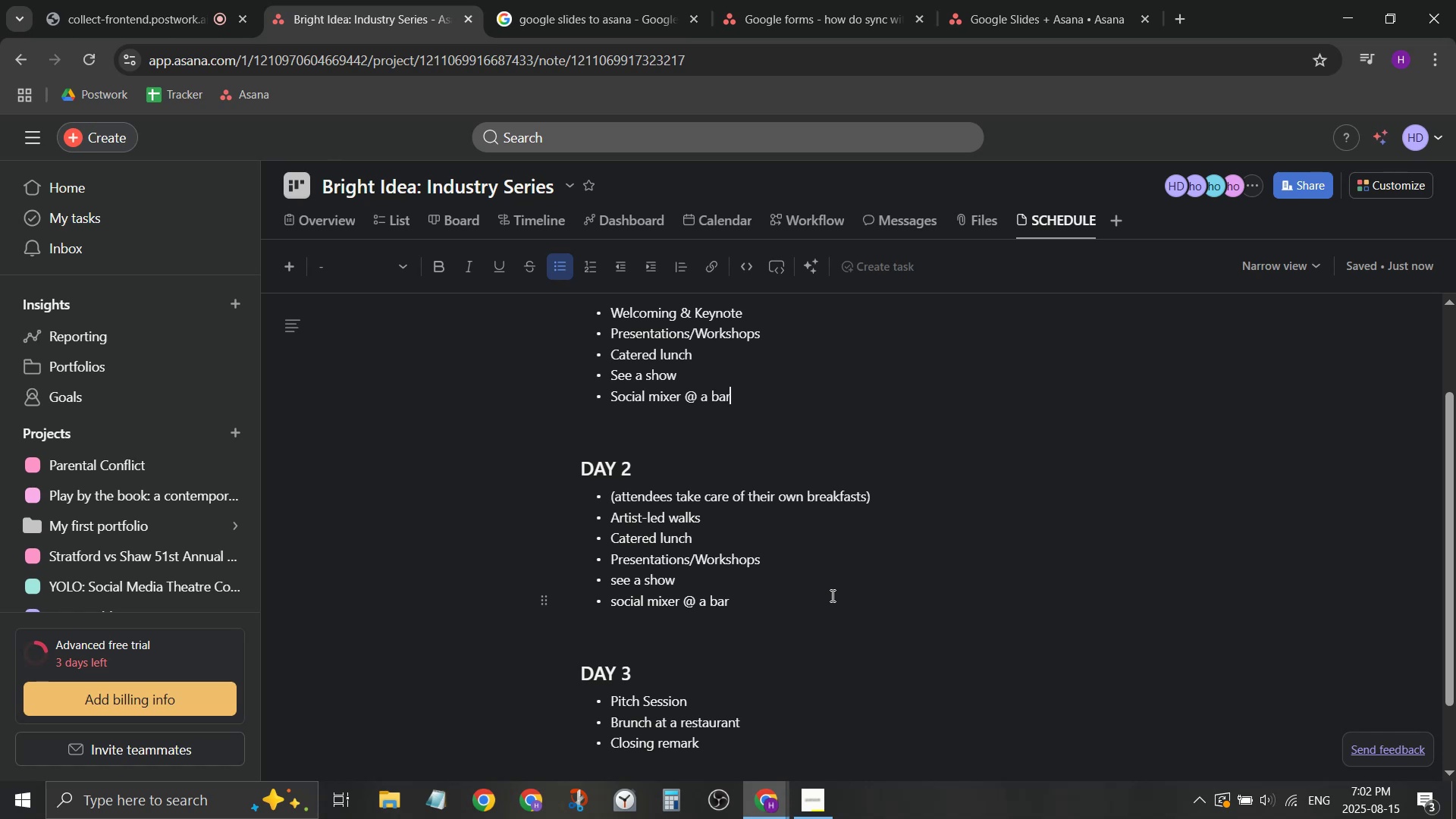 
key(ArrowUp)
 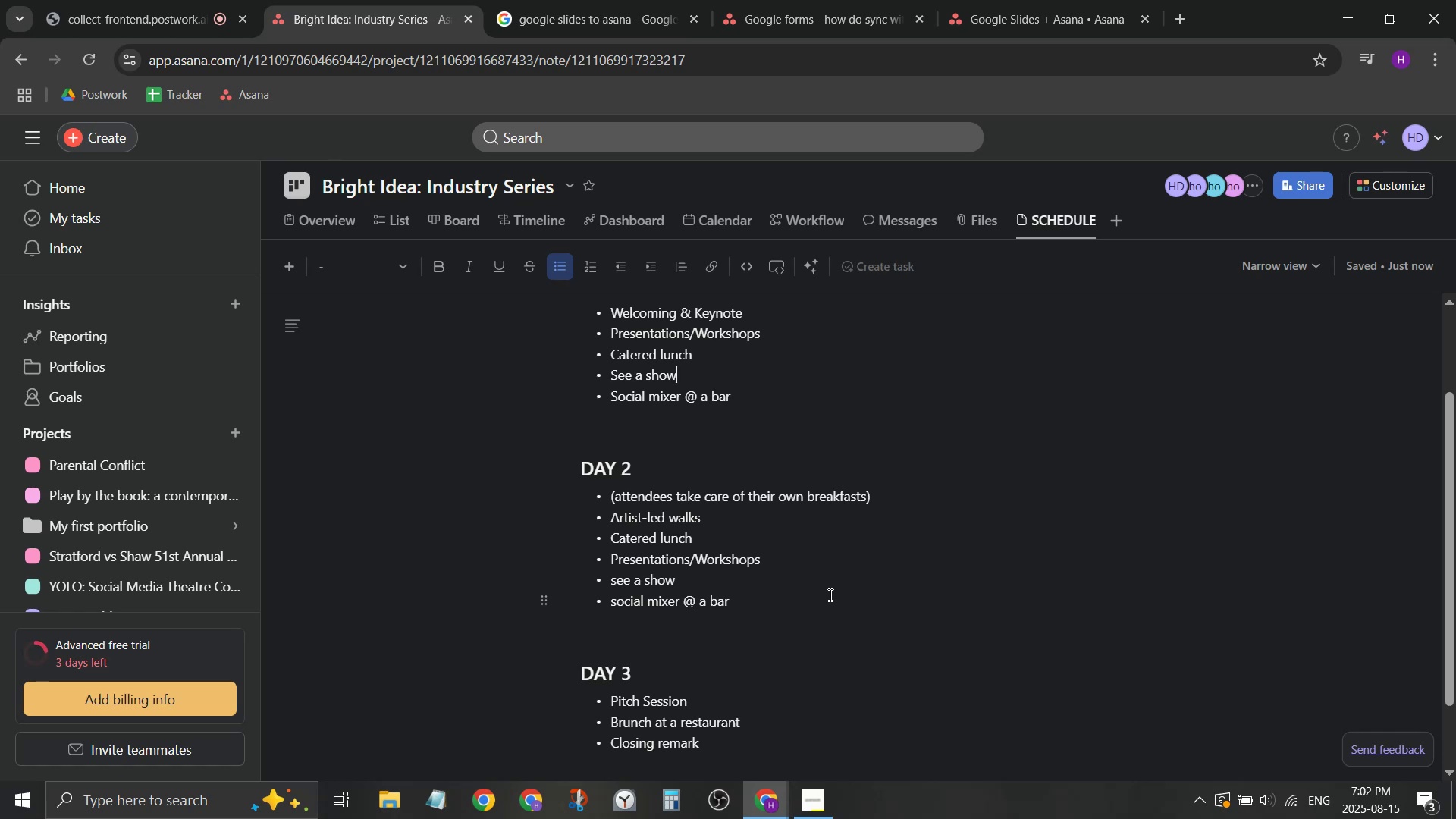 
type( OR dinner )
 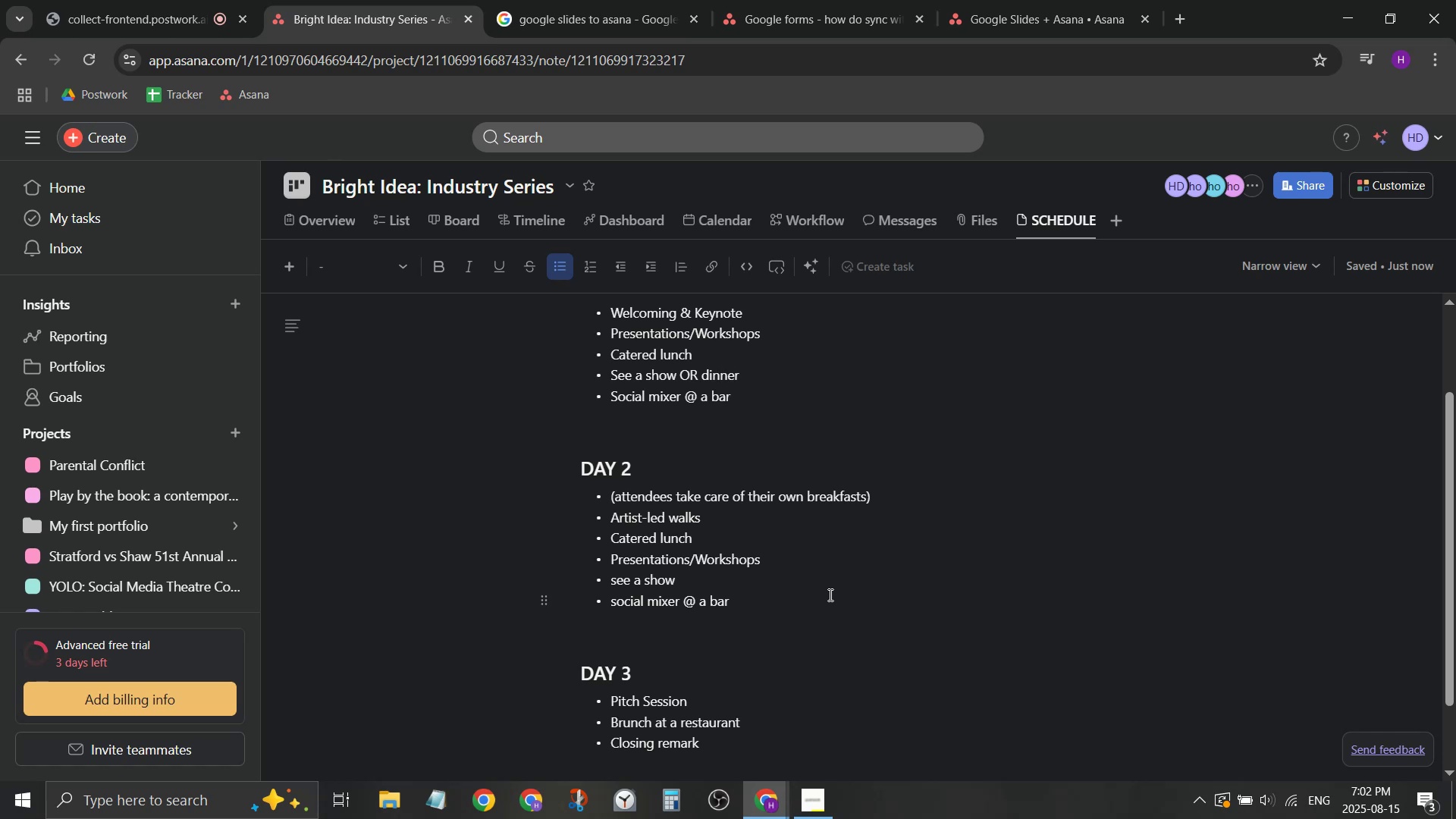 
key(ArrowDown)
 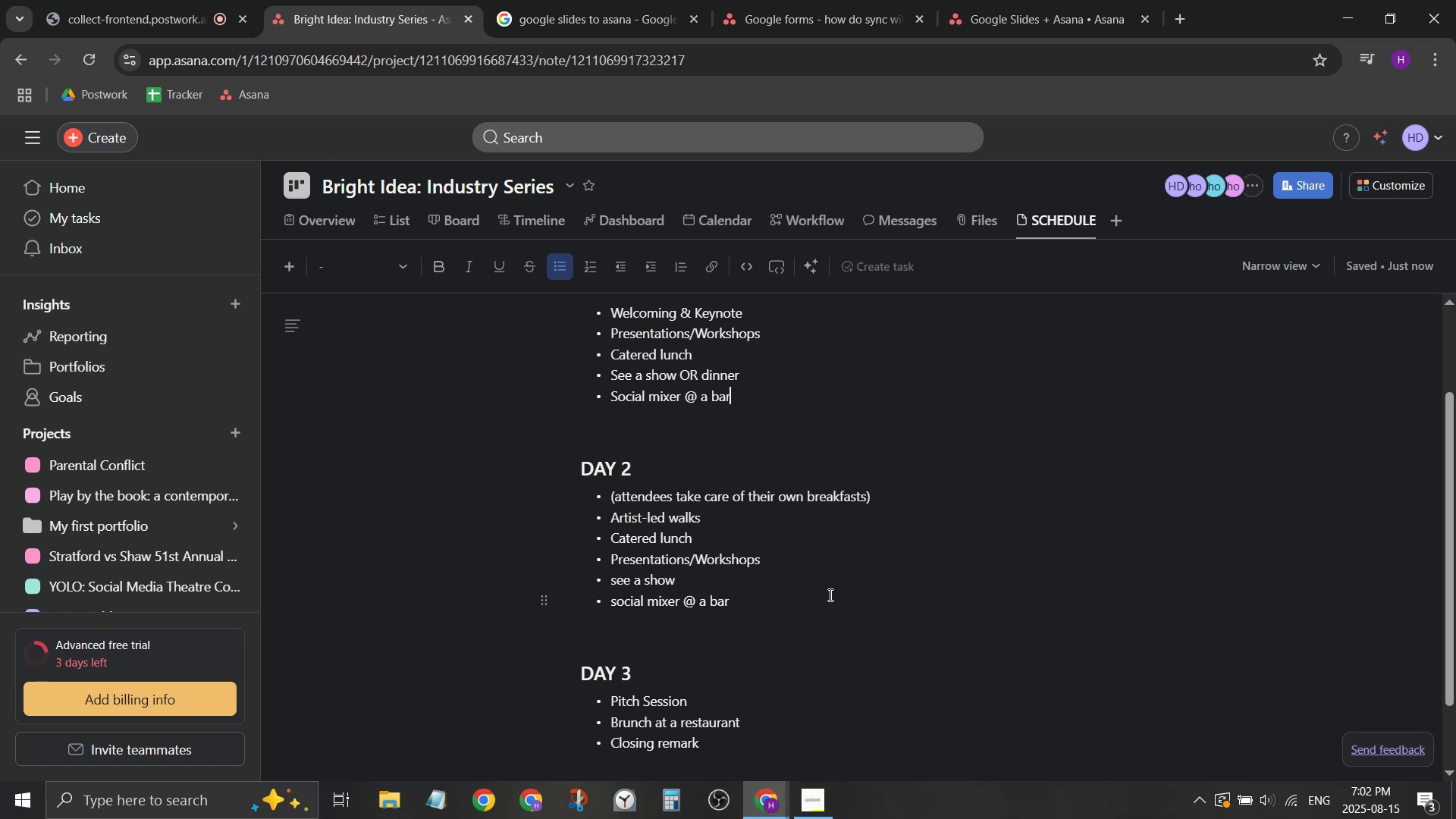 
key(ArrowDown)
 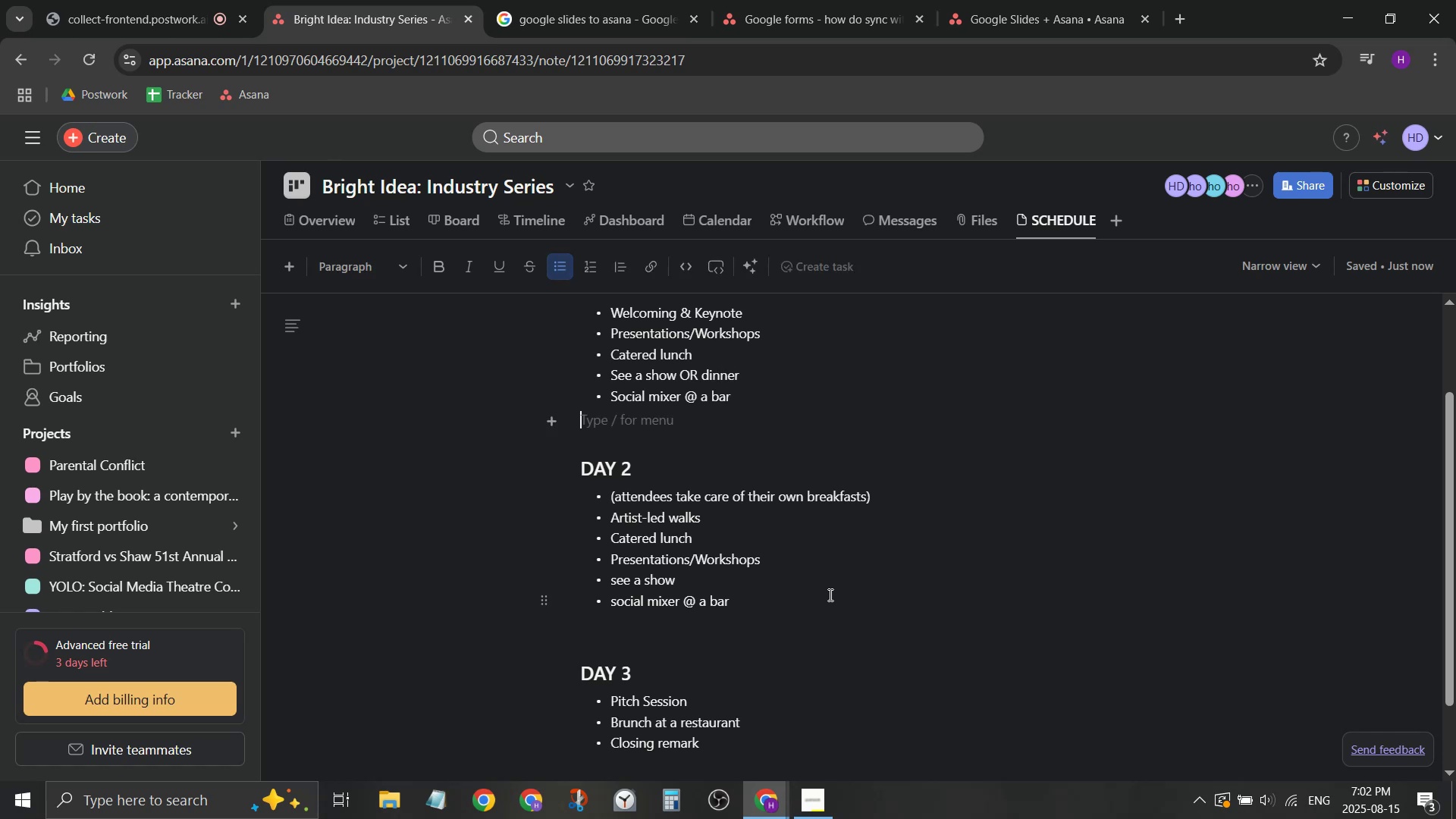 
key(ArrowDown)
 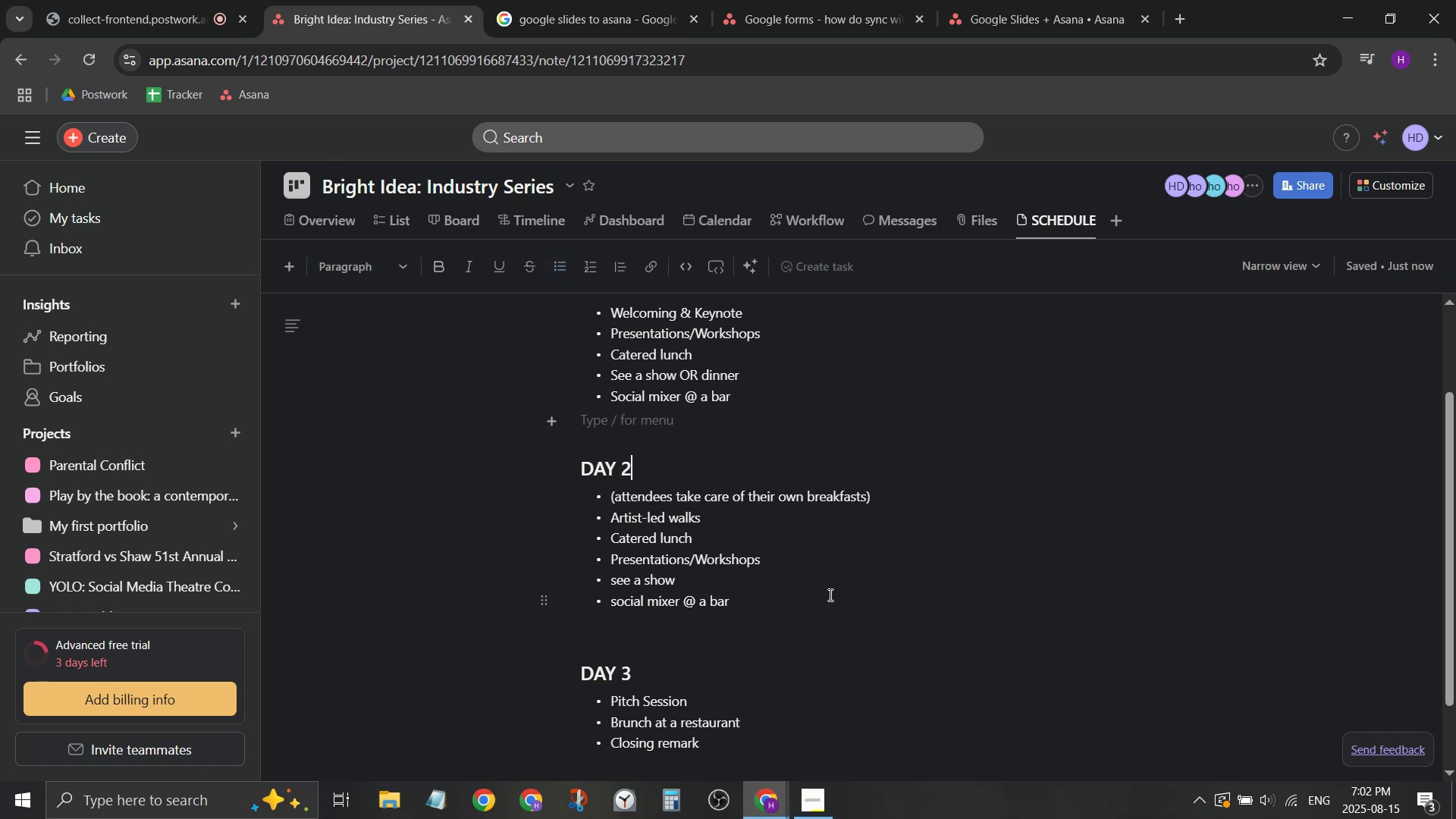 
key(ArrowDown)
 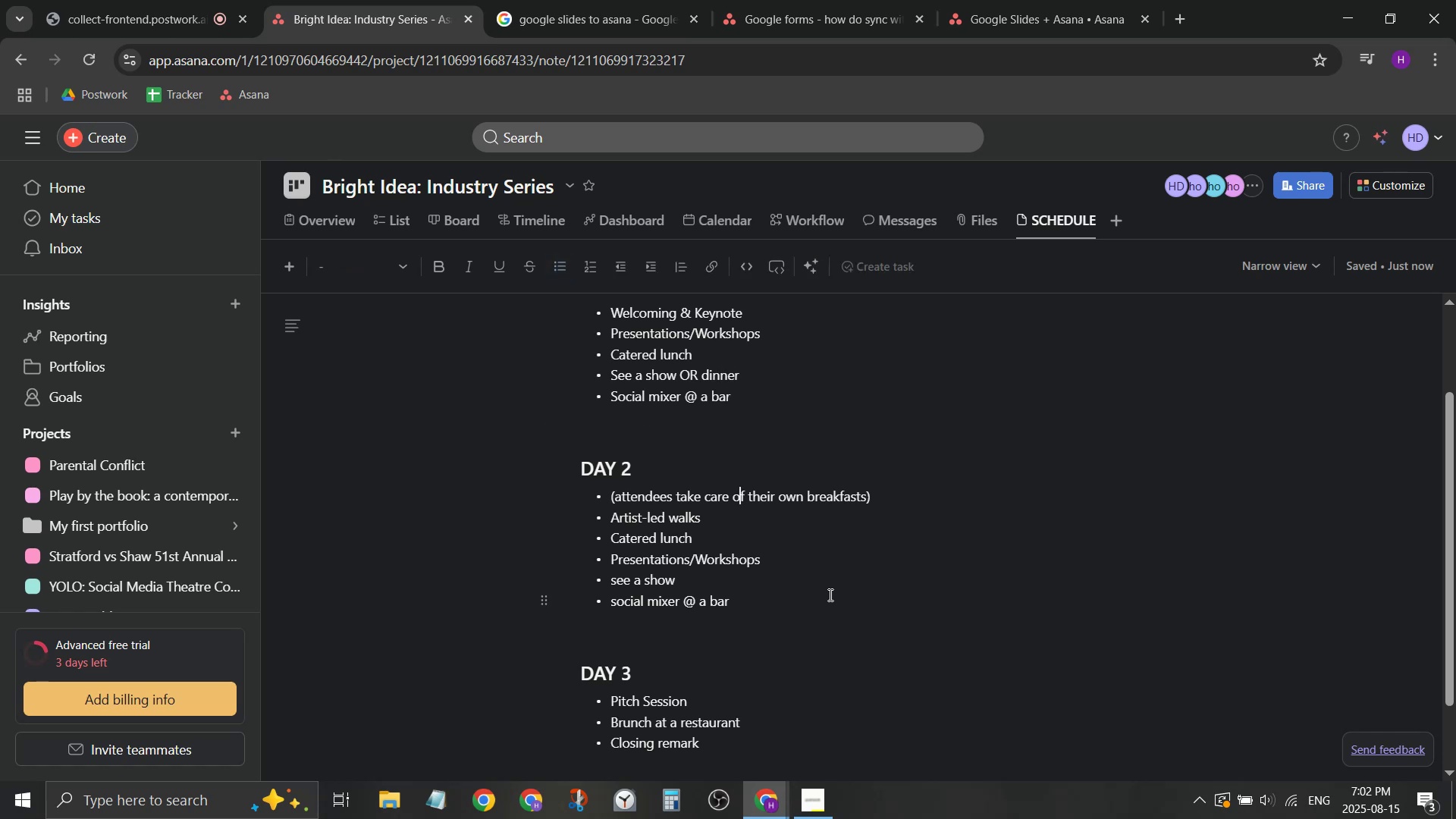 
key(ArrowDown)
 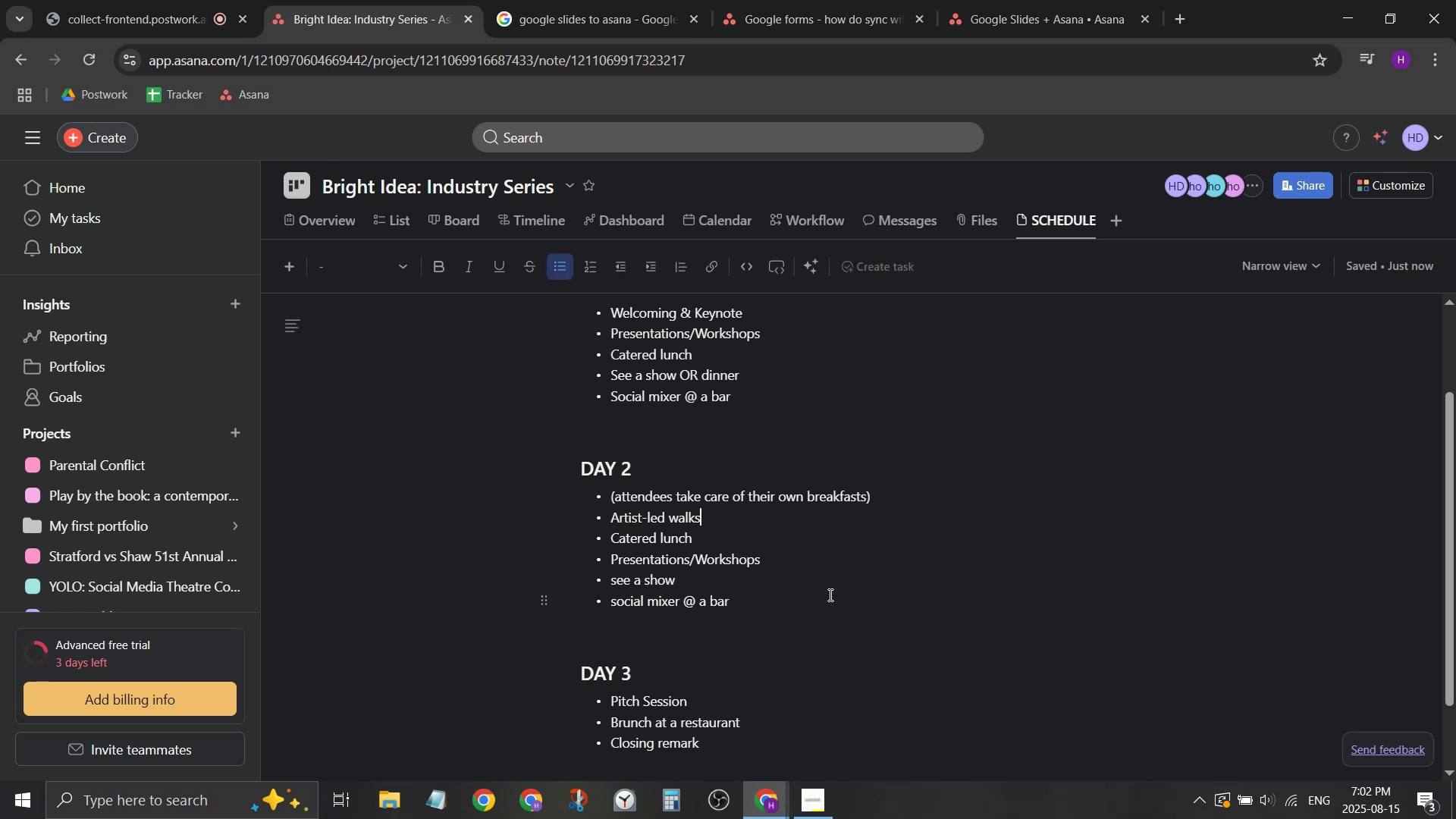 
key(ArrowDown)
 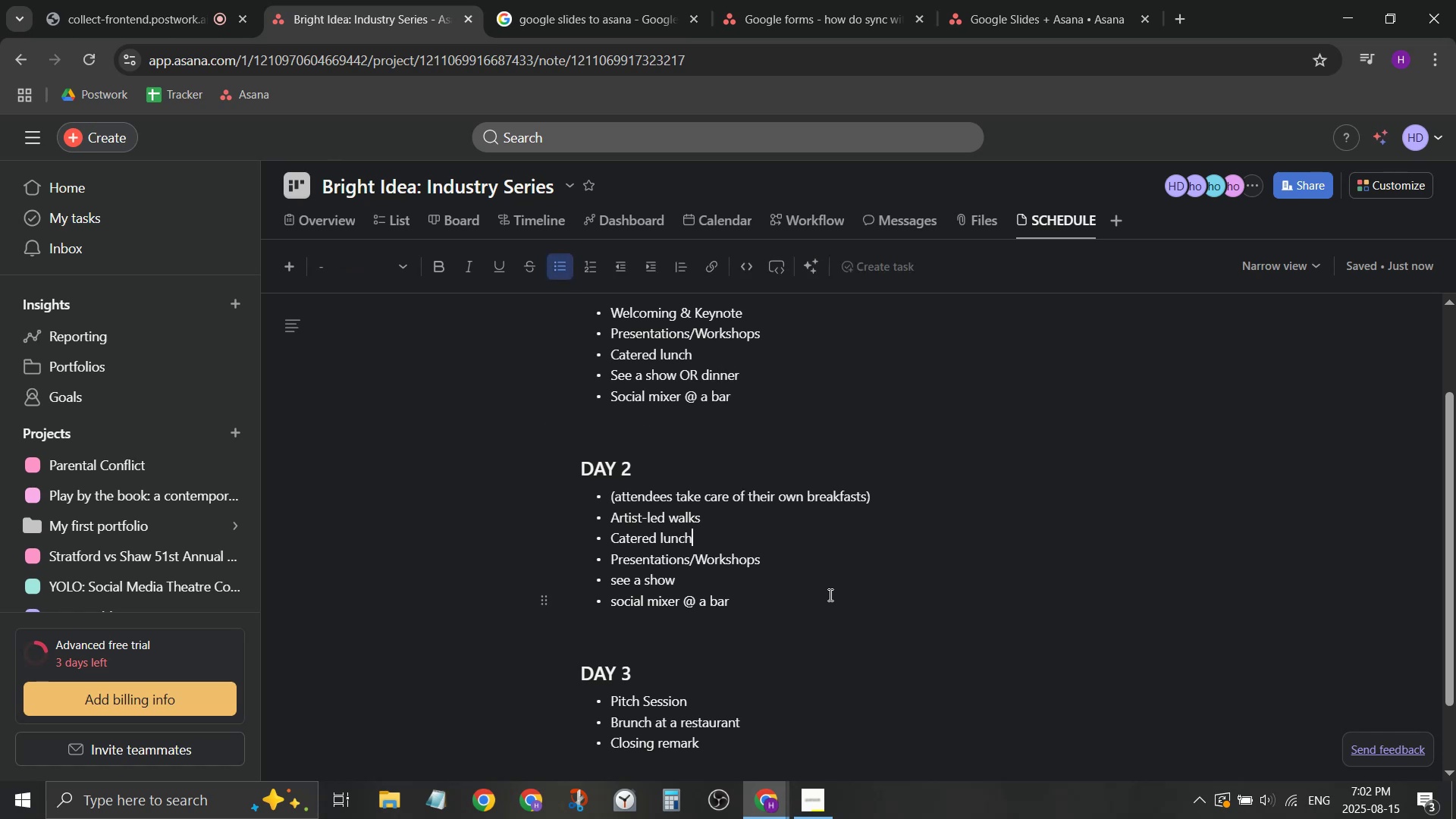 
key(ArrowDown)
 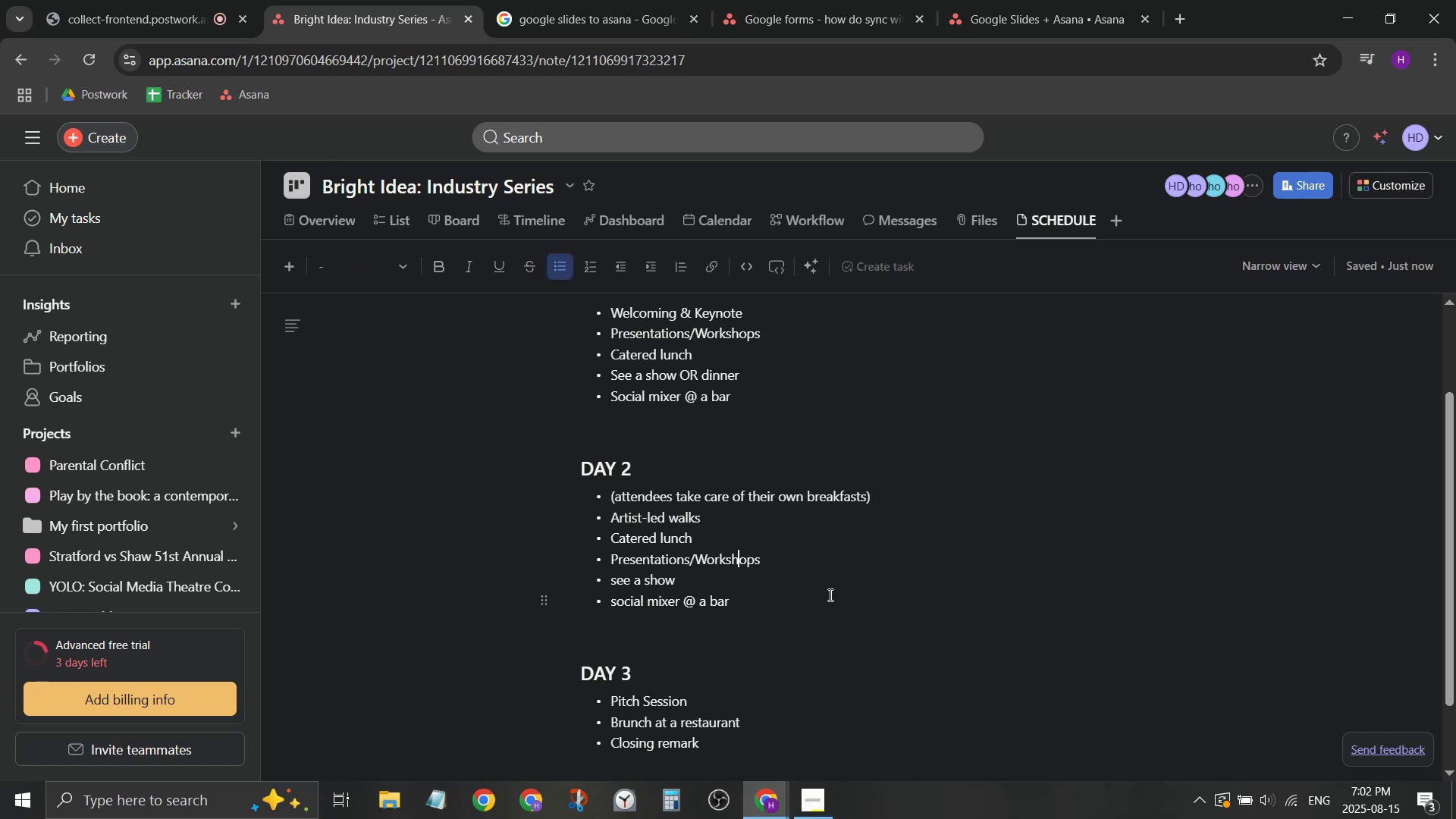 
key(ArrowDown)
 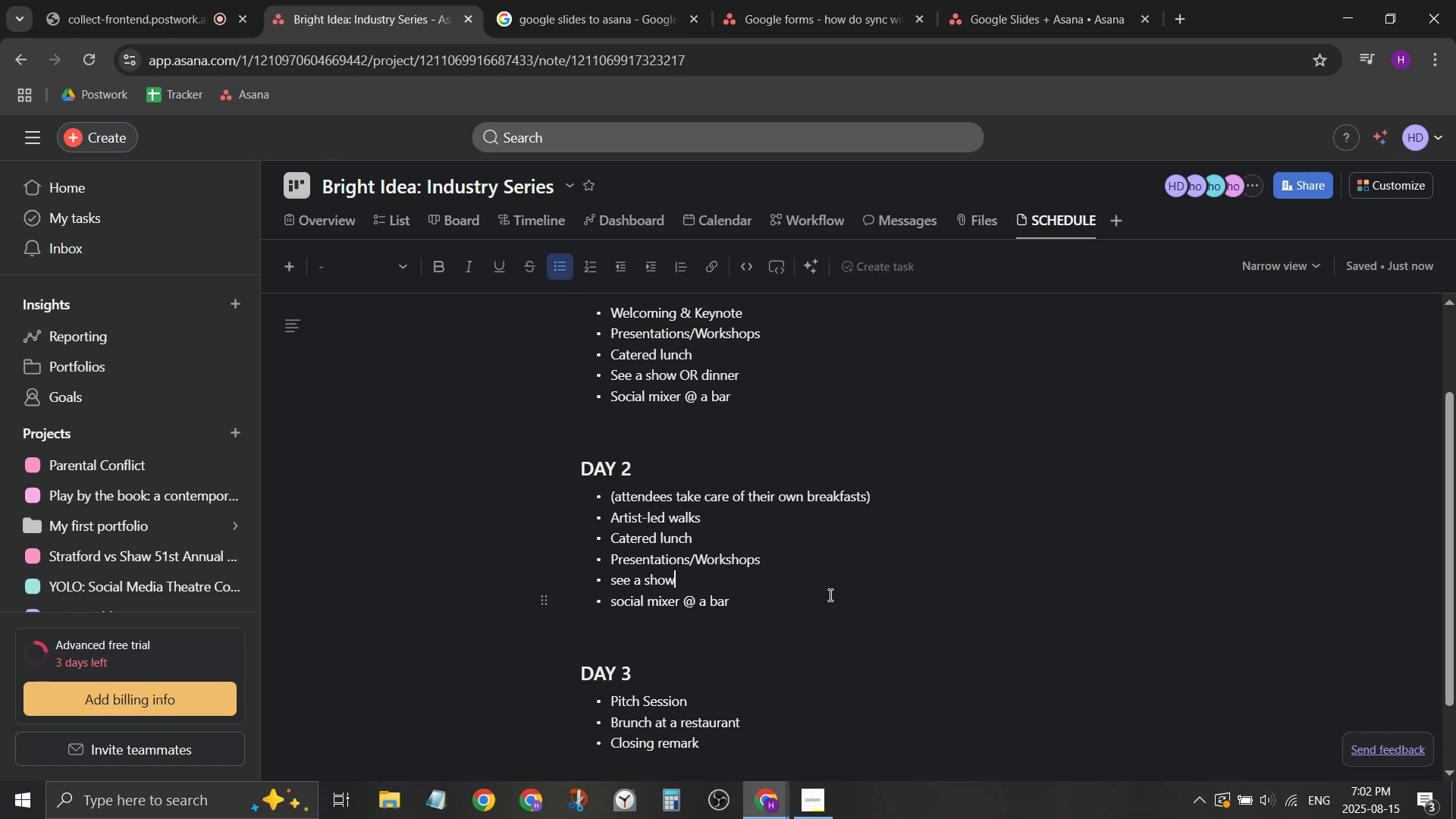 
type( or)
key(Backspace)
key(Backspace)
type(OR dinner)
 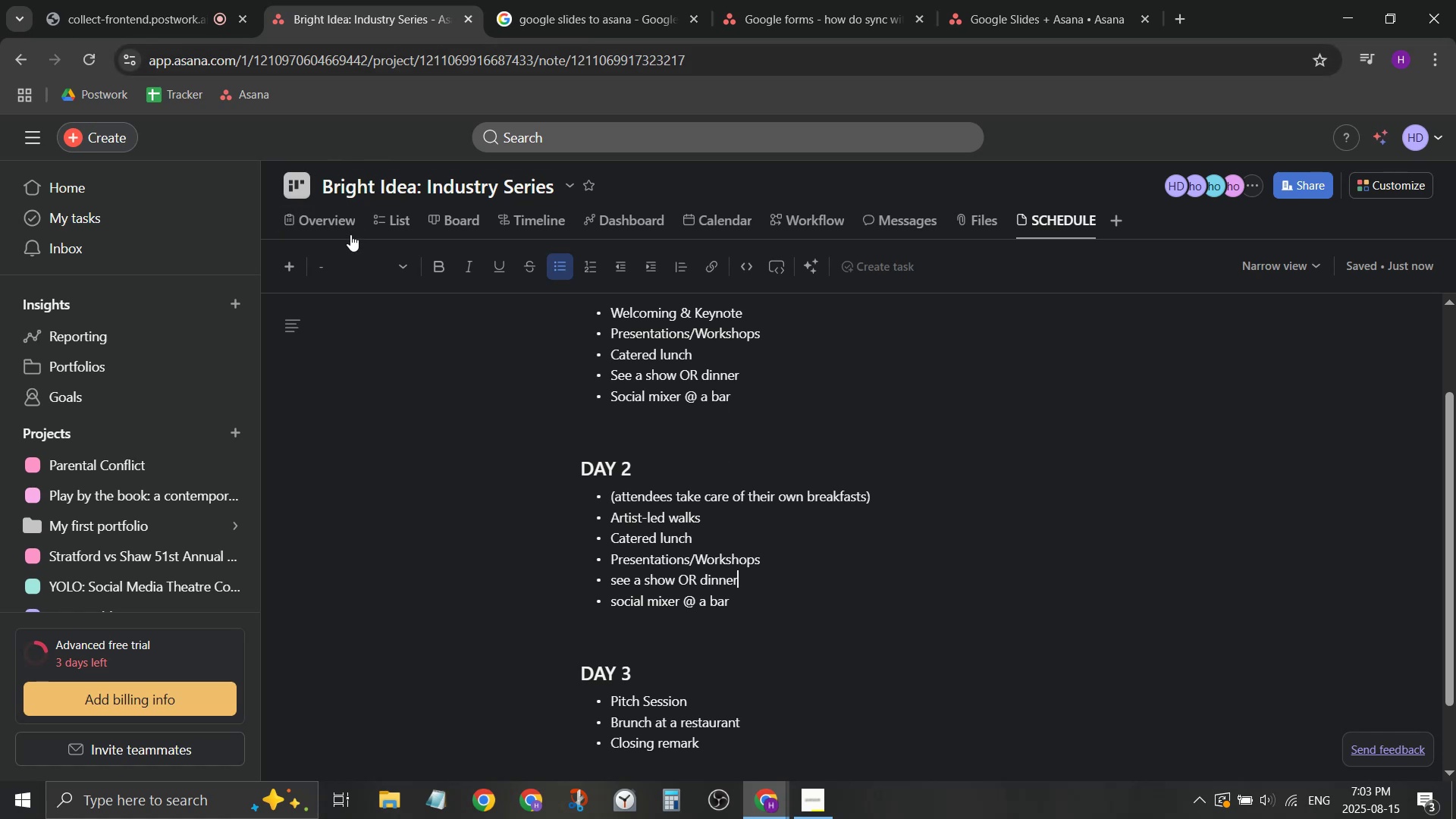 
left_click([373, 202])
 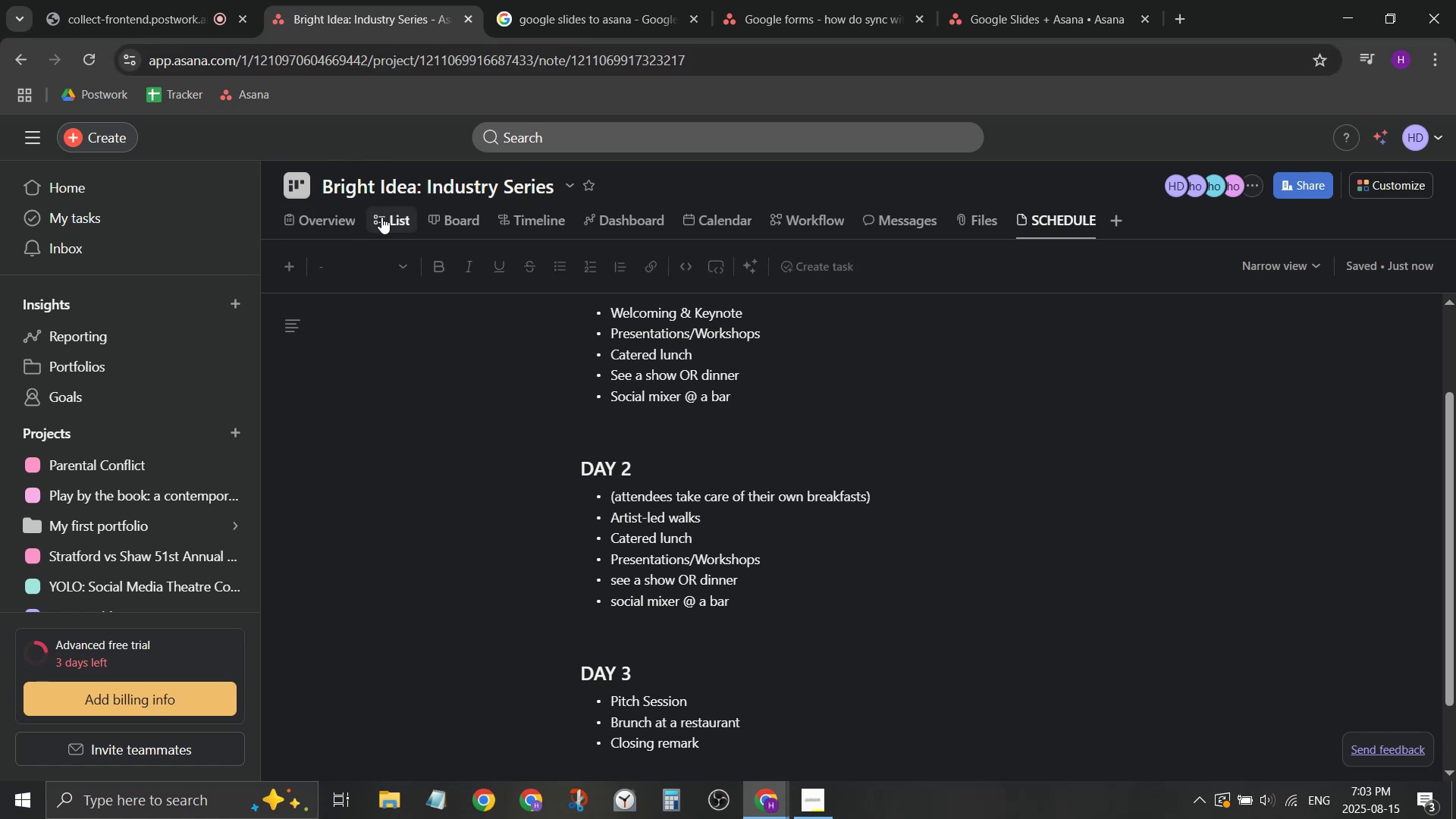 
left_click([169, 0])
 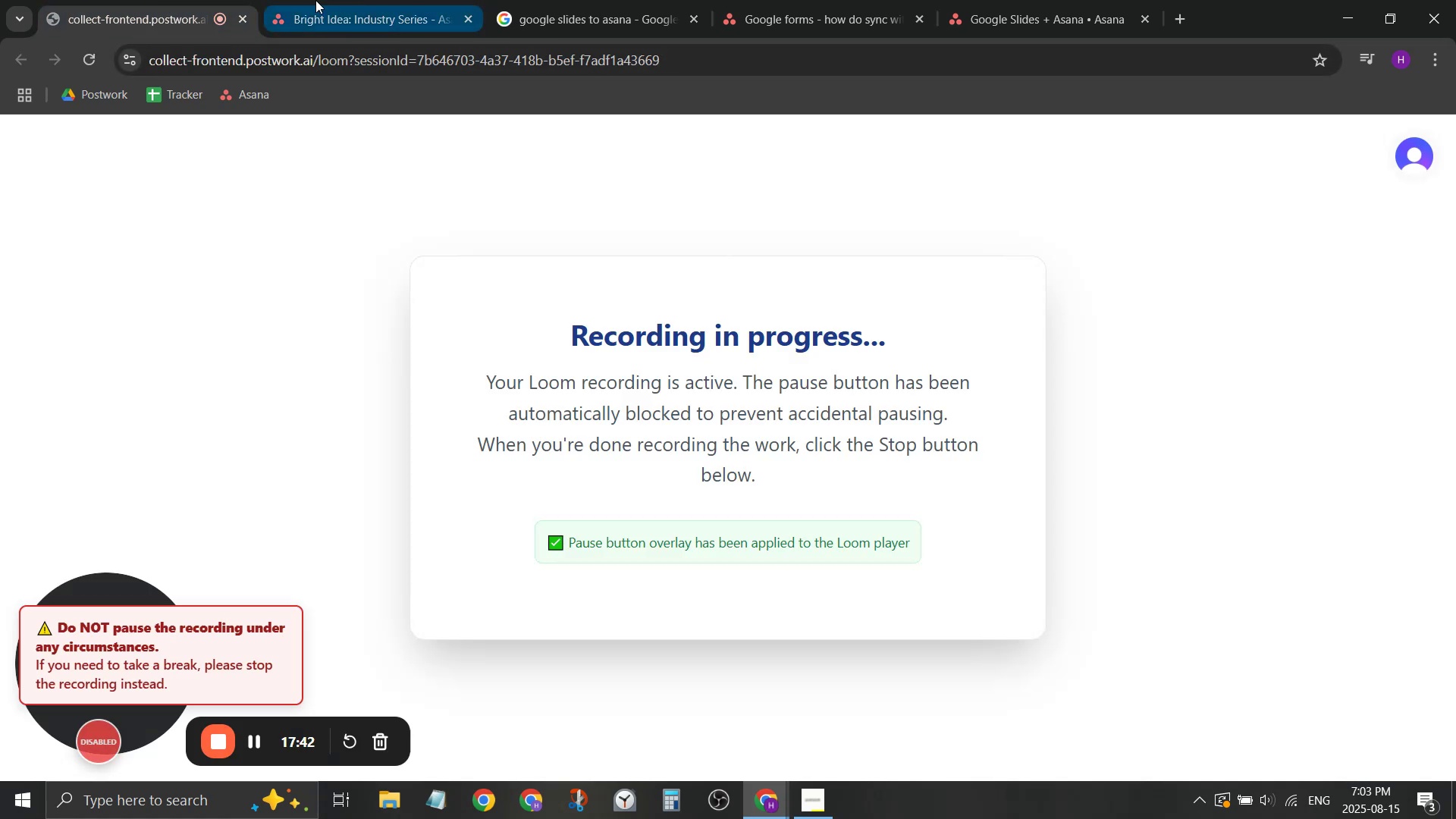 
left_click([315, 0])
 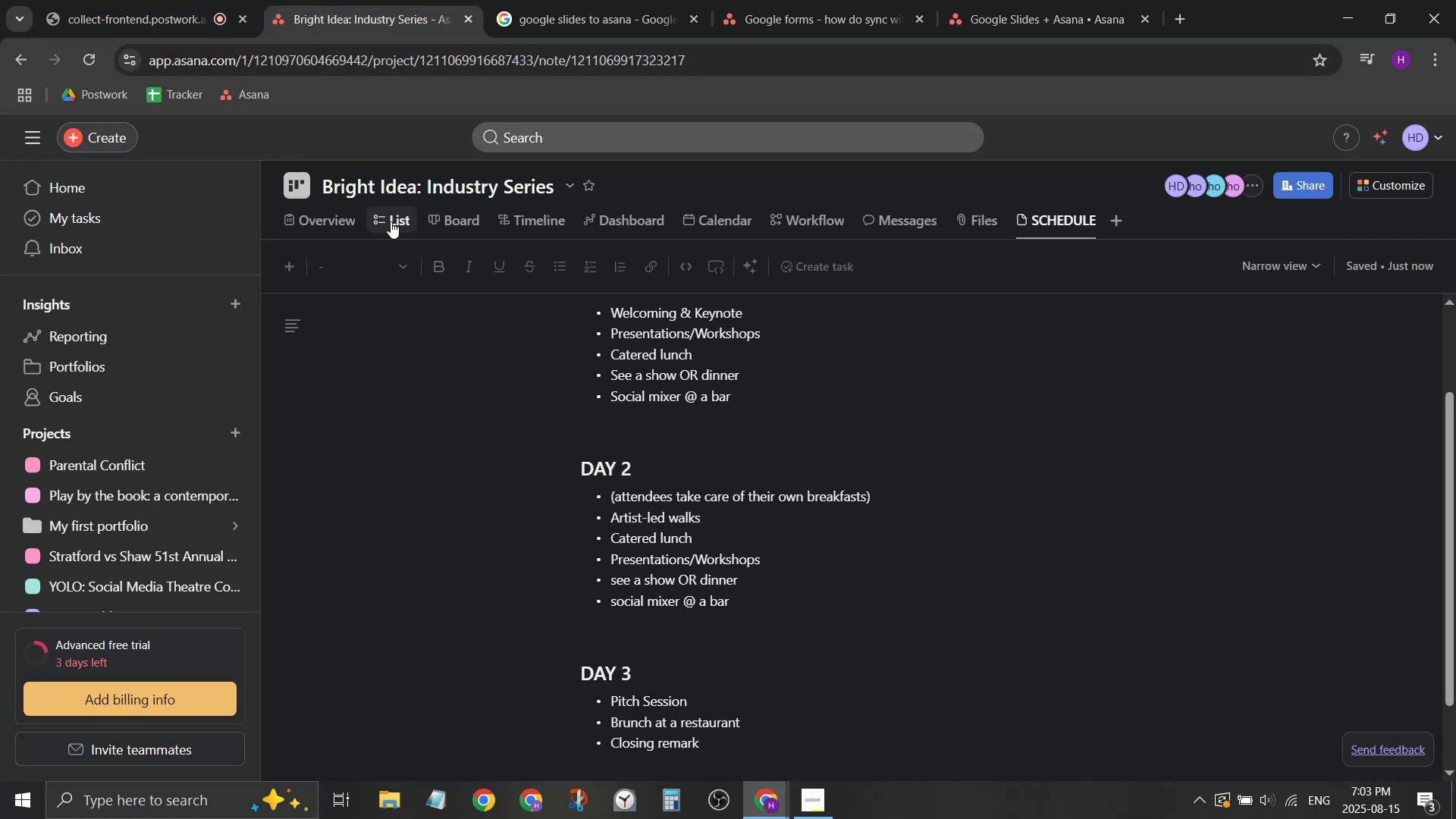 
left_click([391, 221])
 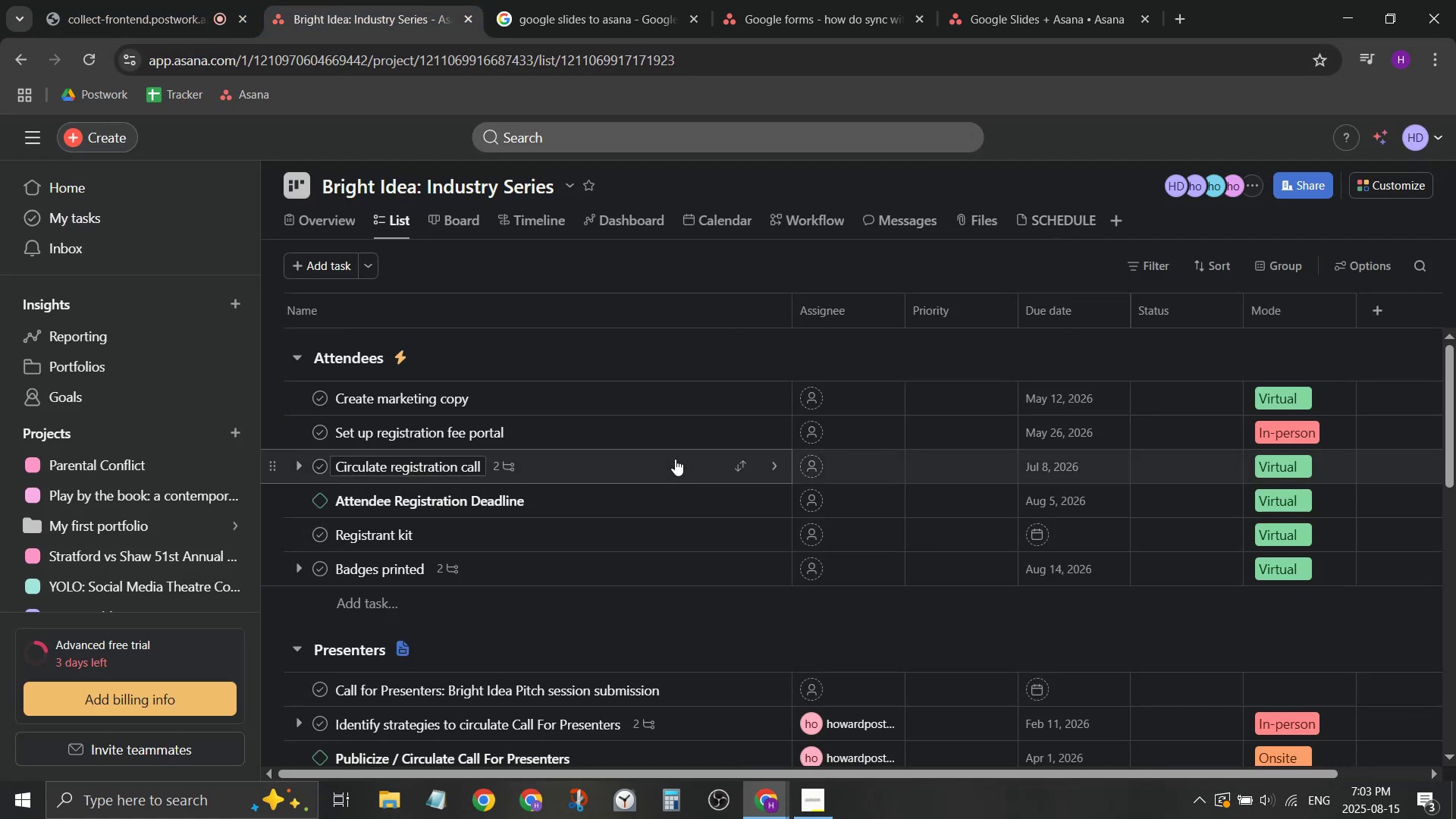 
scroll: coordinate [675, 459], scroll_direction: down, amount: 2.0
 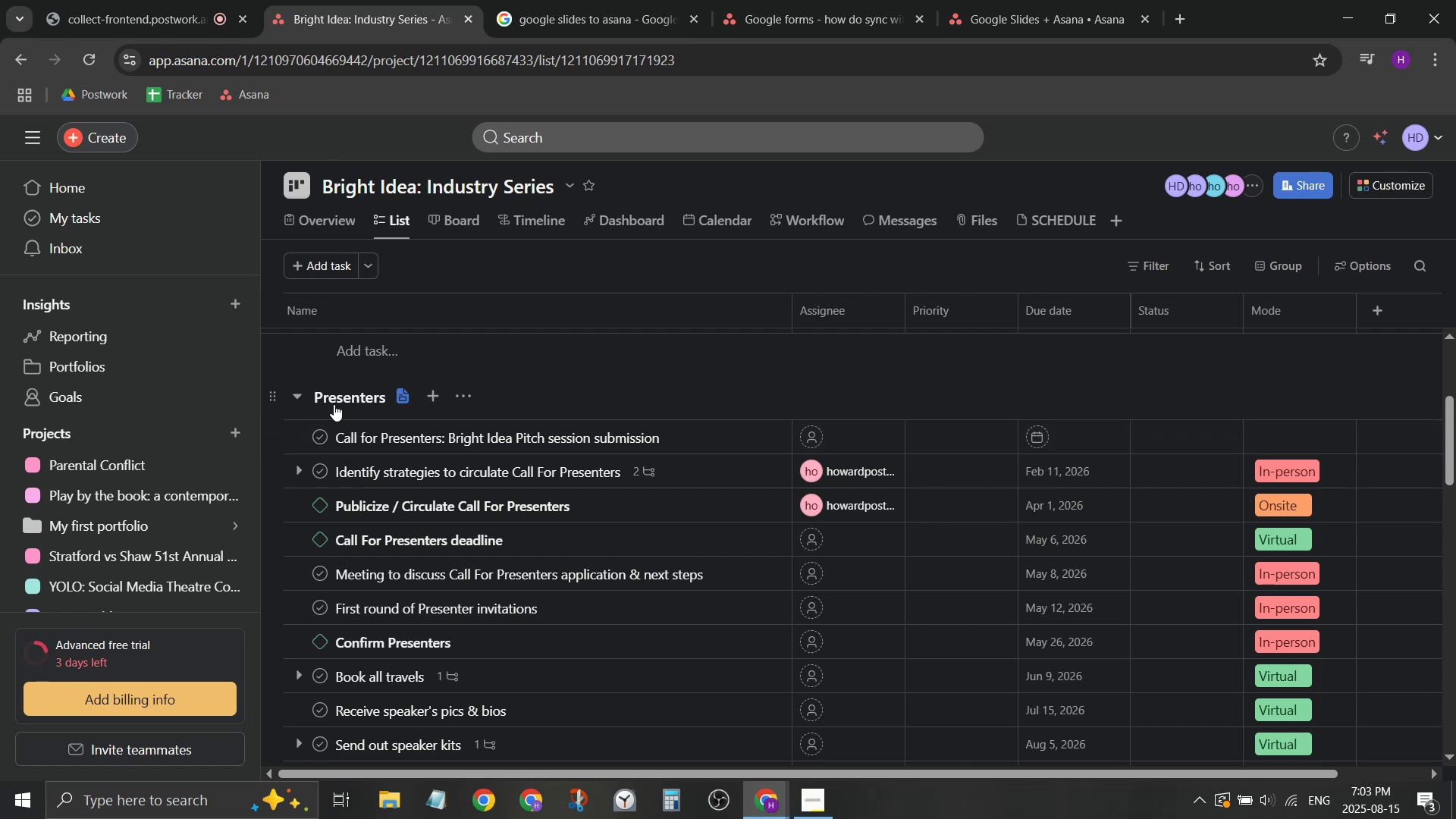 
left_click([328, 397])
 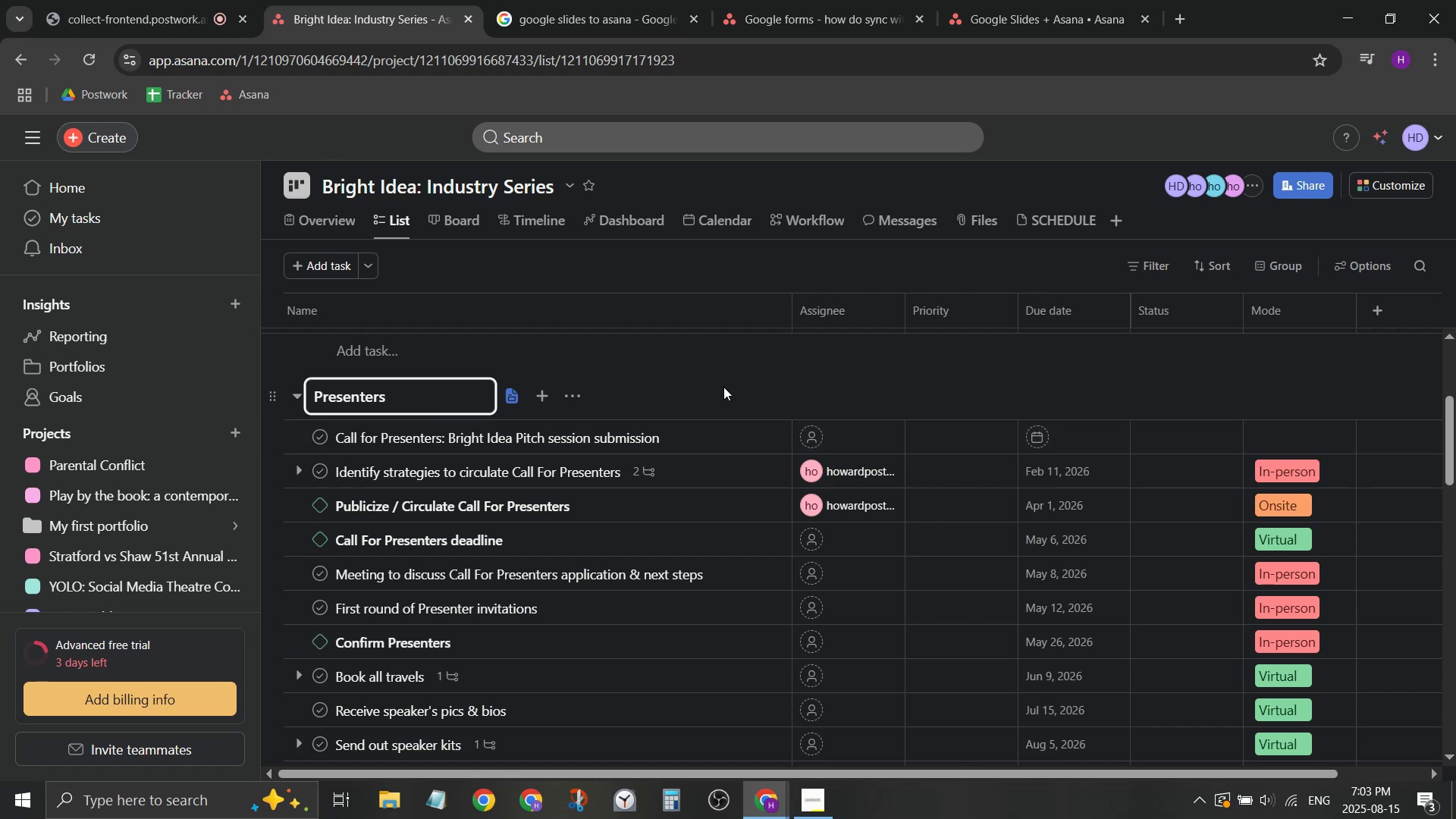 
left_click([740, 371])
 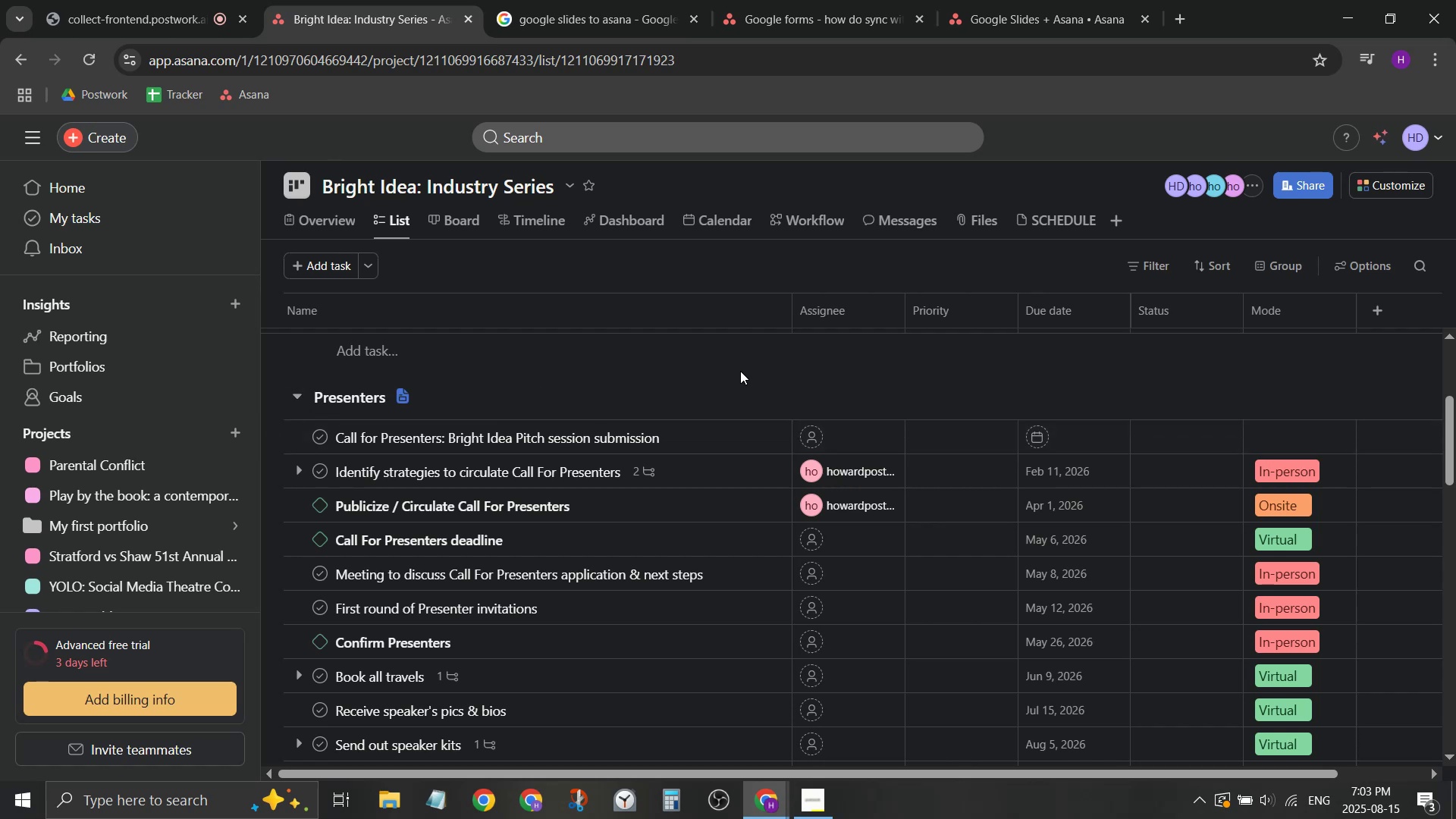 
key(Control+ControlLeft)
 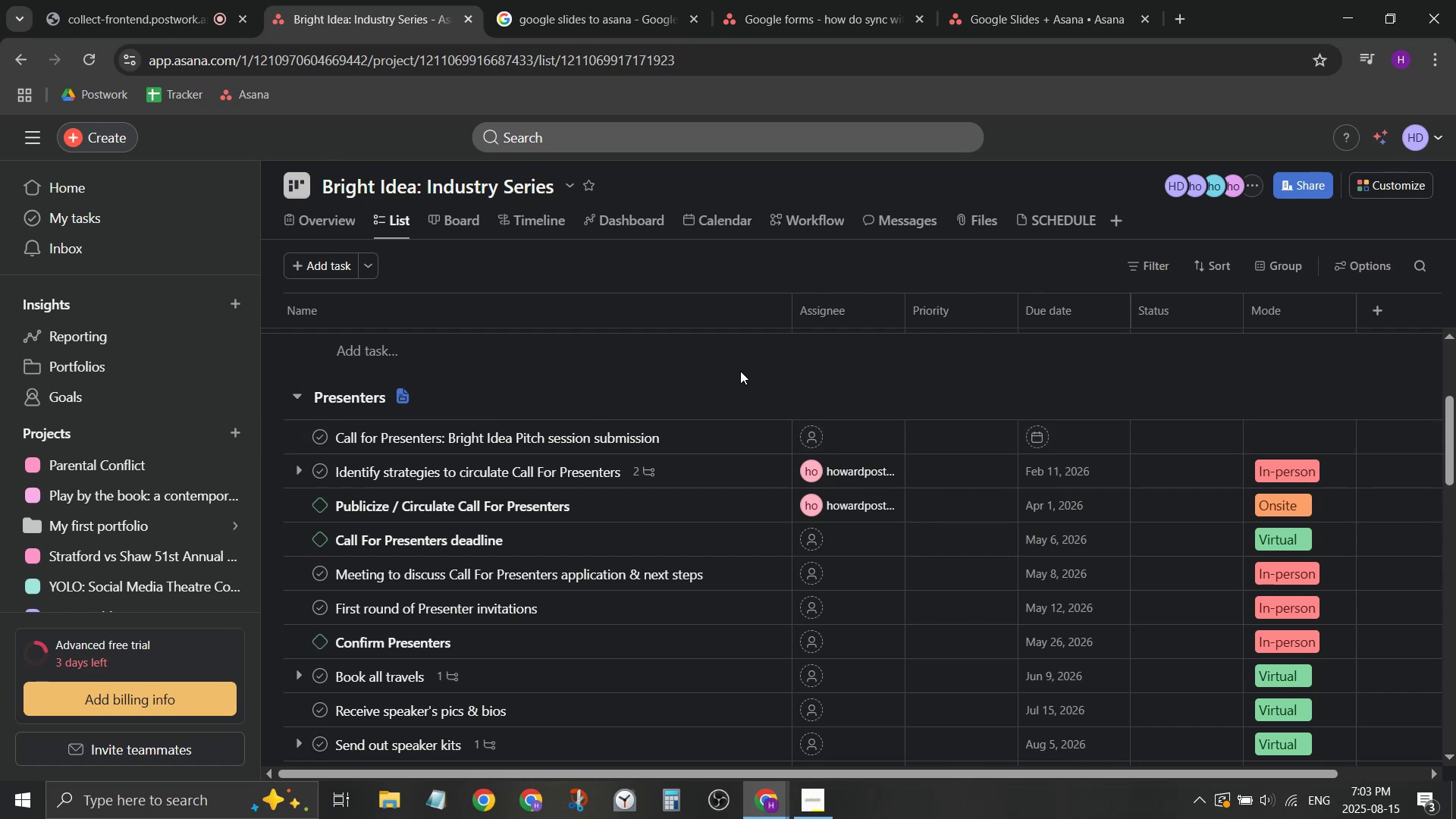 
key(Control+F)
 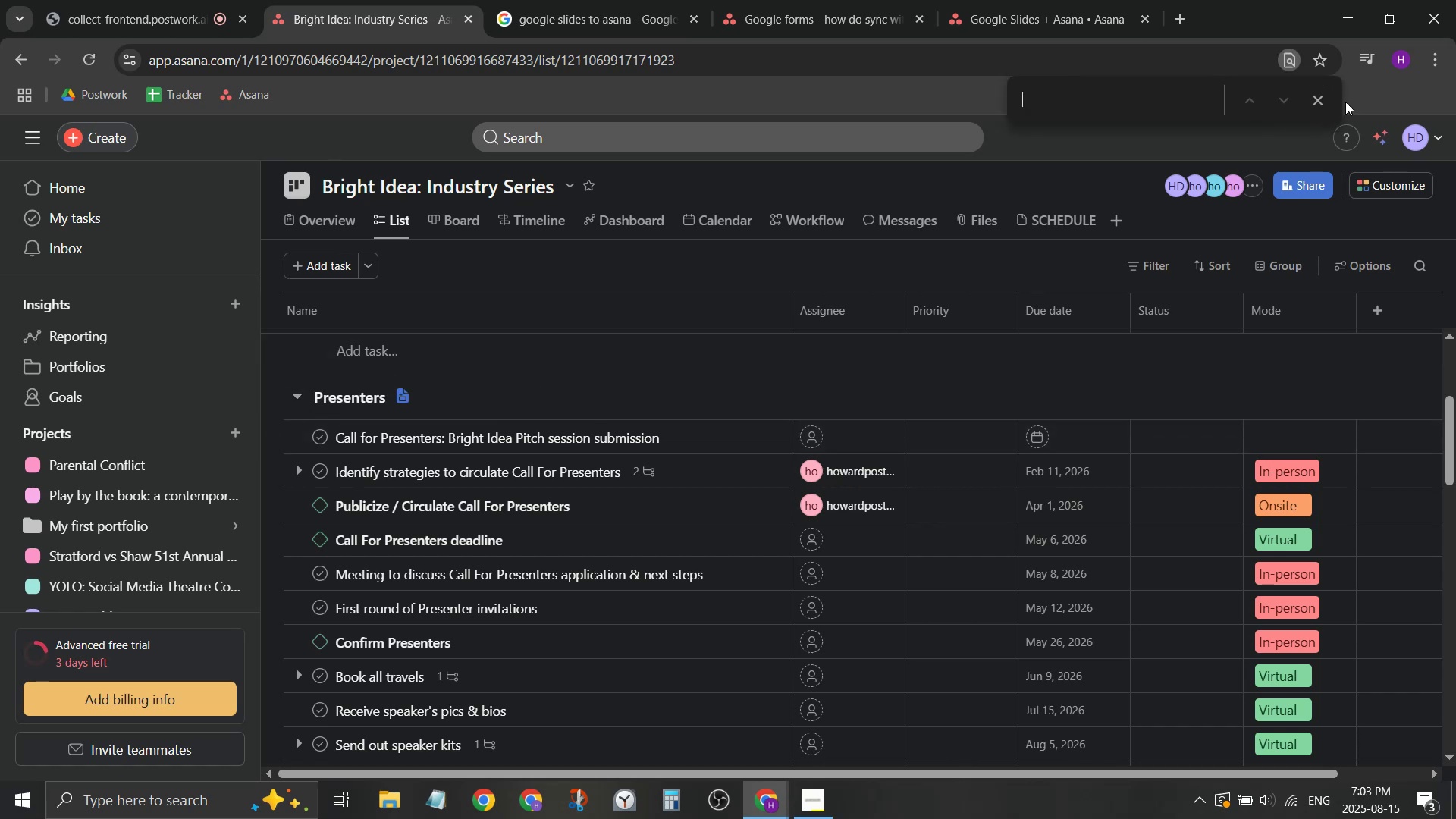 
left_click([1316, 105])
 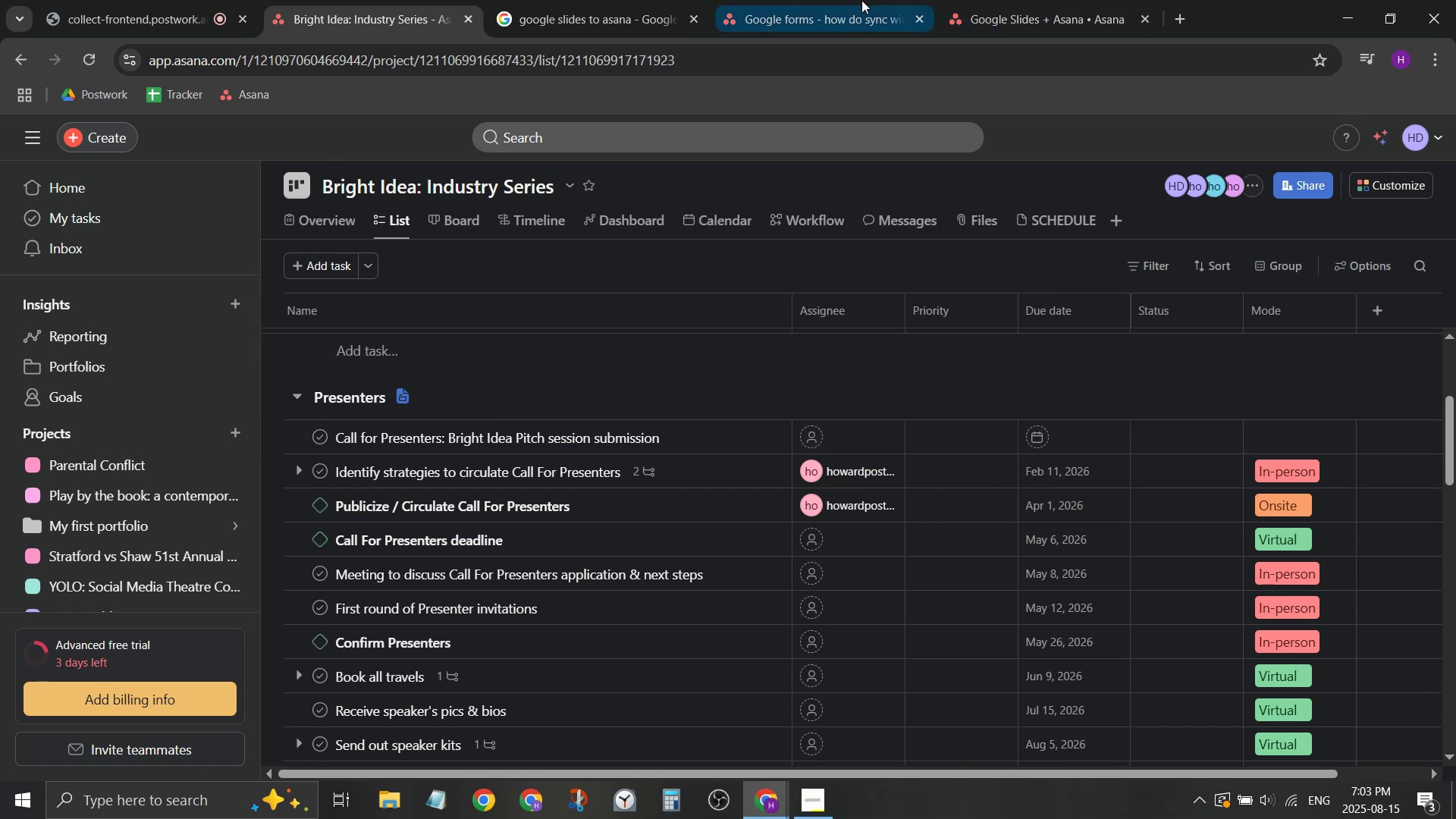 
left_click_drag(start_coordinate=[686, 0], to_coordinate=[682, 0])
 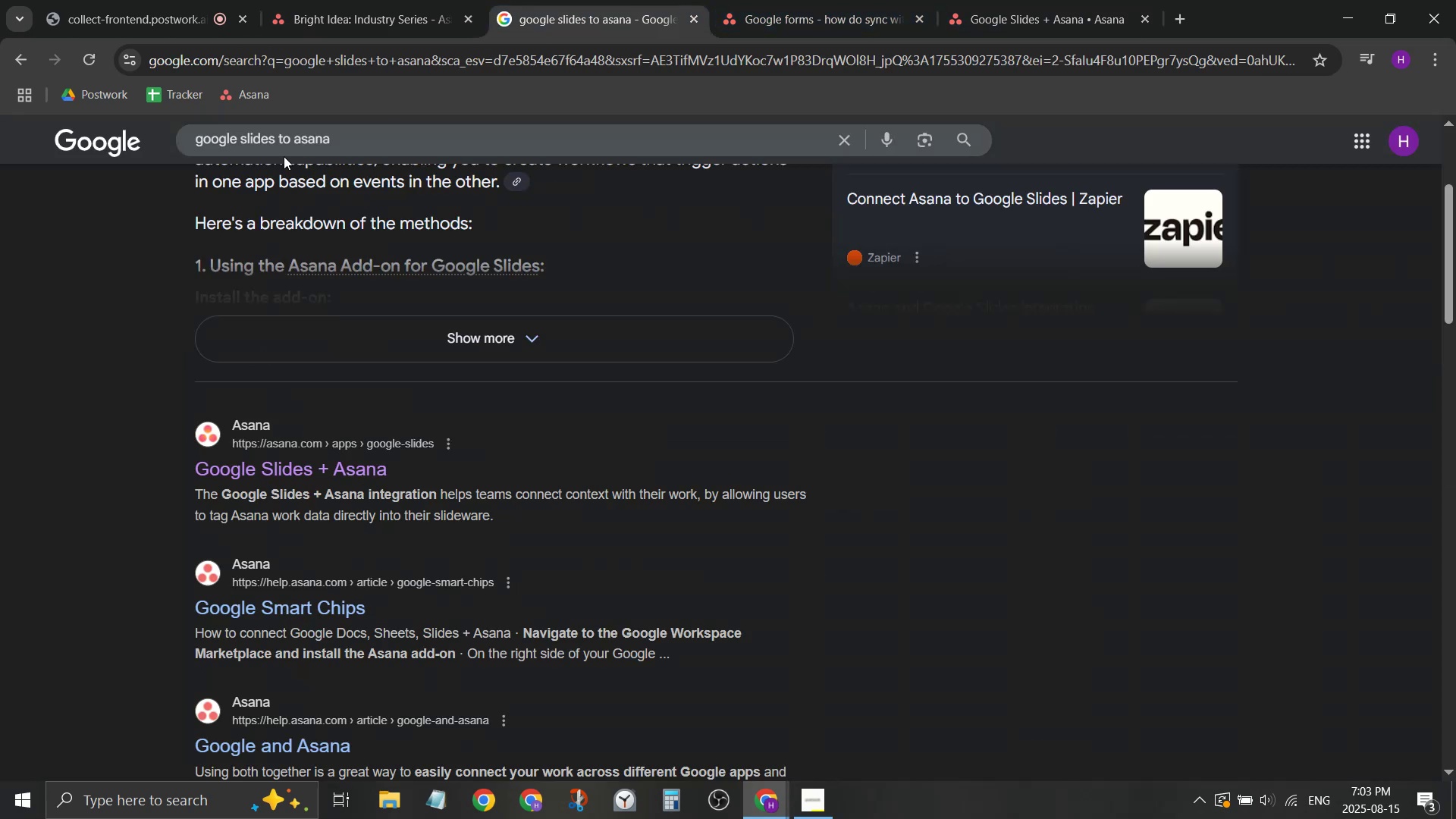 
left_click_drag(start_coordinate=[292, 147], to_coordinate=[0, 139])
 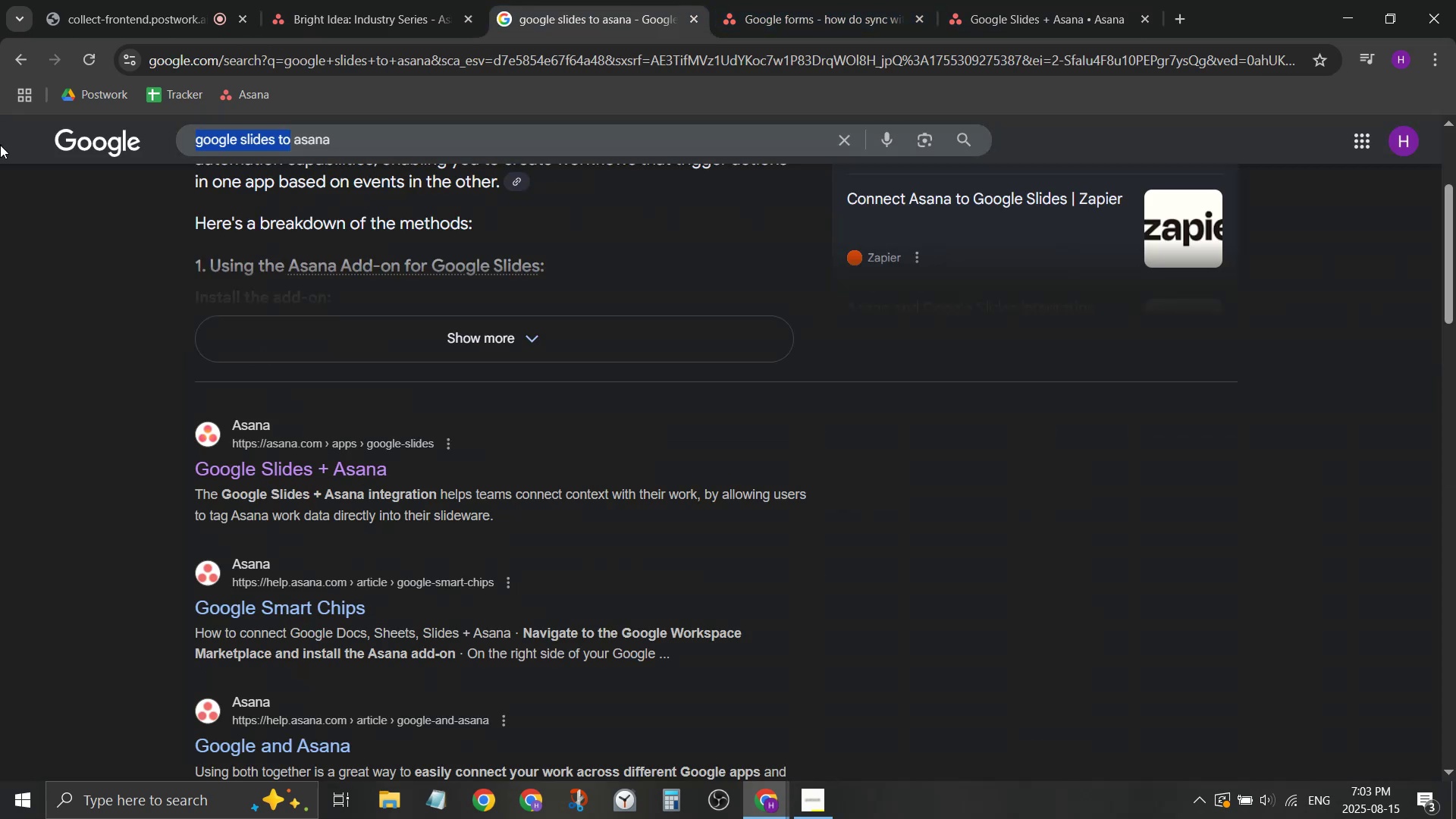 
key(Backspace)
 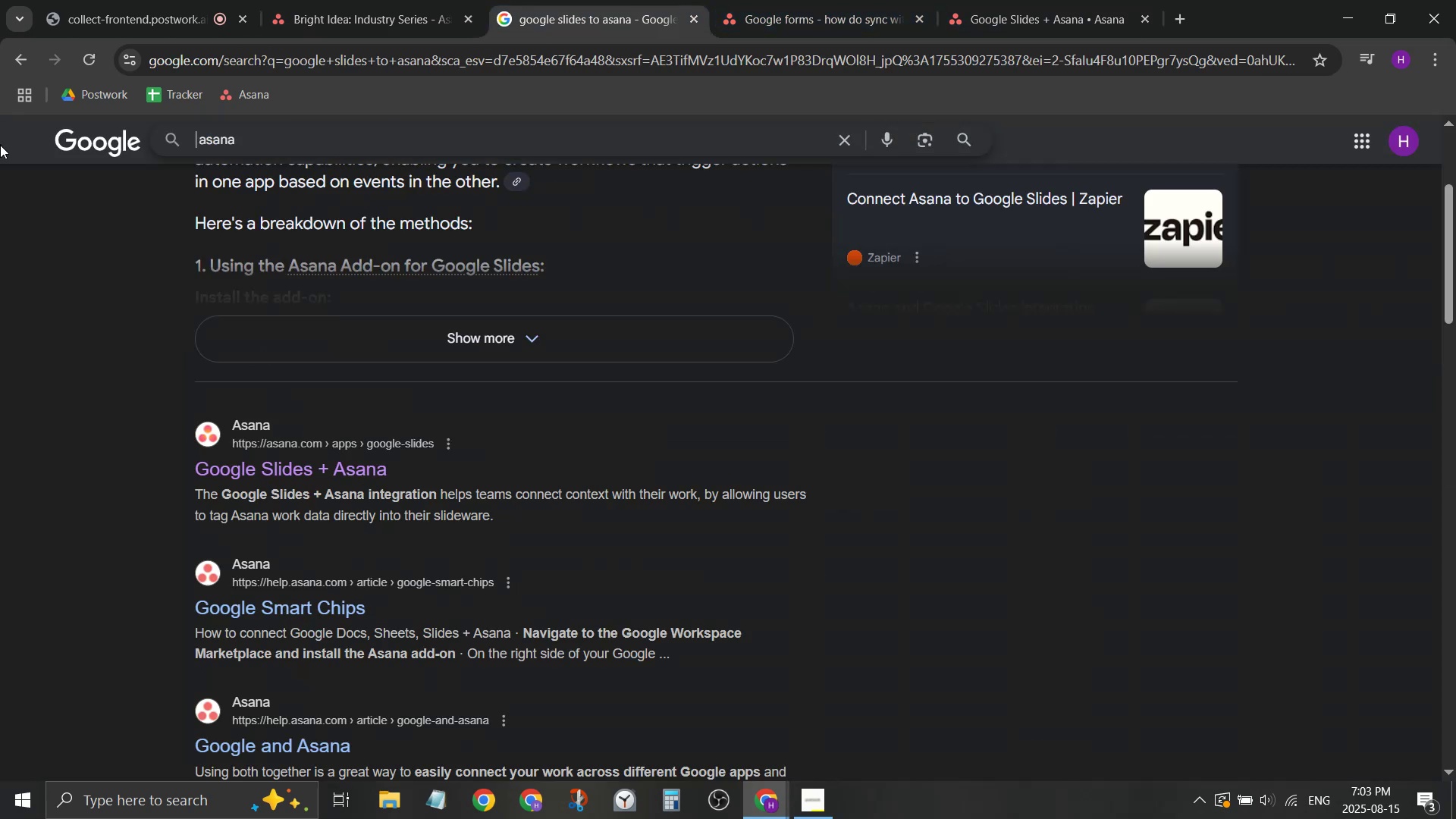 
key(ArrowRight)
 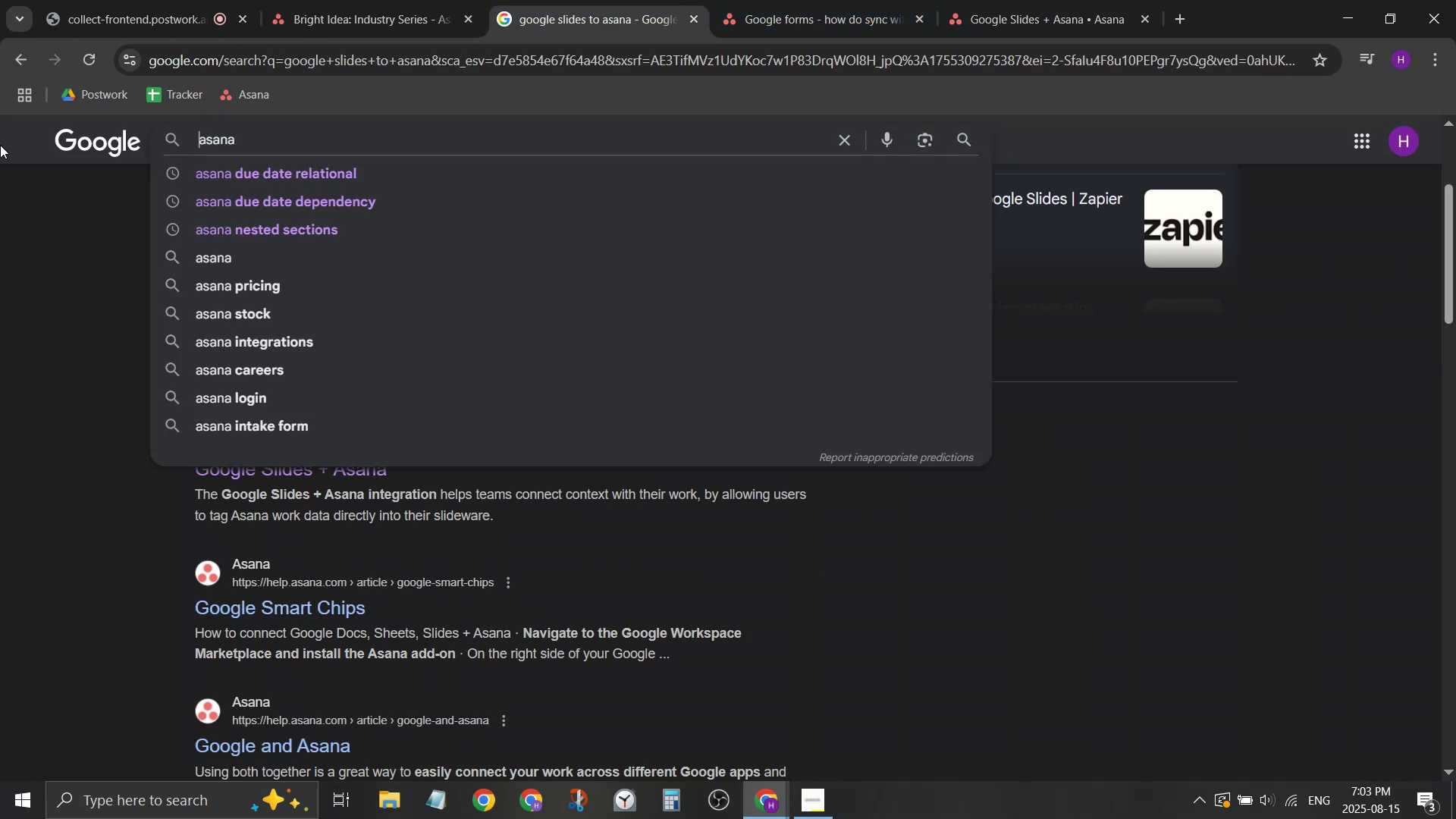 
key(ArrowRight)
 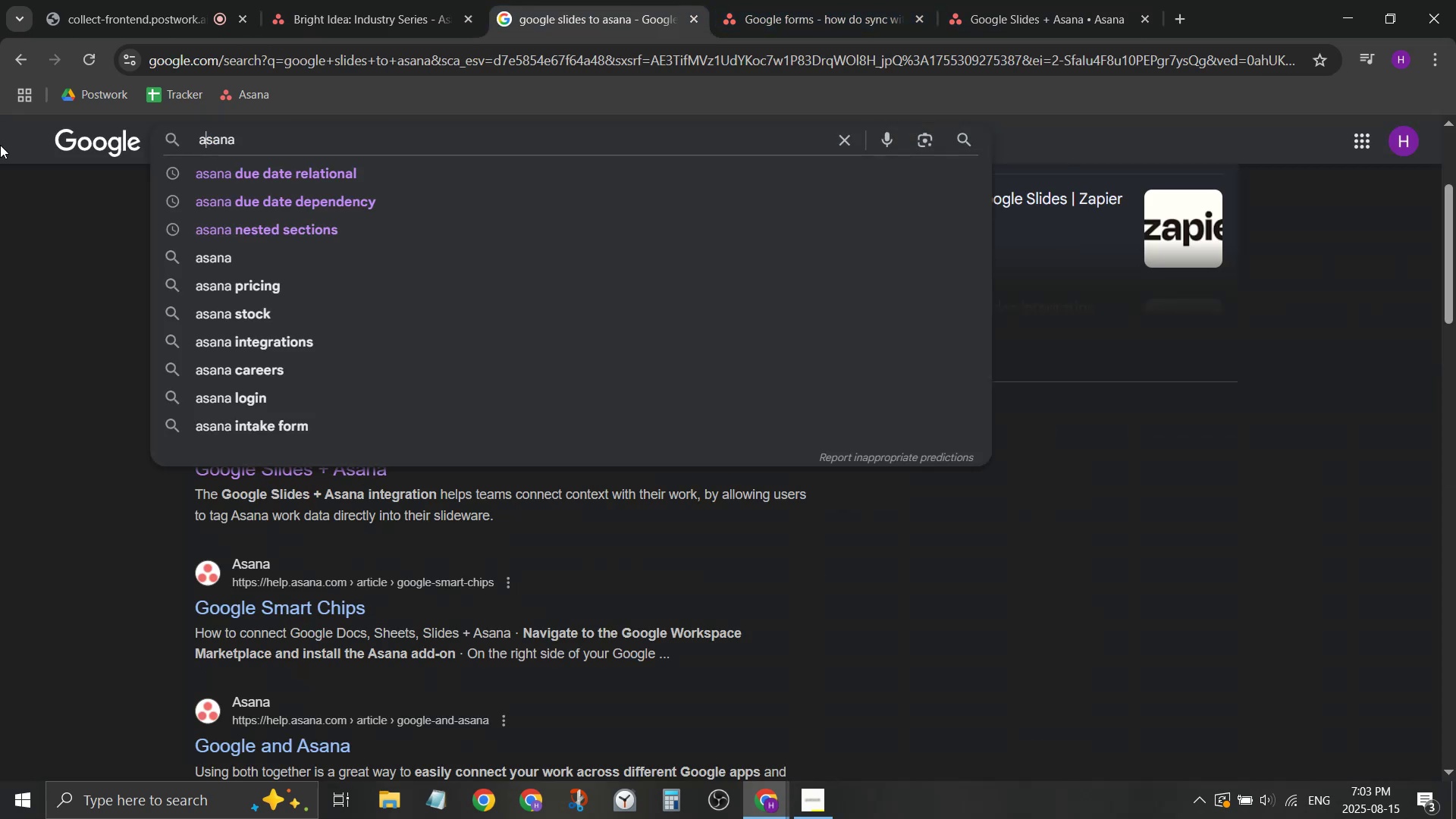 
key(ArrowRight)
 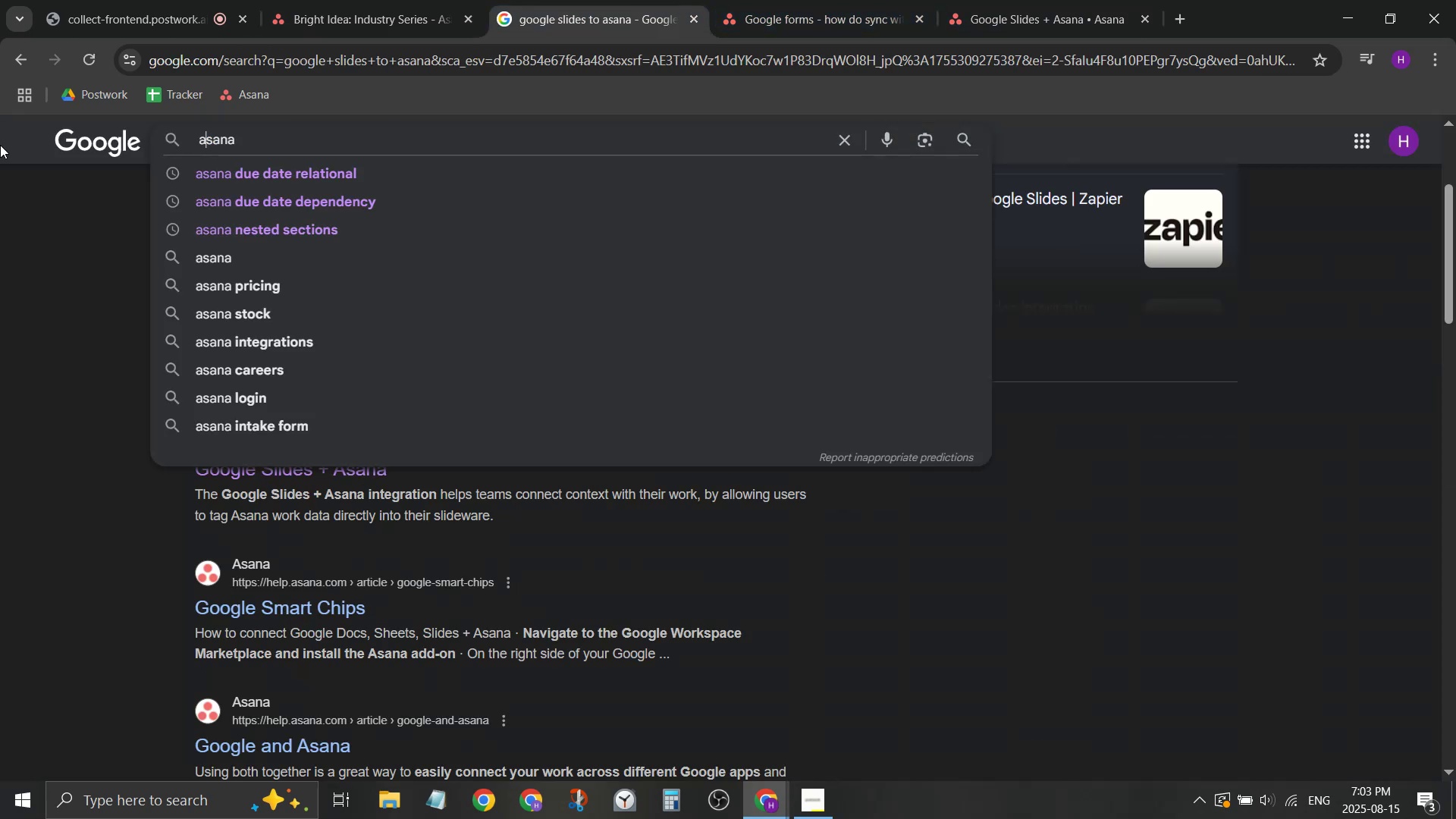 
key(ArrowRight)
 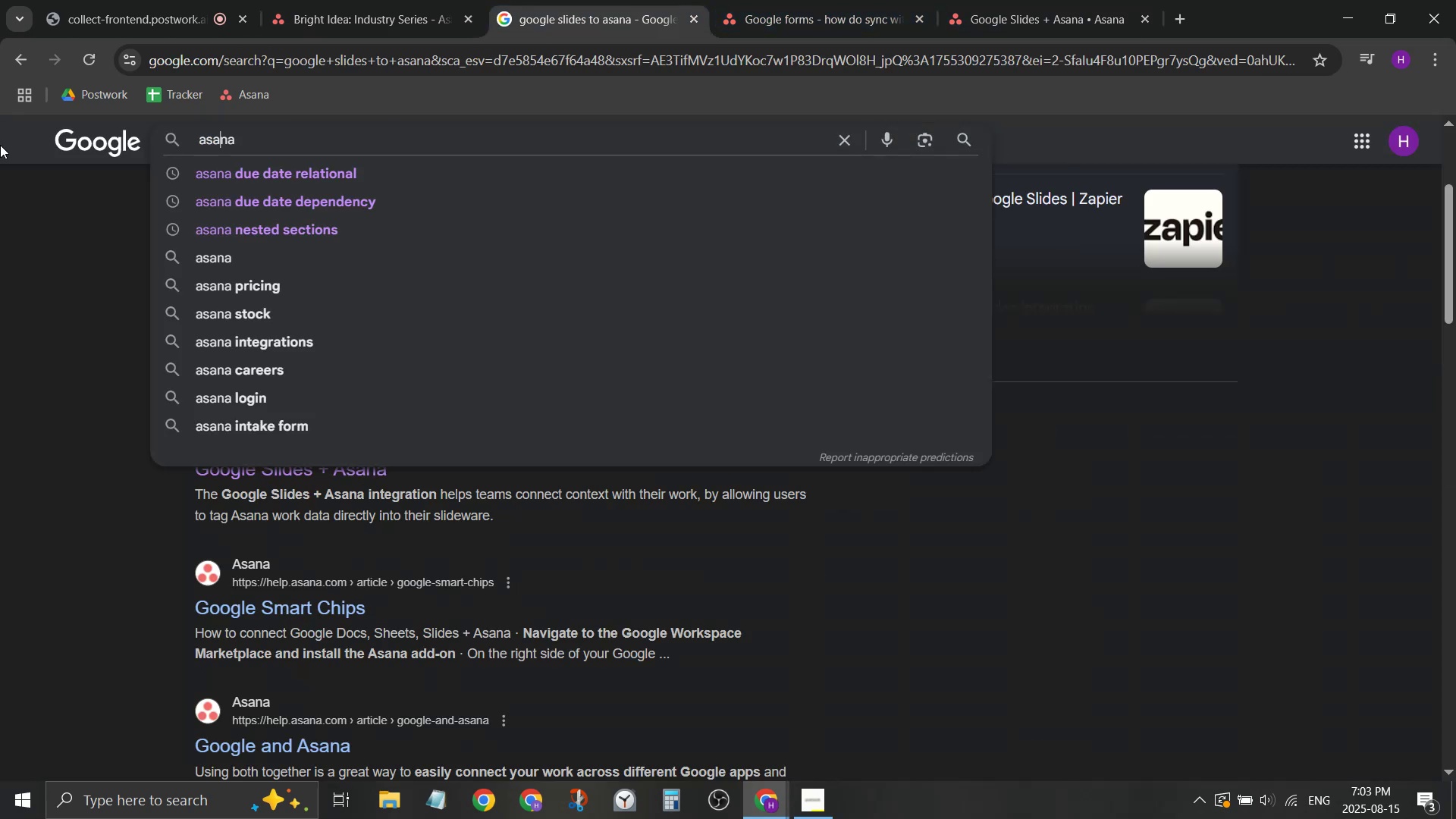 
key(ArrowRight)
 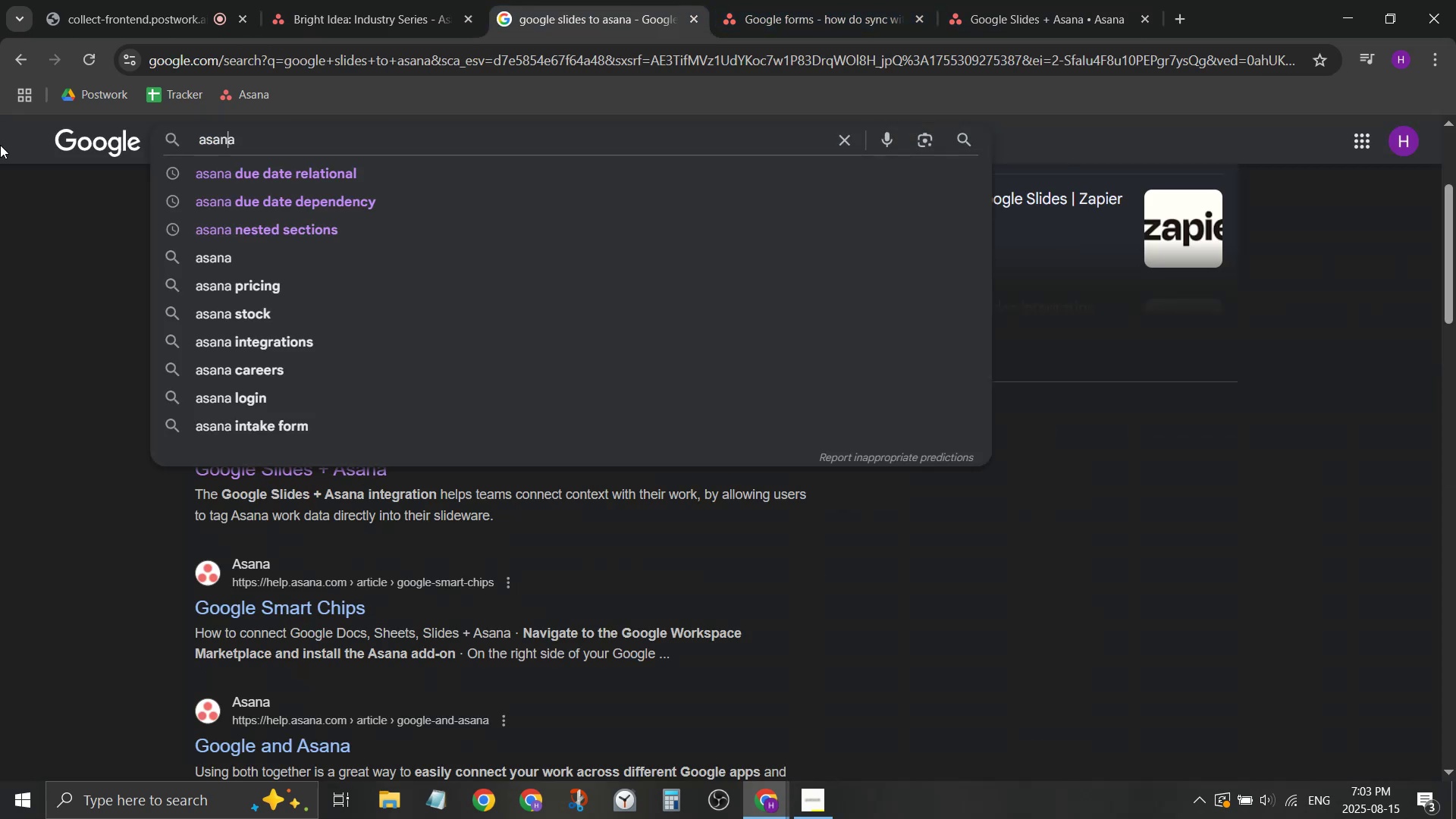 
key(ArrowRight)
 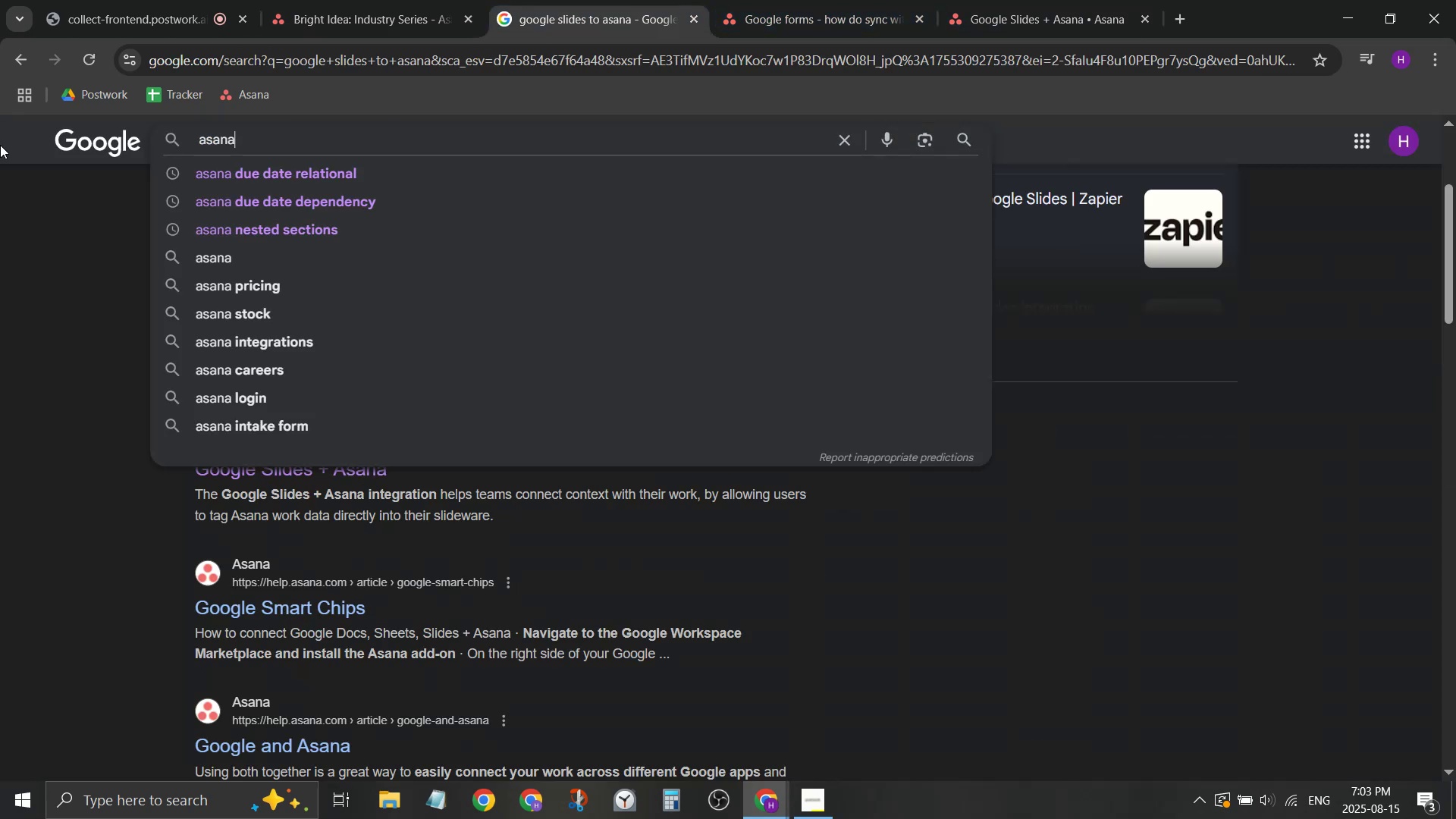 
key(ArrowRight)
 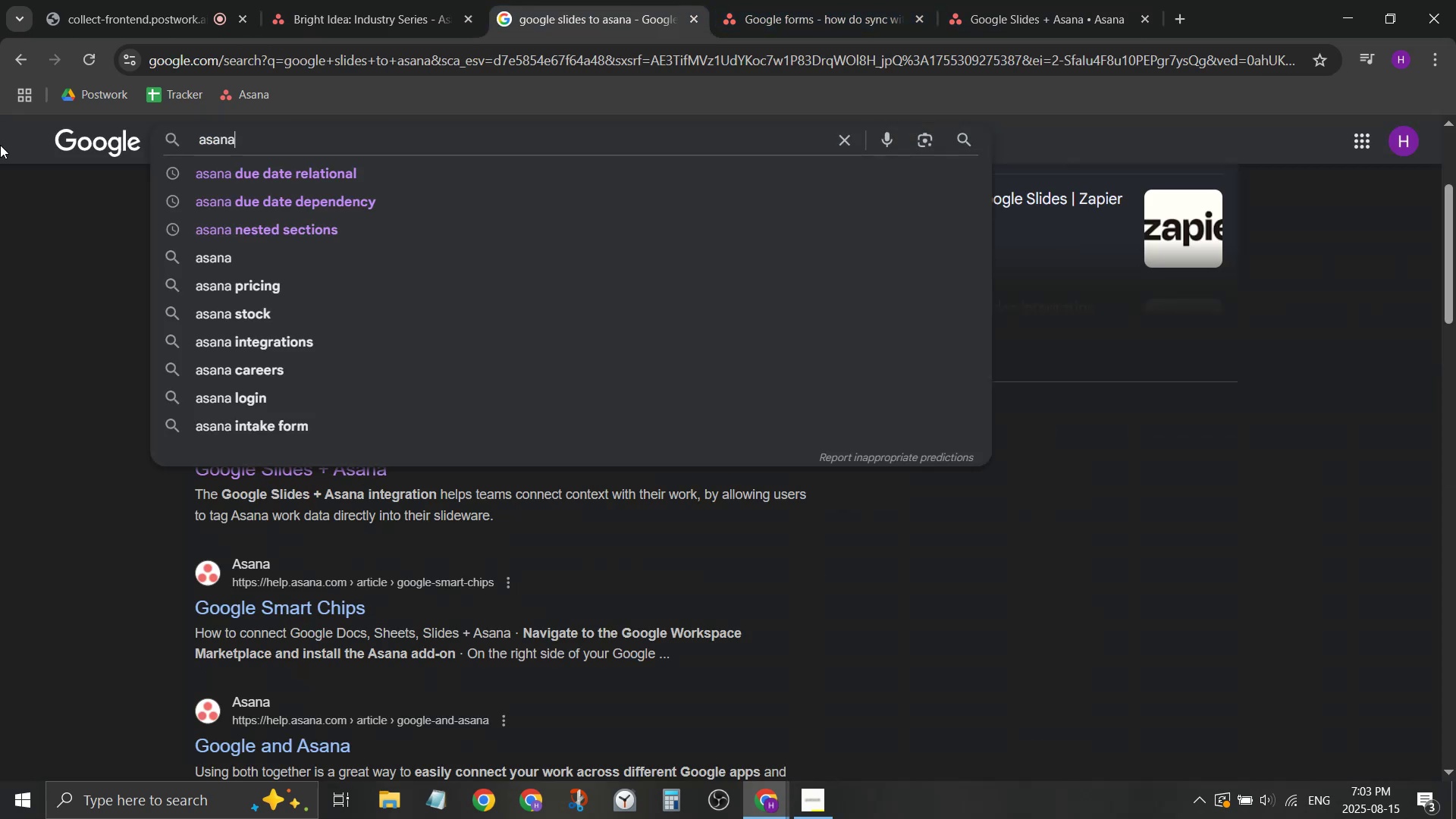 
type( replaxe)
key(Backspace)
key(Backspace)
type(x)
key(Backspace)
type(ce a)
key(Backspace)
key(Backspace)
key(Backspace)
key(Backspace)
key(Backspace)
key(Backspace)
key(Backspace)
key(Backspace)
key(Backspace)
type(find an )
key(Backspace)
type(d )
 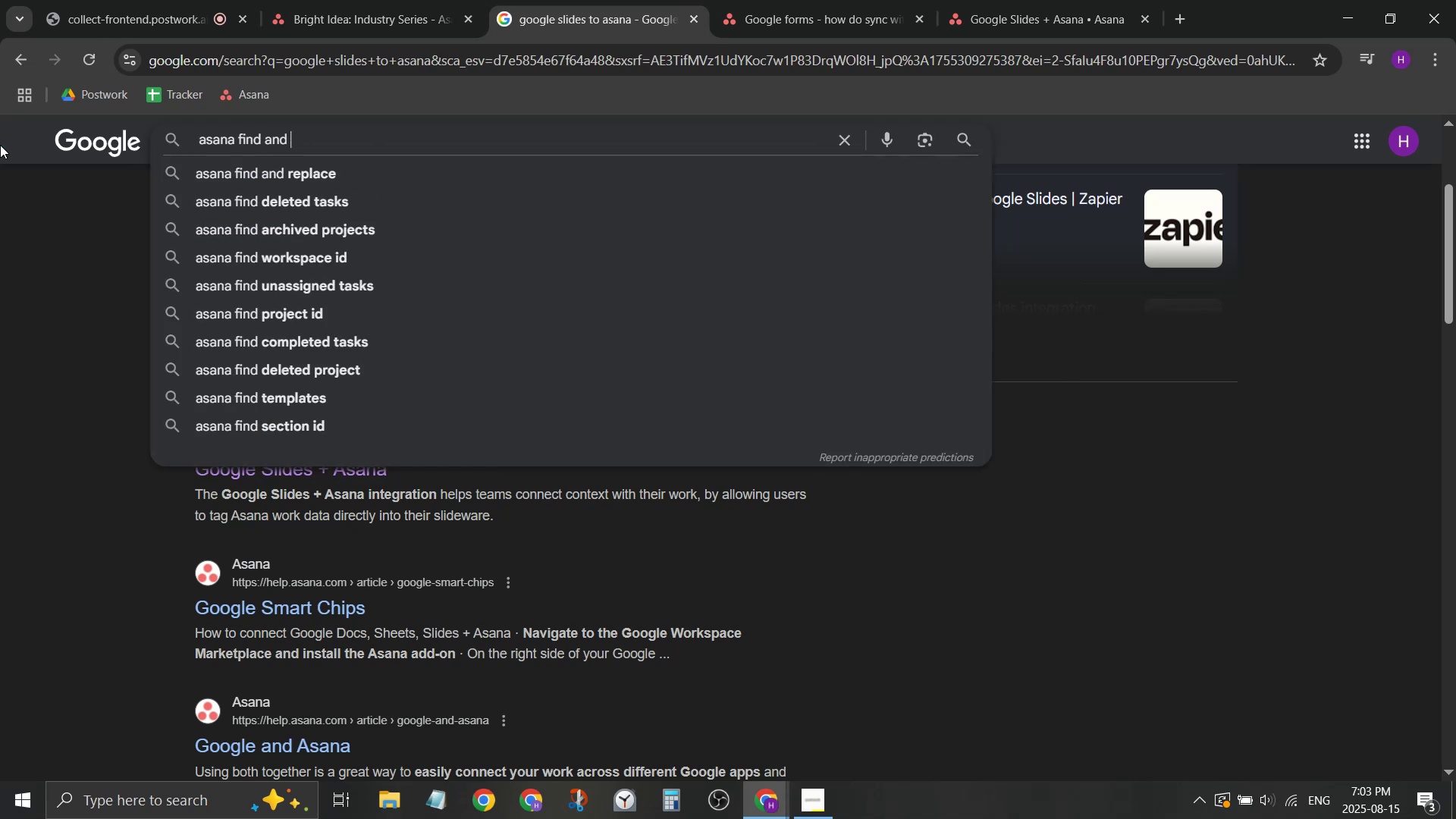 
key(ArrowDown)
 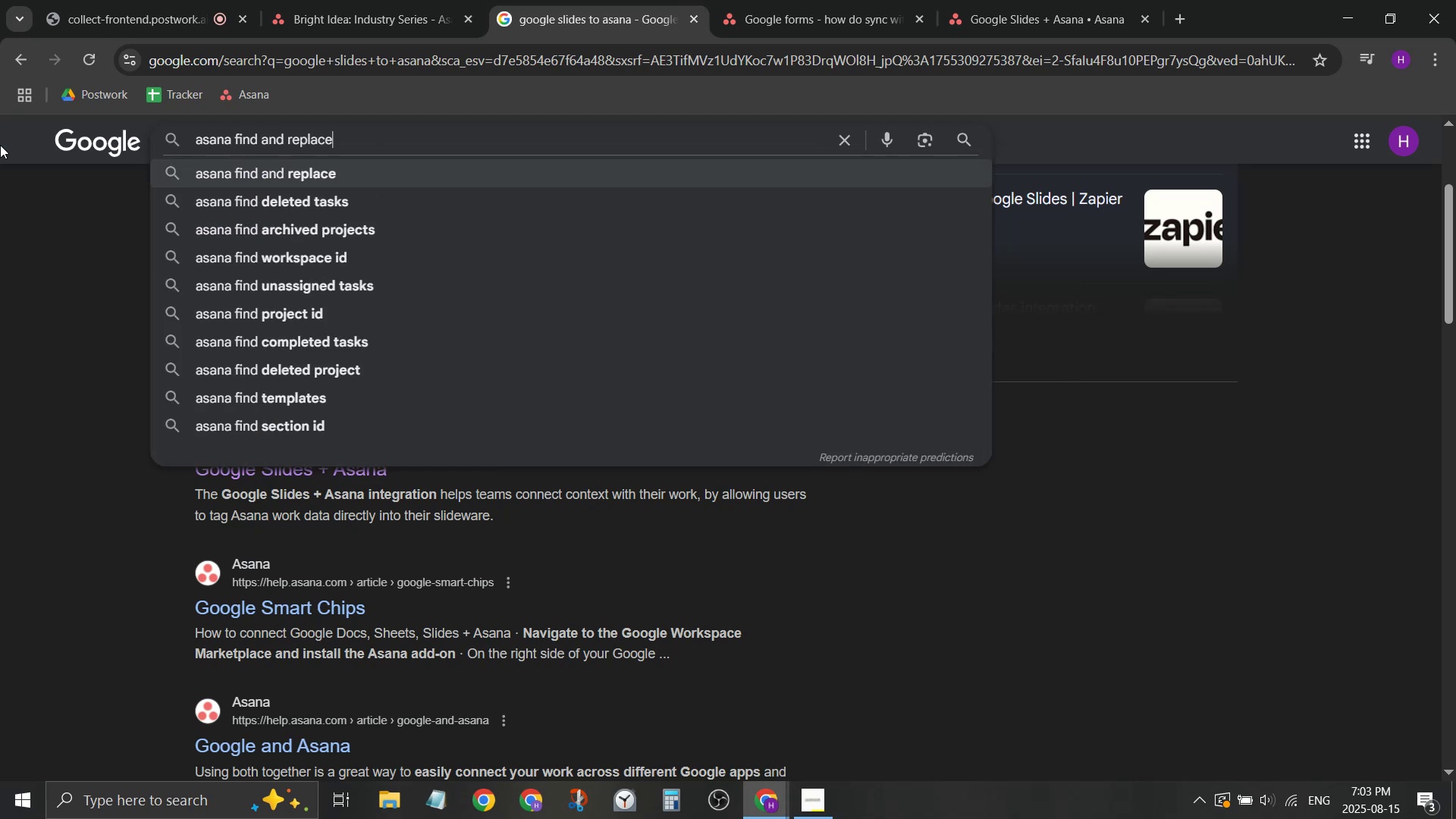 
key(Enter)
 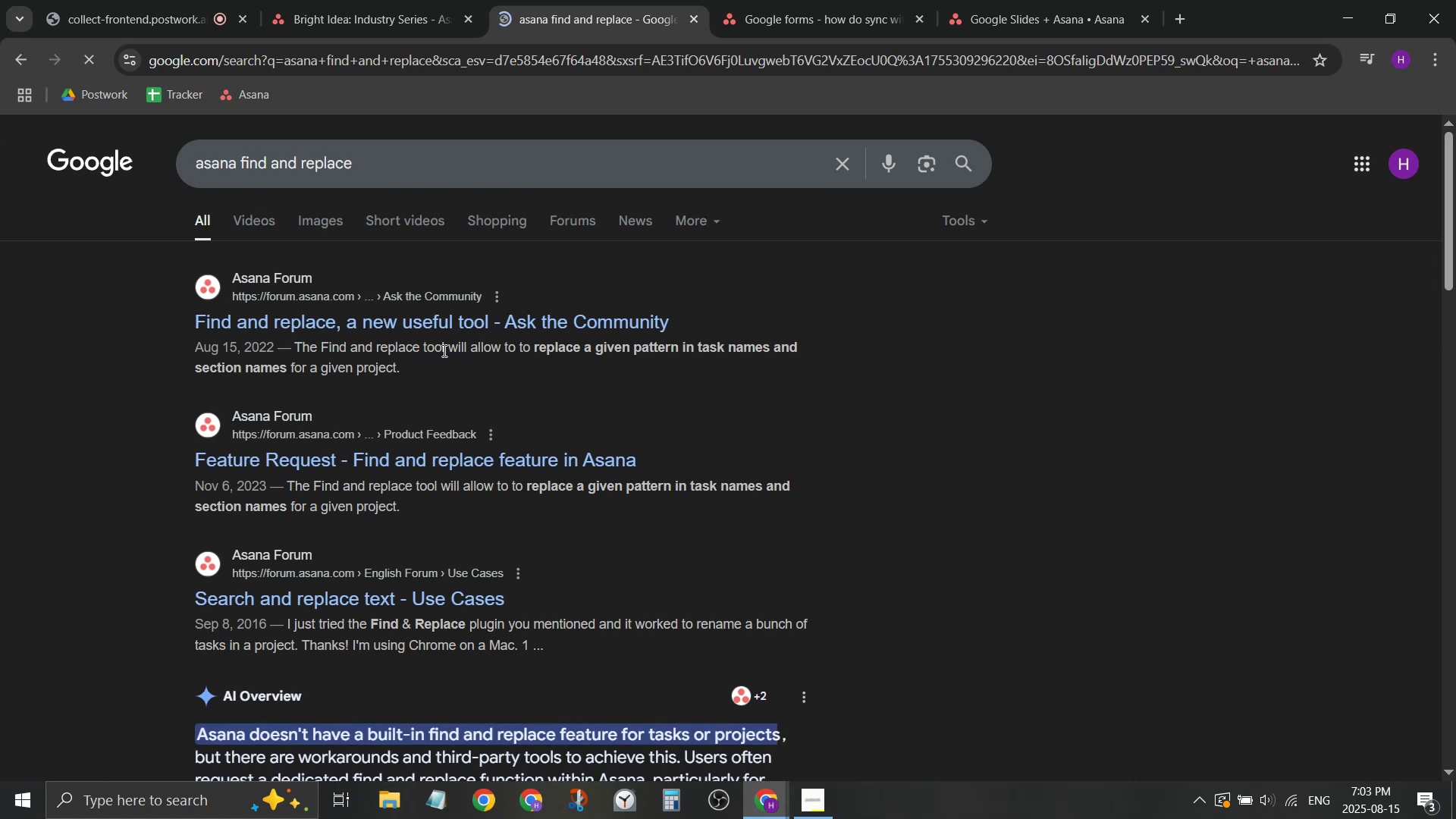 
right_click([611, 333])
 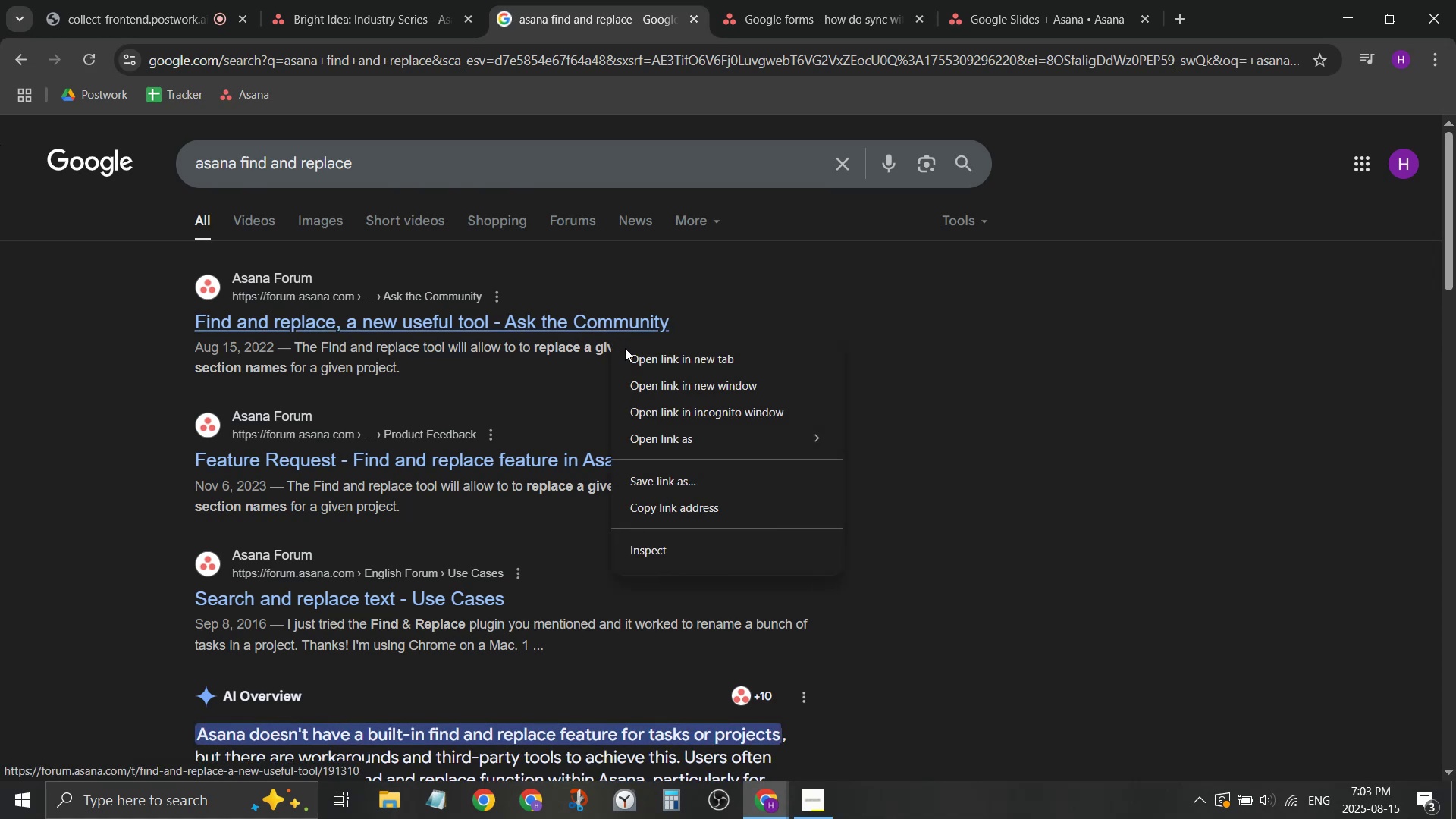 
left_click([629, 353])
 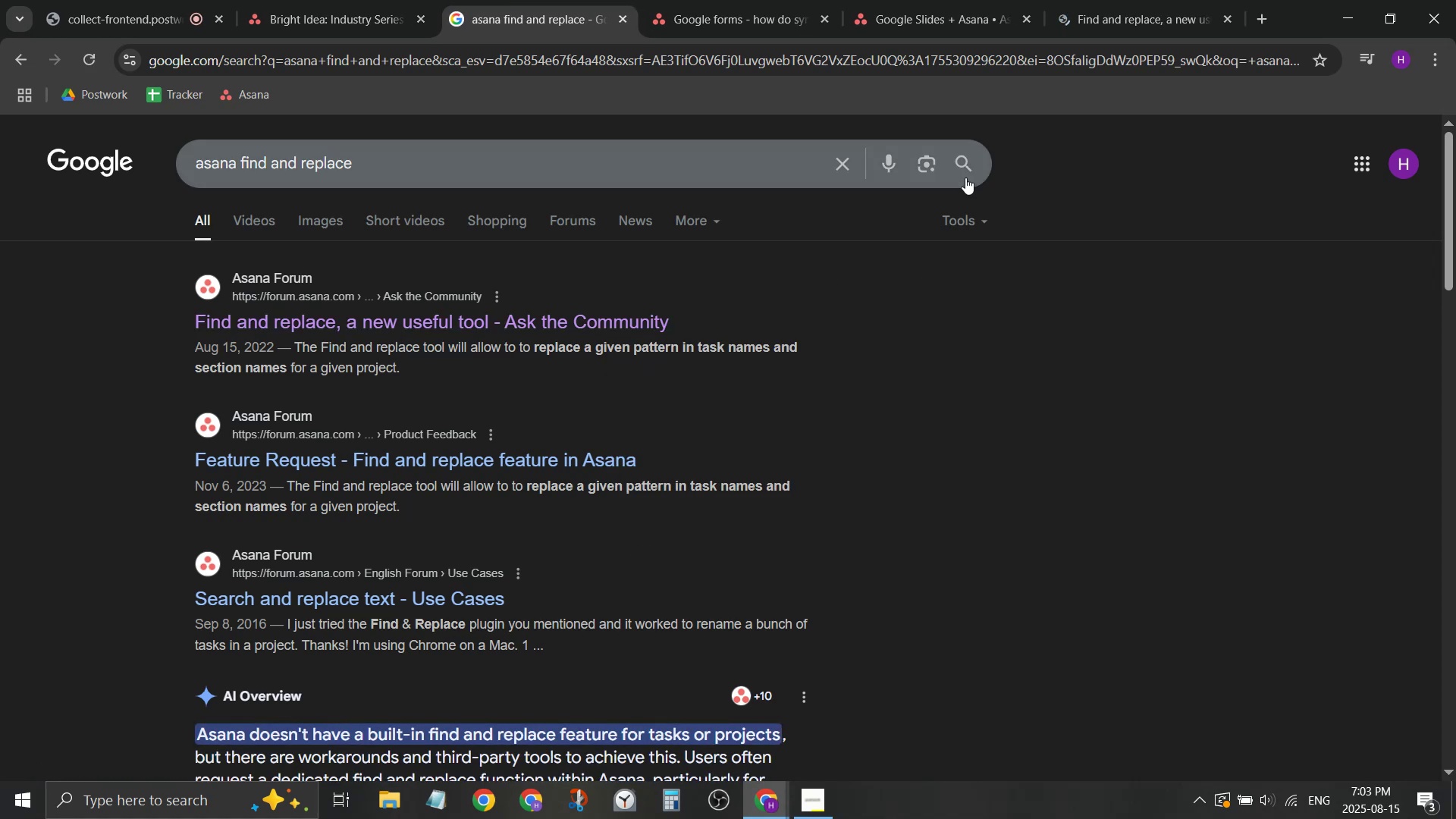 
left_click([1050, 0])
 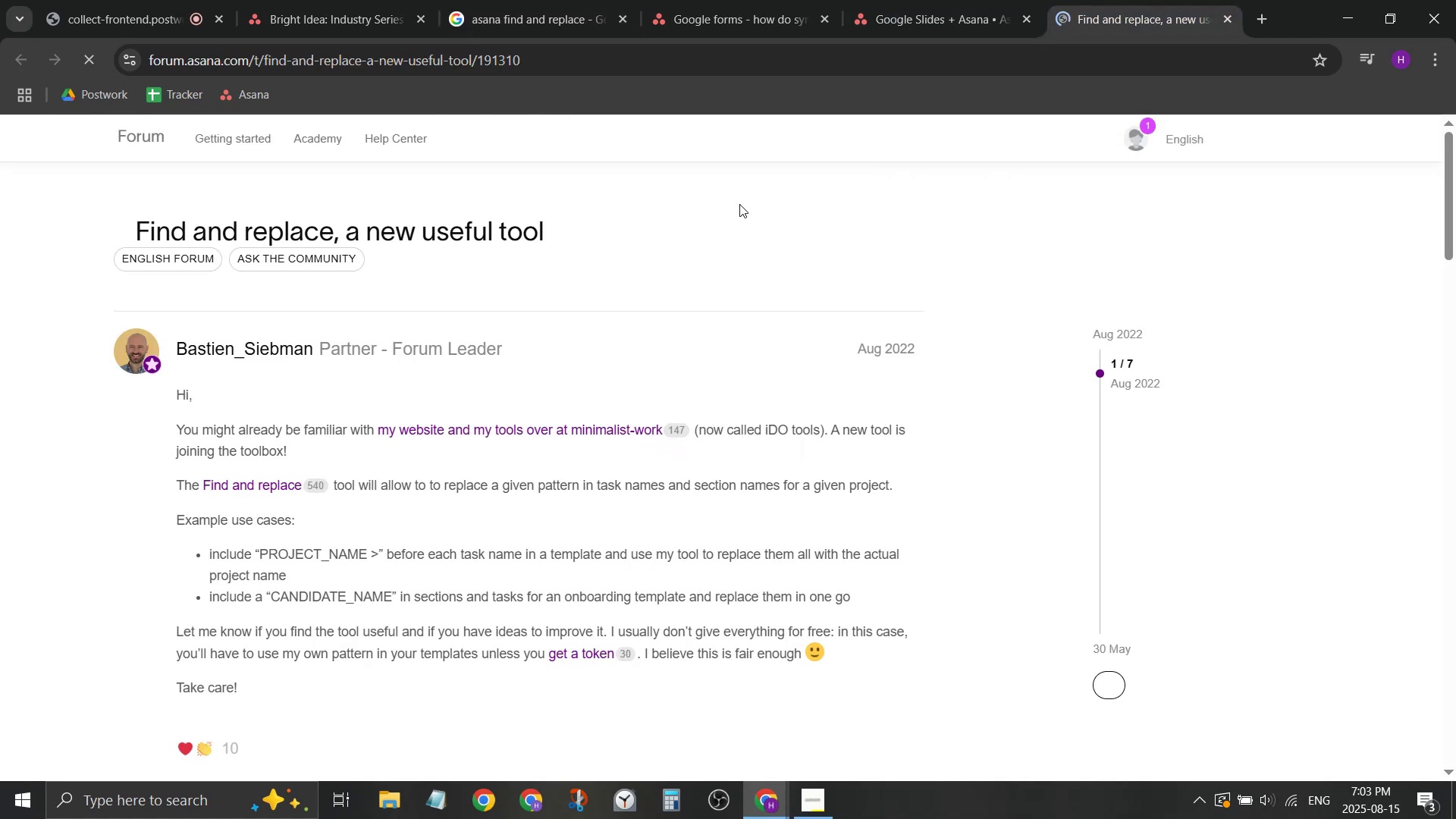 
scroll: coordinate [694, 319], scroll_direction: down, amount: 6.0
 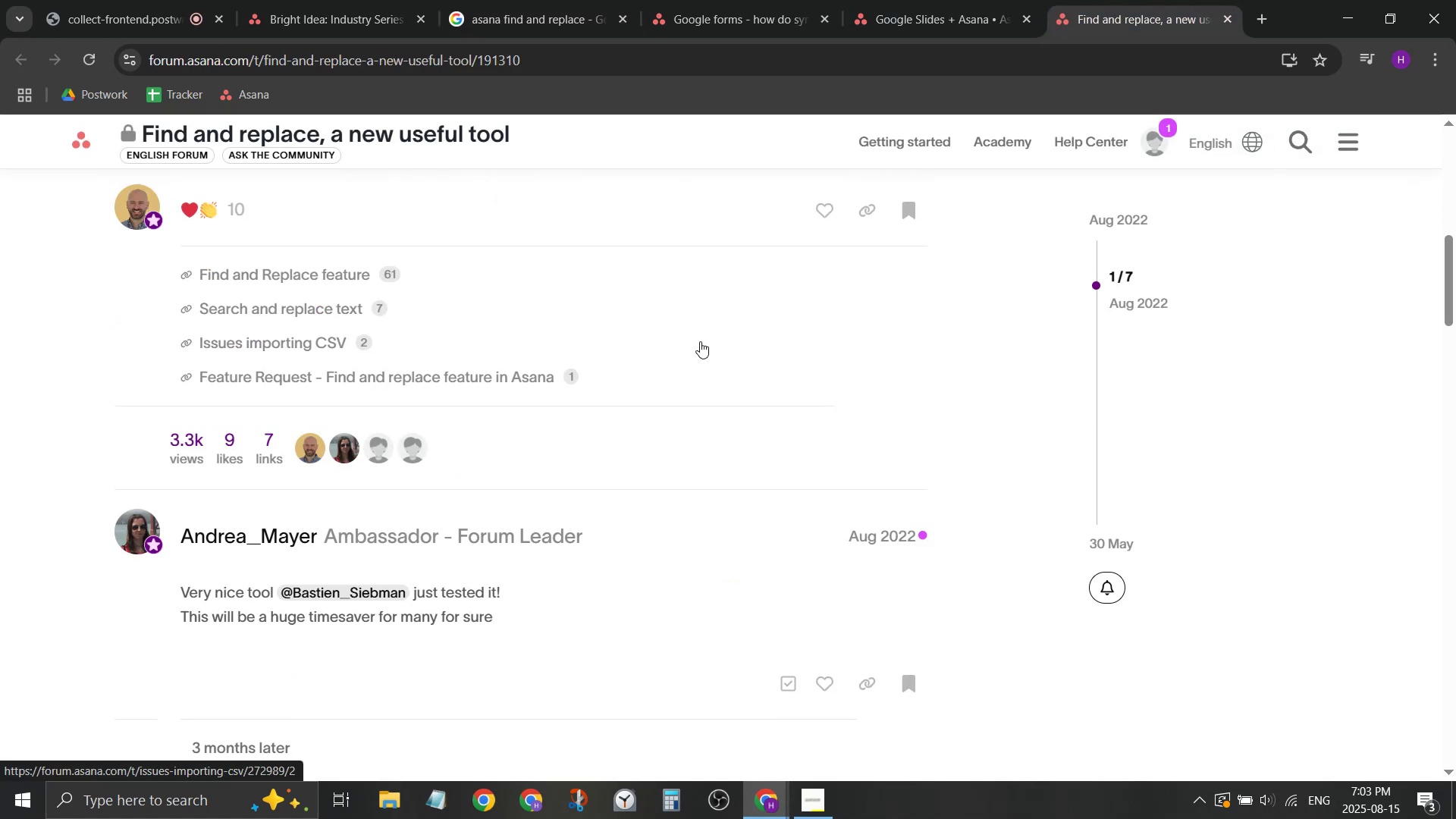 
scroll: coordinate [700, 337], scroll_direction: up, amount: 2.0
 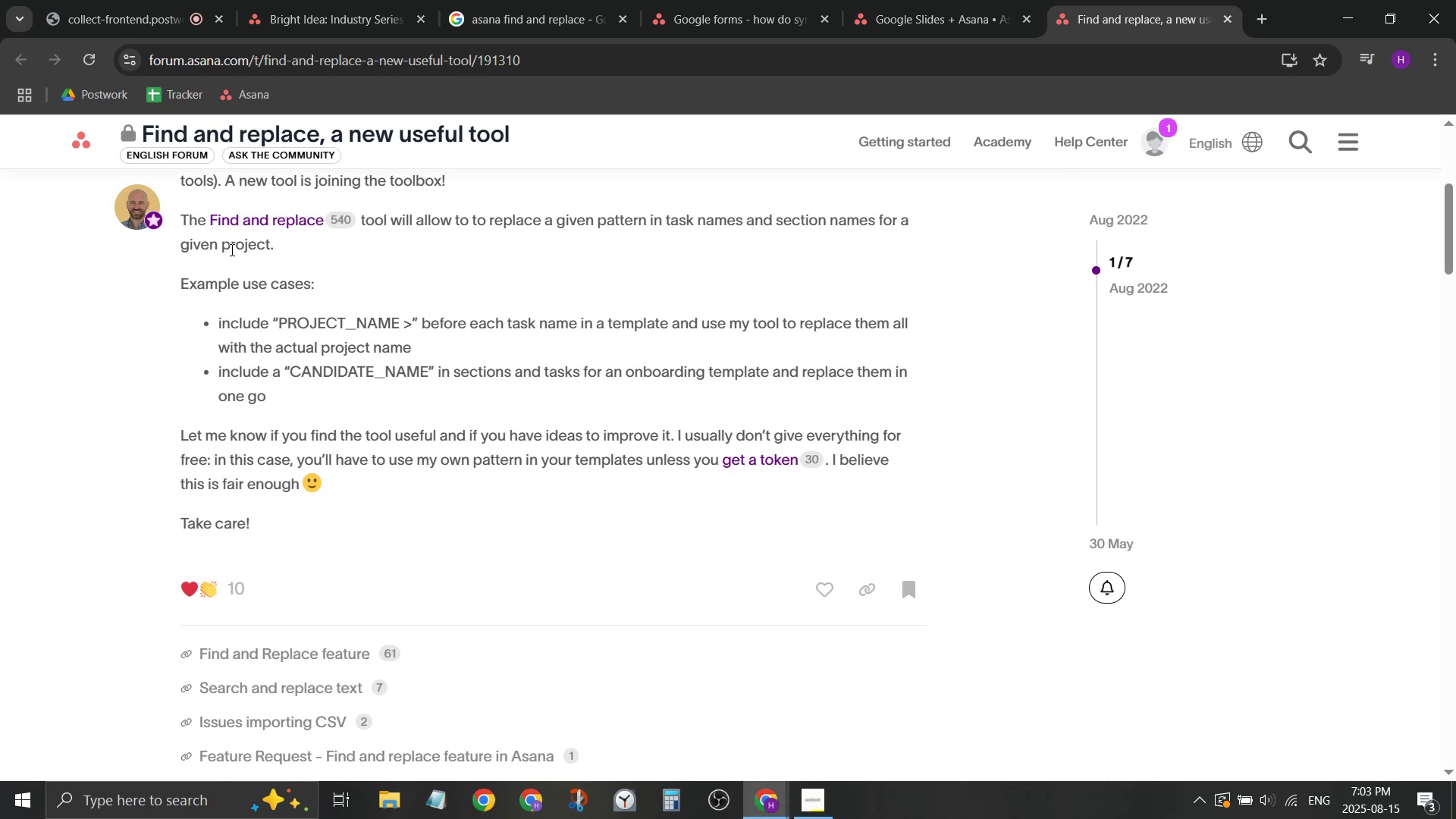 
left_click([268, 224])
 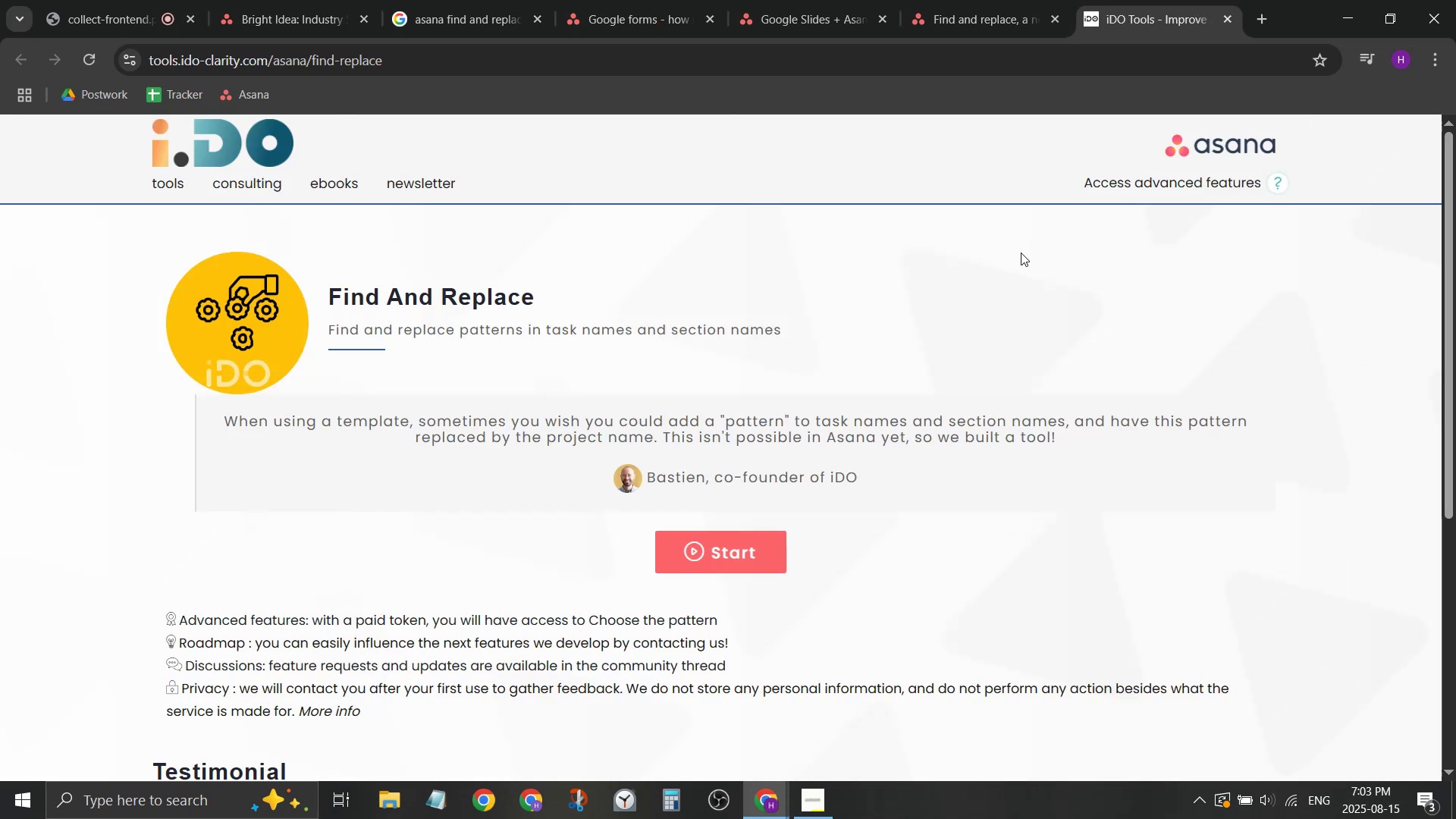 
wait(8.22)
 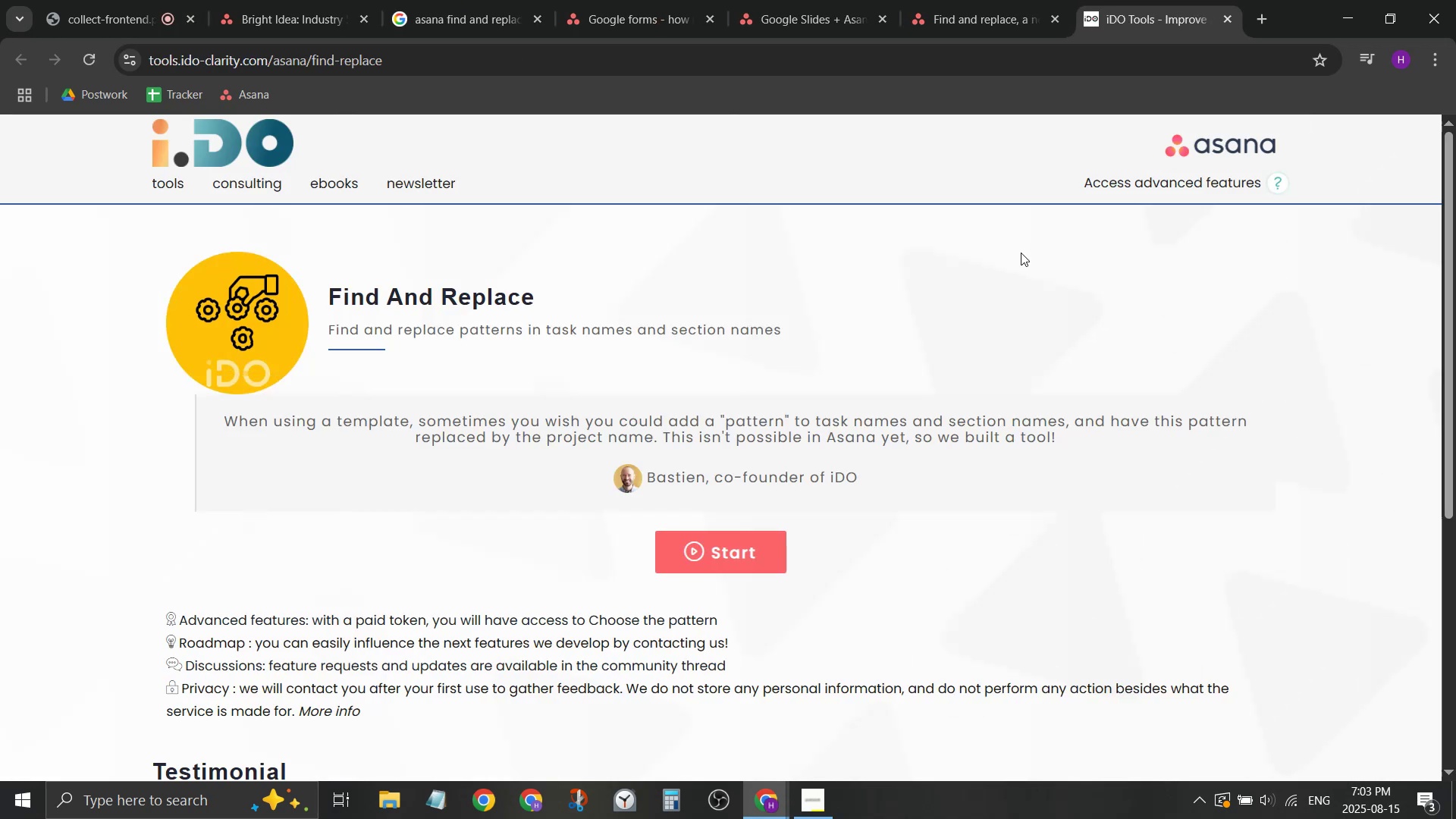 
scroll: coordinate [689, 297], scroll_direction: down, amount: 15.0
 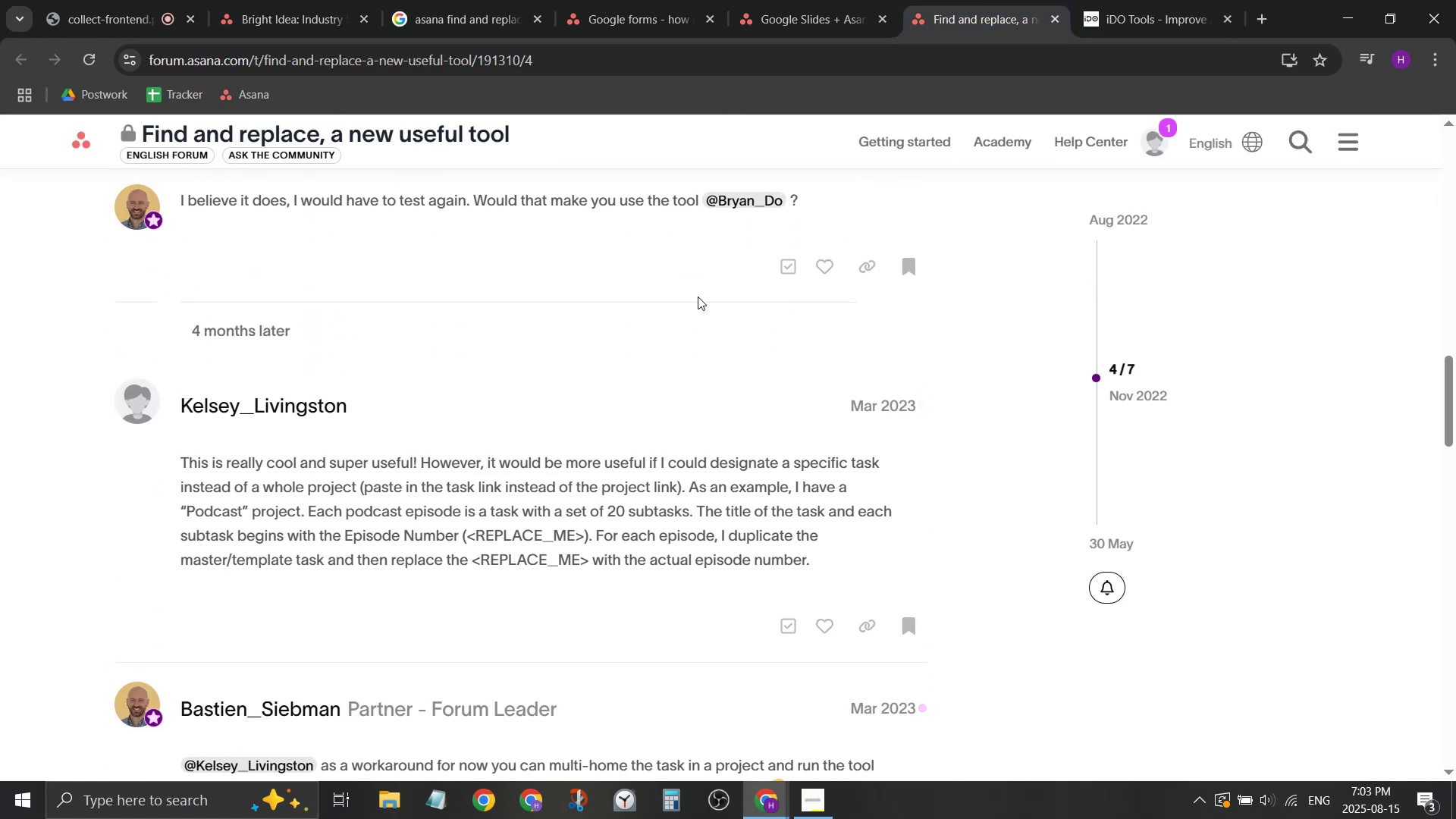 
scroll: coordinate [689, 293], scroll_direction: down, amount: 2.0
 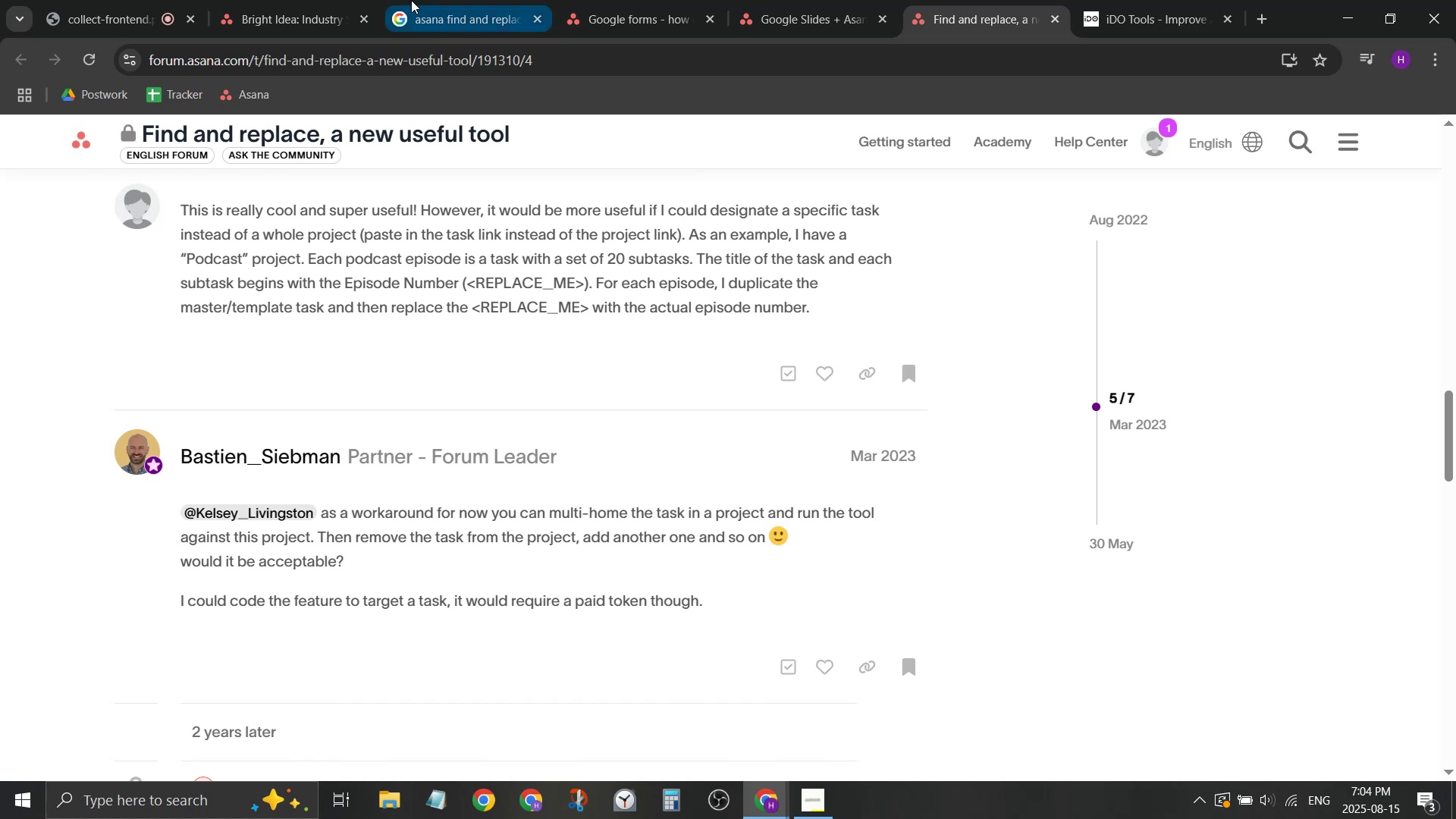 
left_click([412, 0])
 